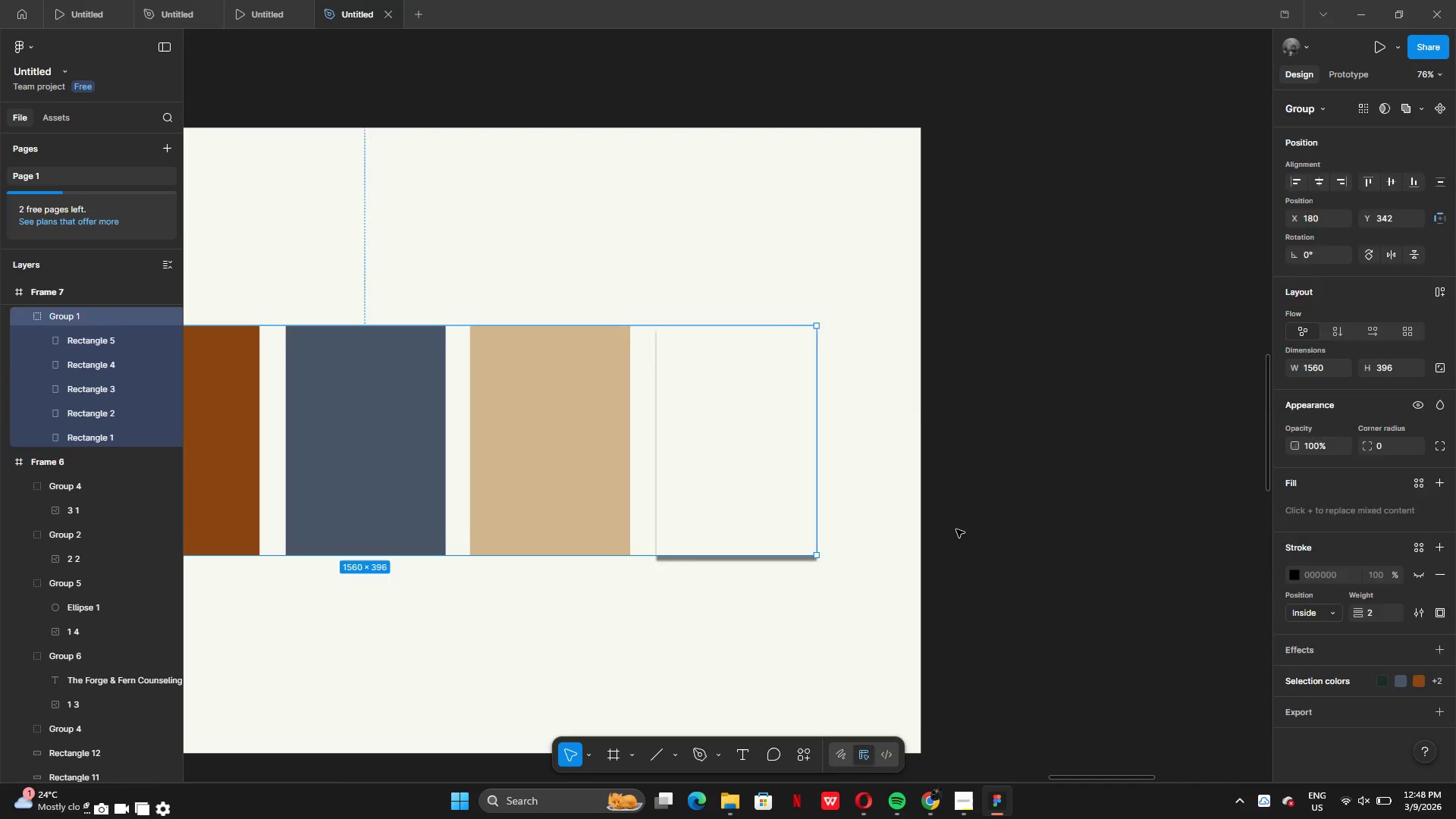 
key(Control+Z)
 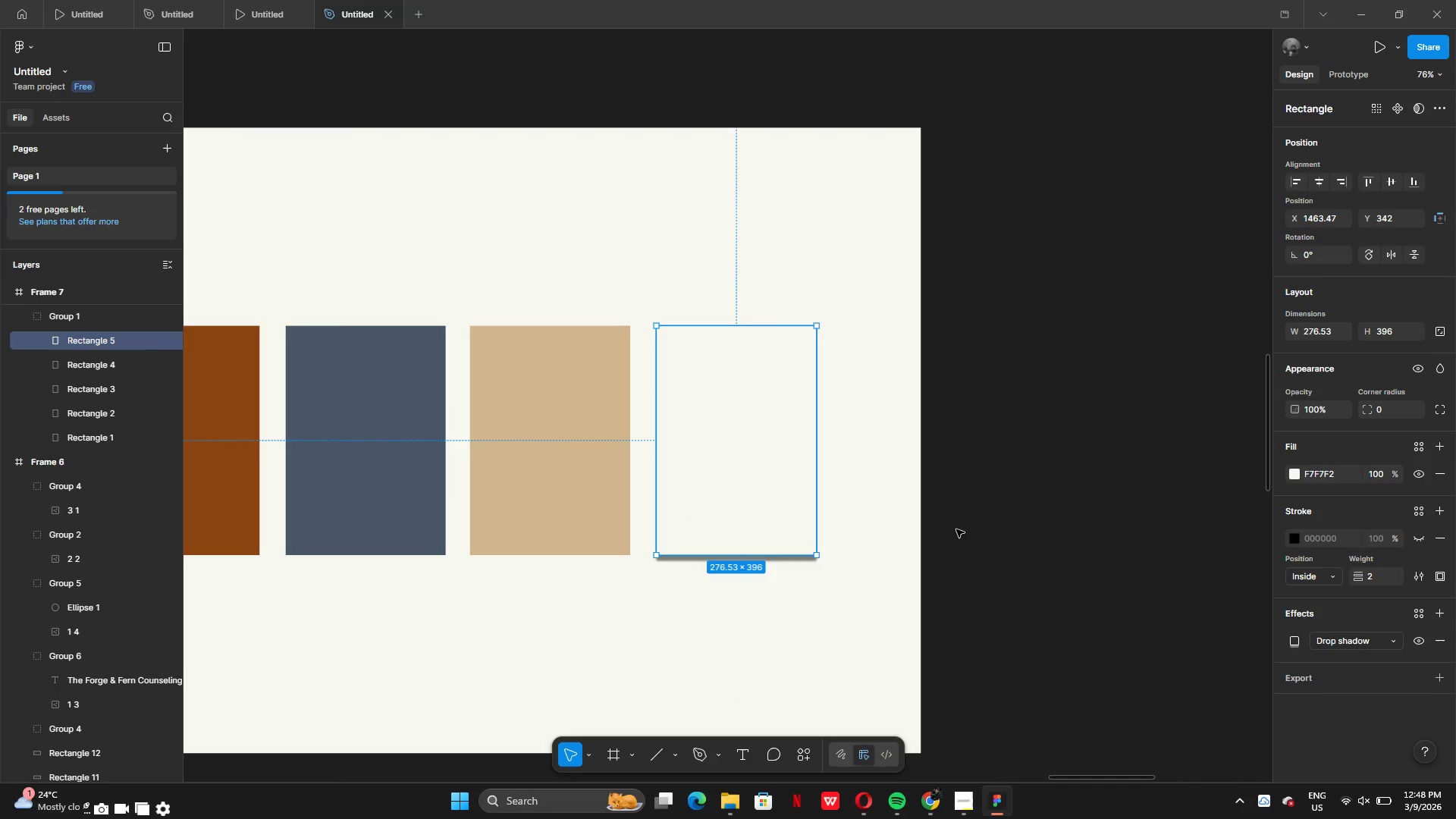 
key(Control+Z)
 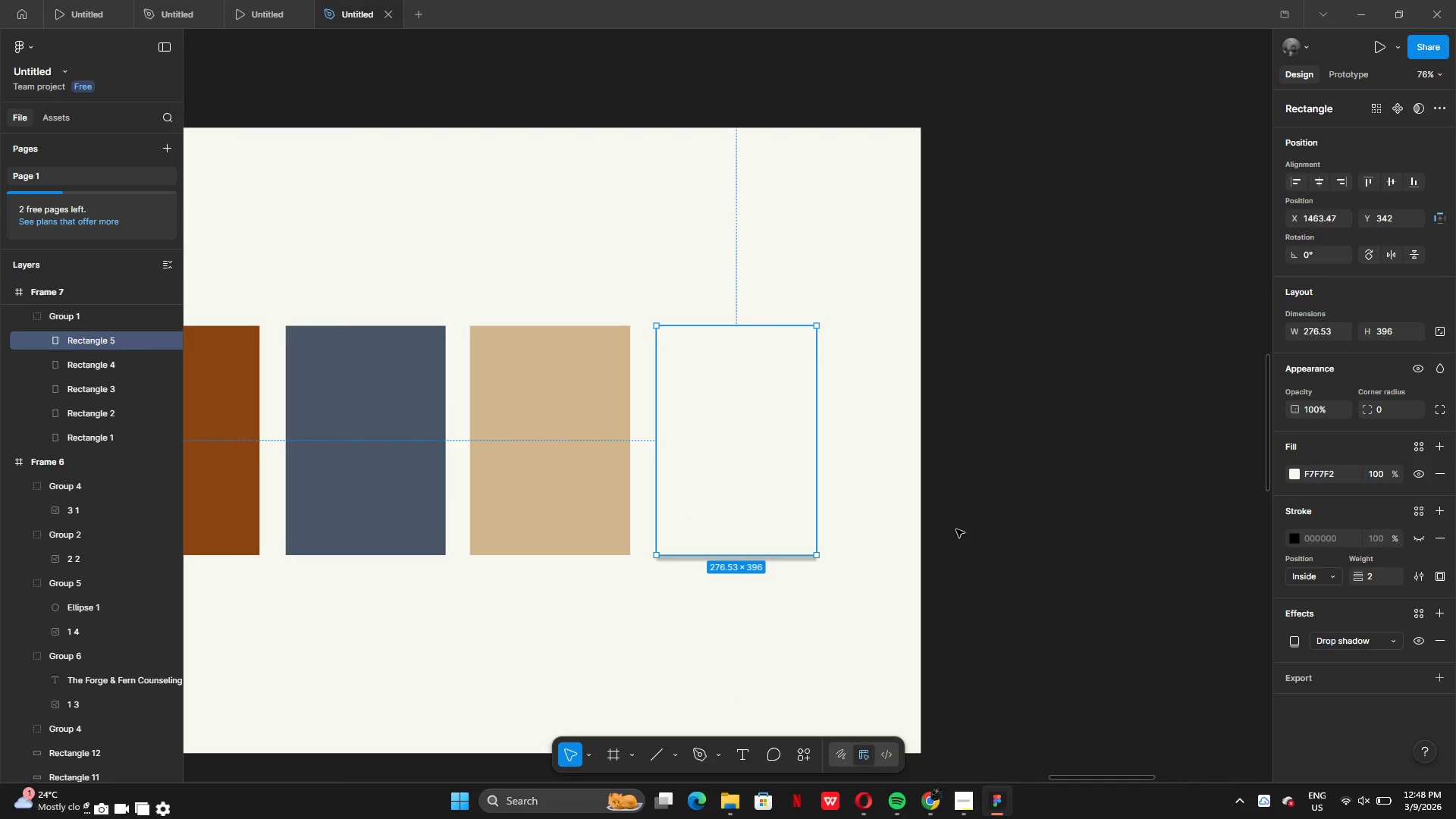 
key(Control+Z)
 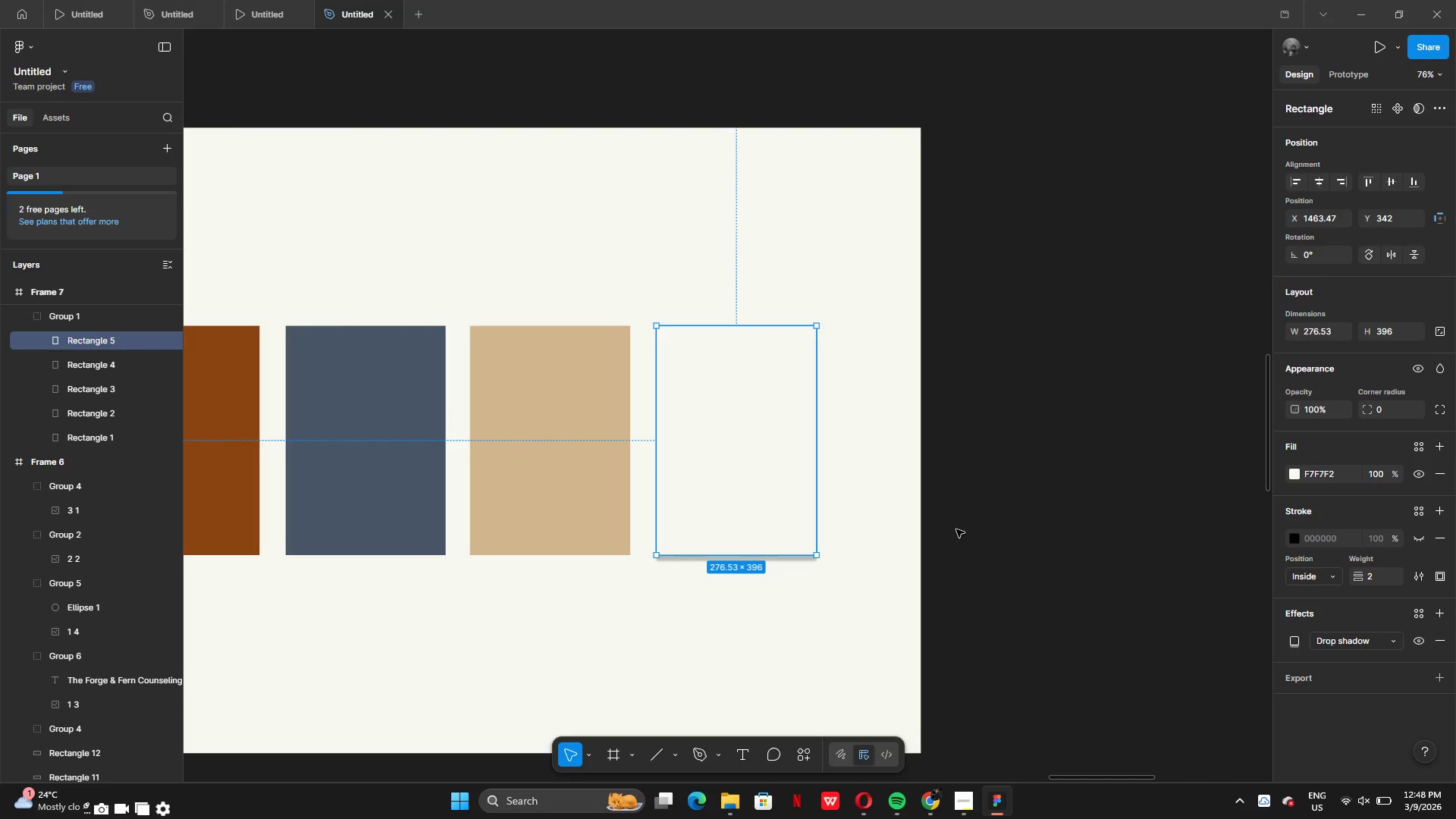 
key(Control+Z)
 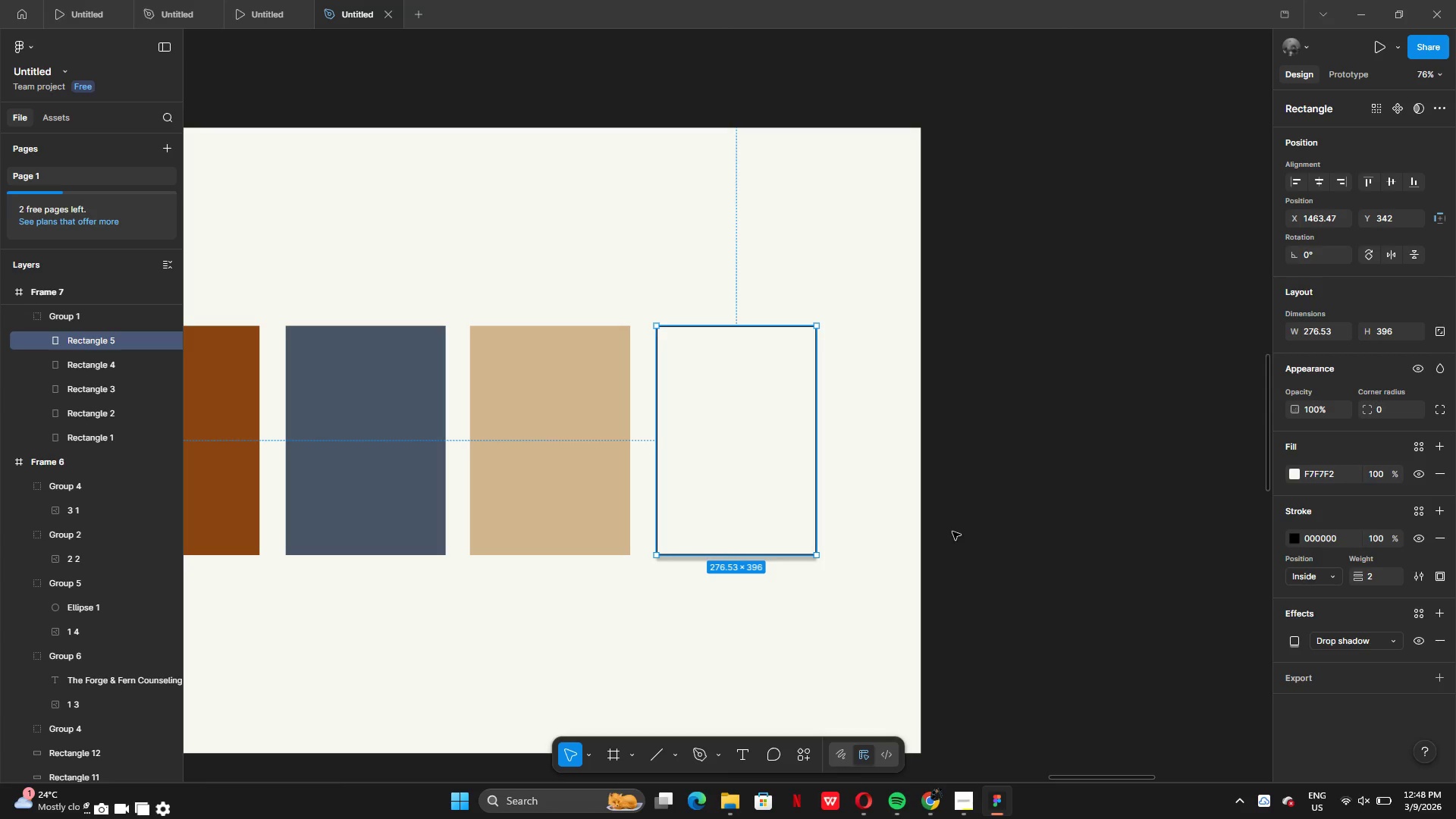 
key(Control+ControlLeft)
 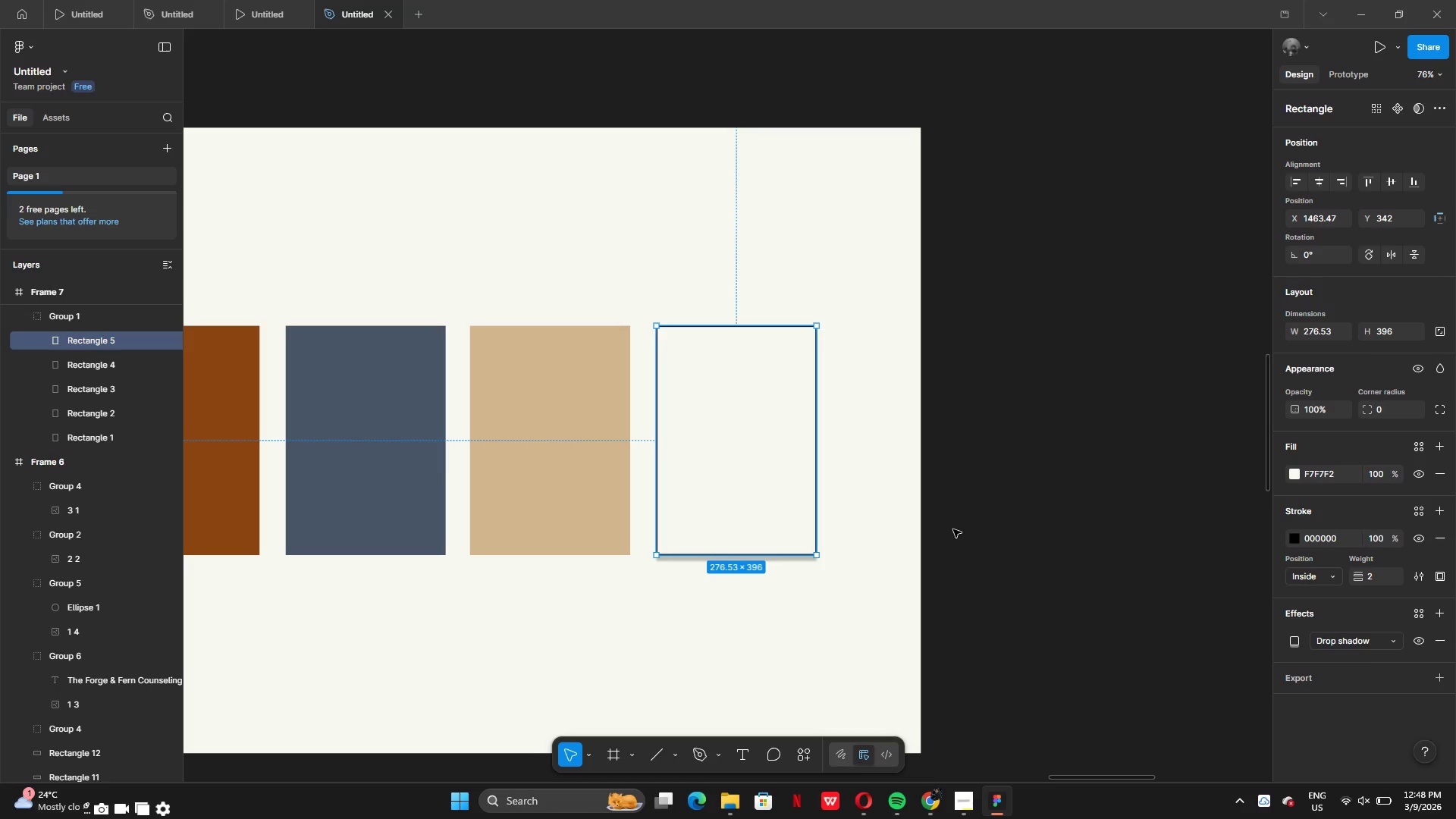 
left_click([954, 529])
 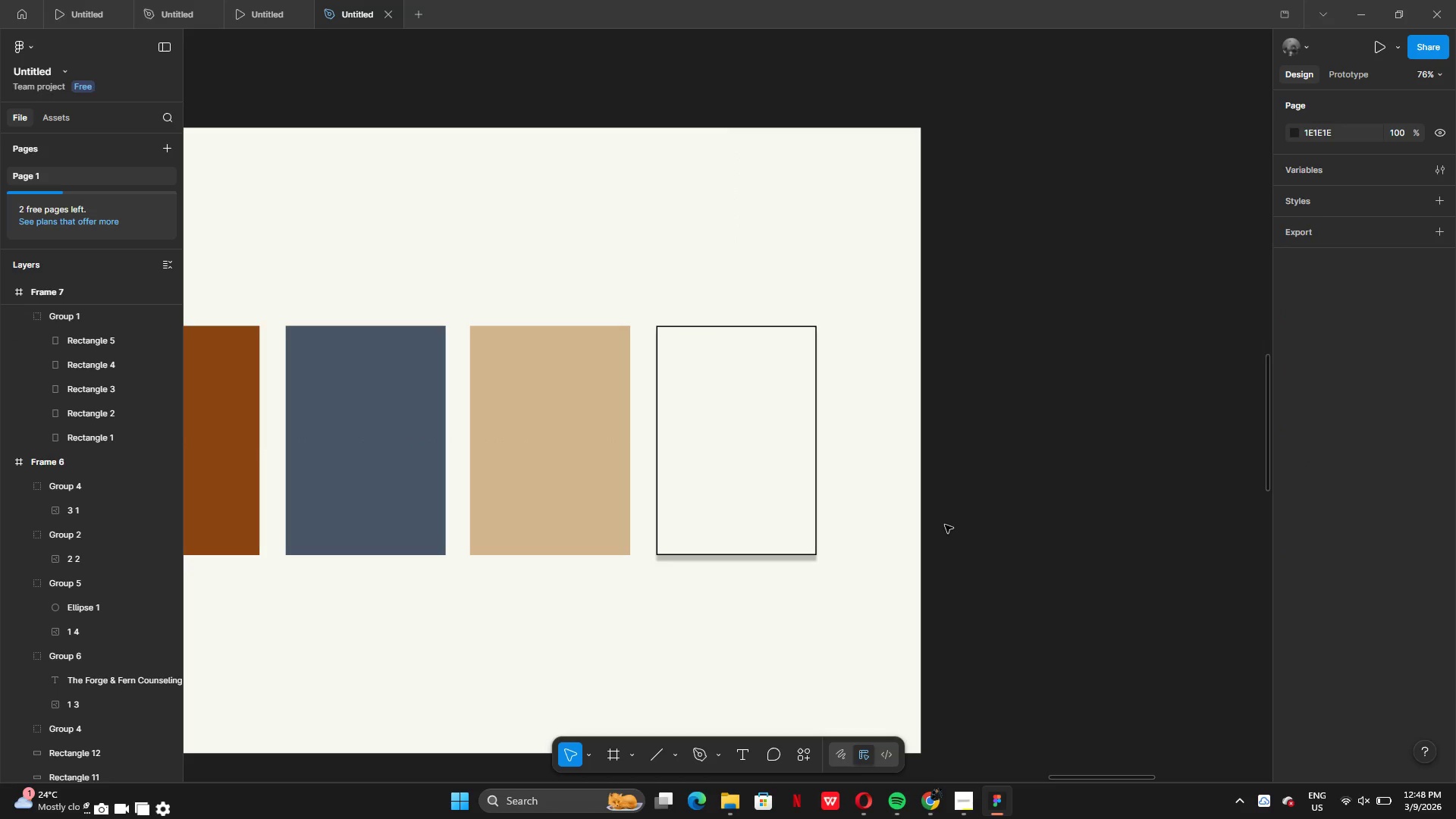 
key(Control+Z)
 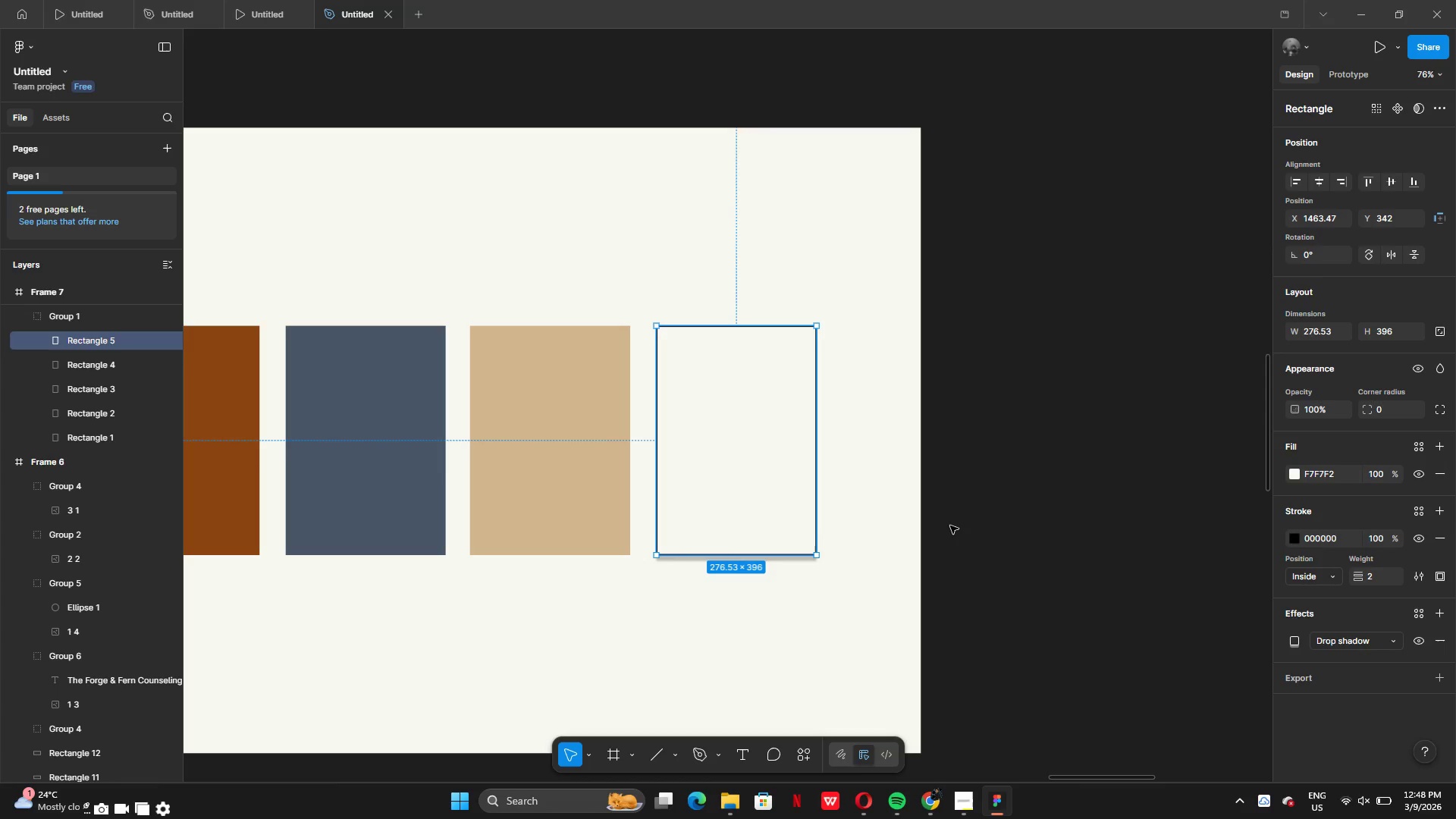 
key(Control+Z)
 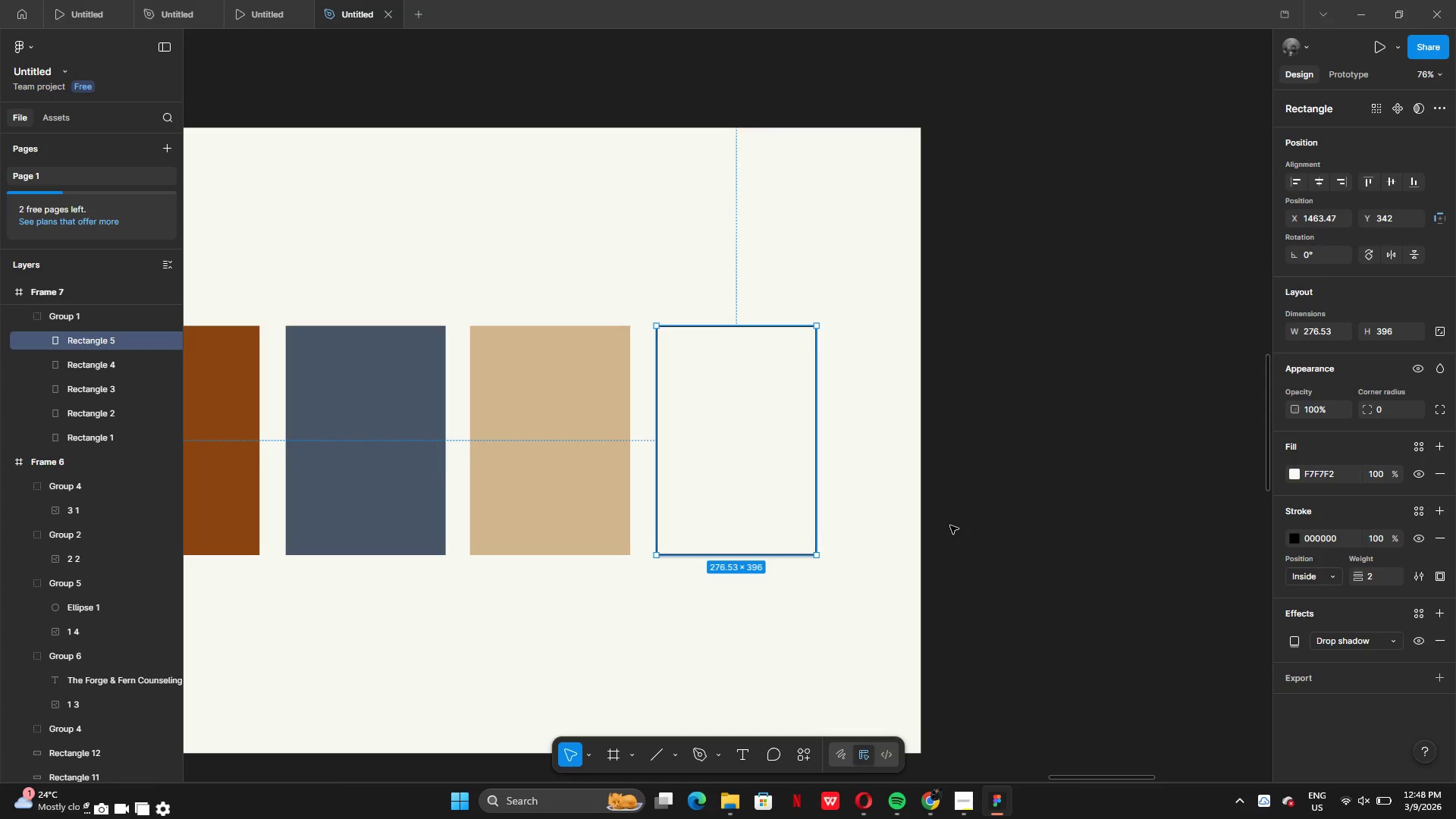 
left_click([951, 526])
 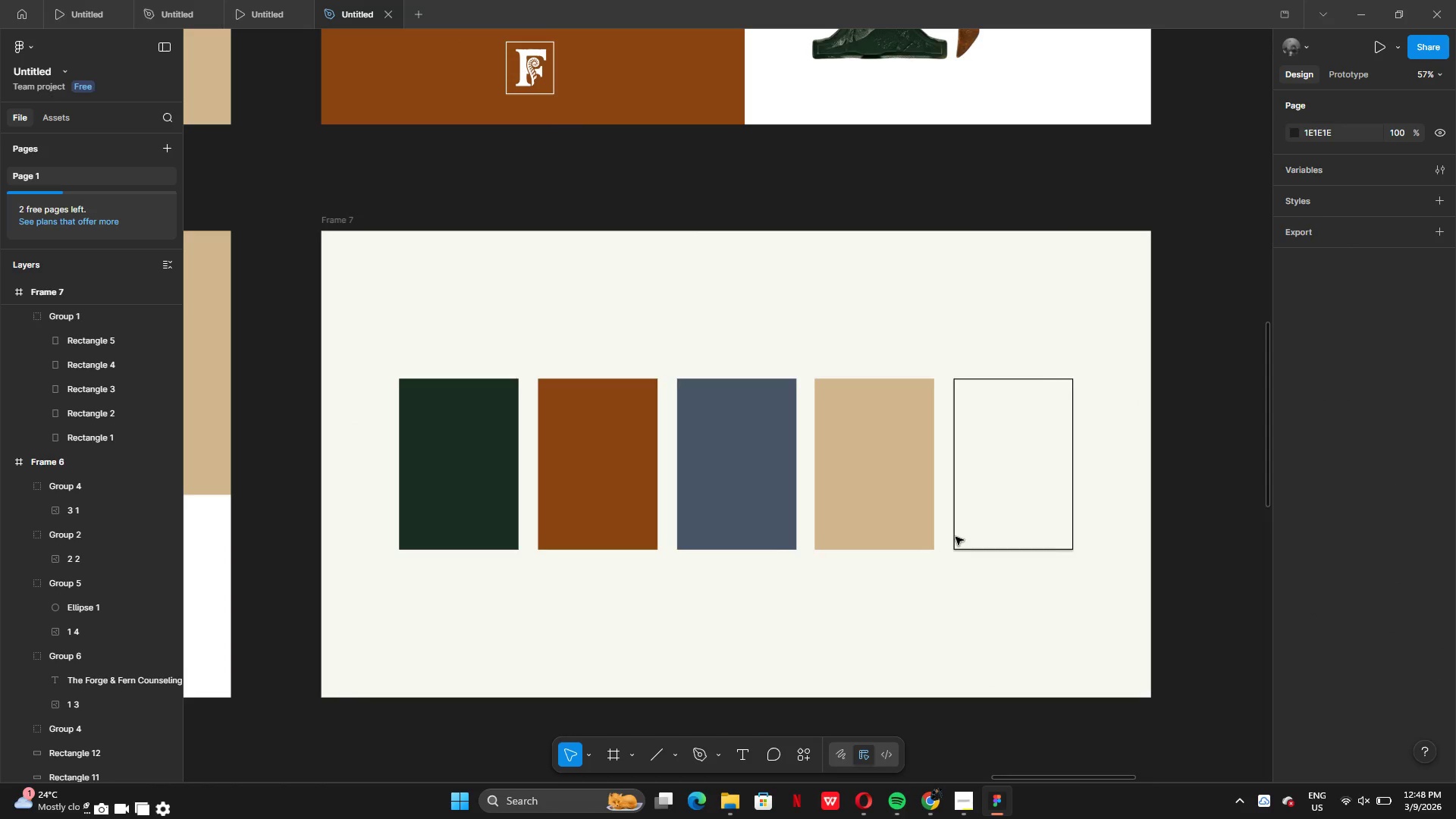 
double_click([998, 530])
 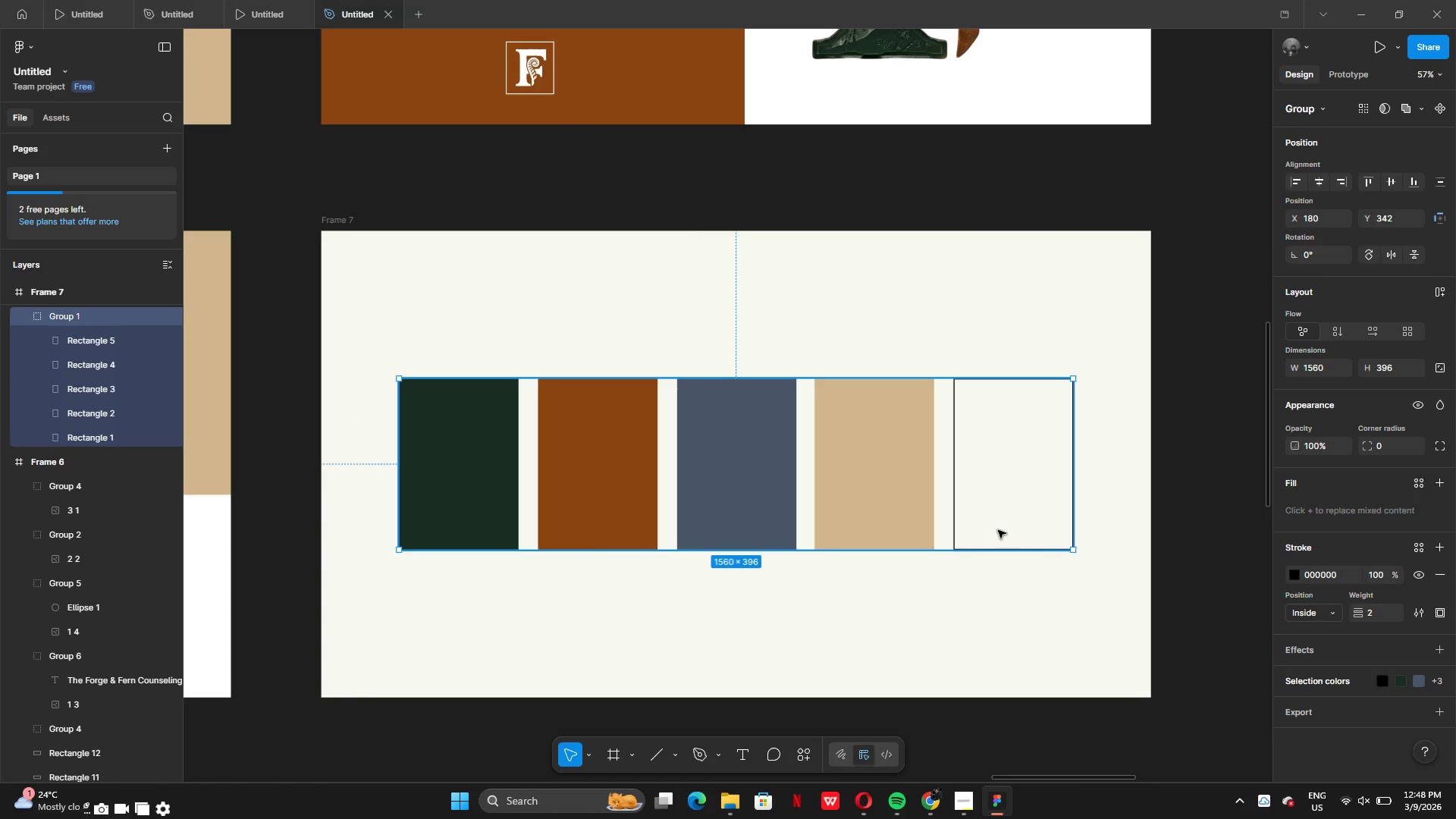 
triple_click([998, 530])
 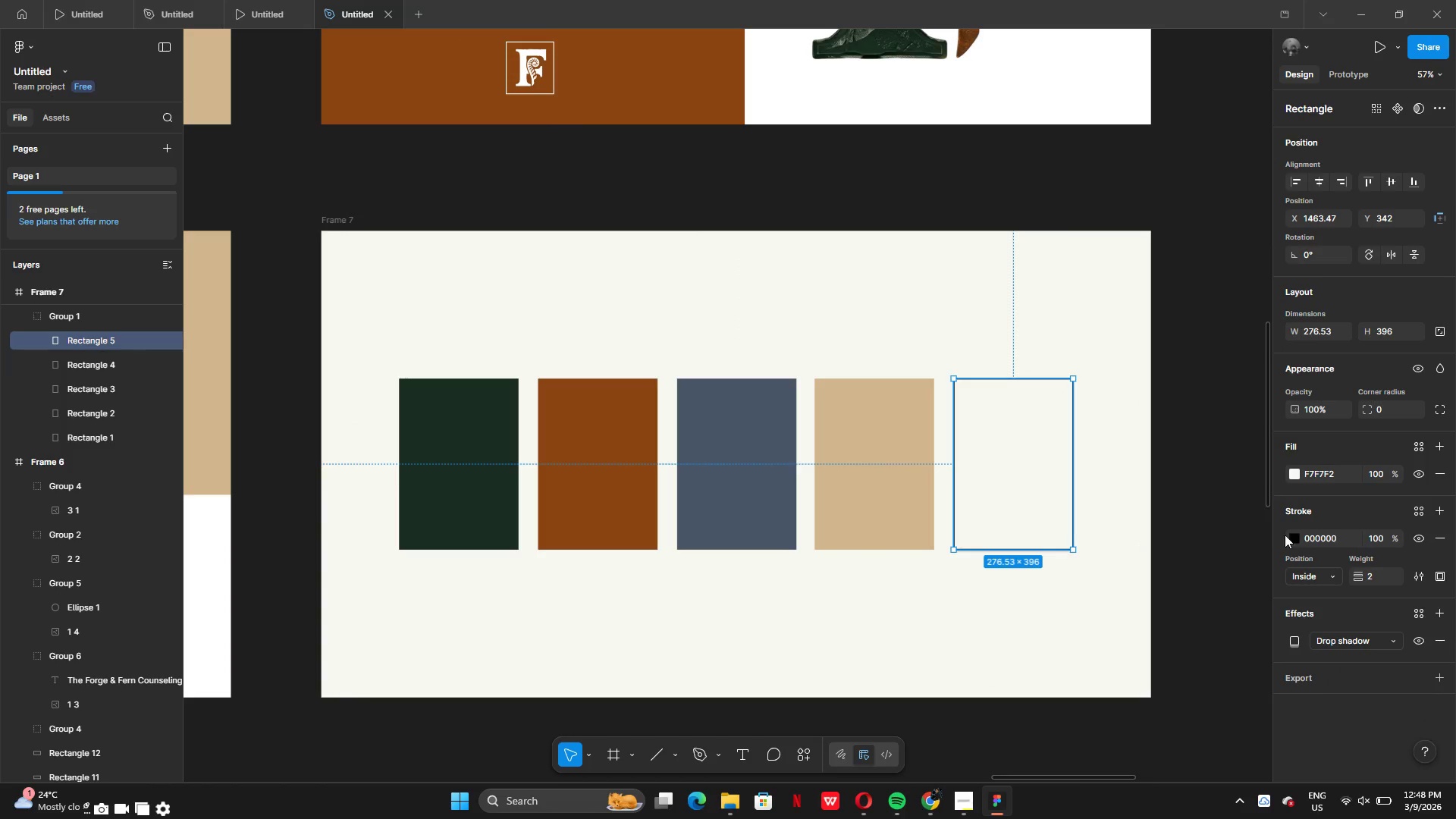 
left_click([1290, 536])
 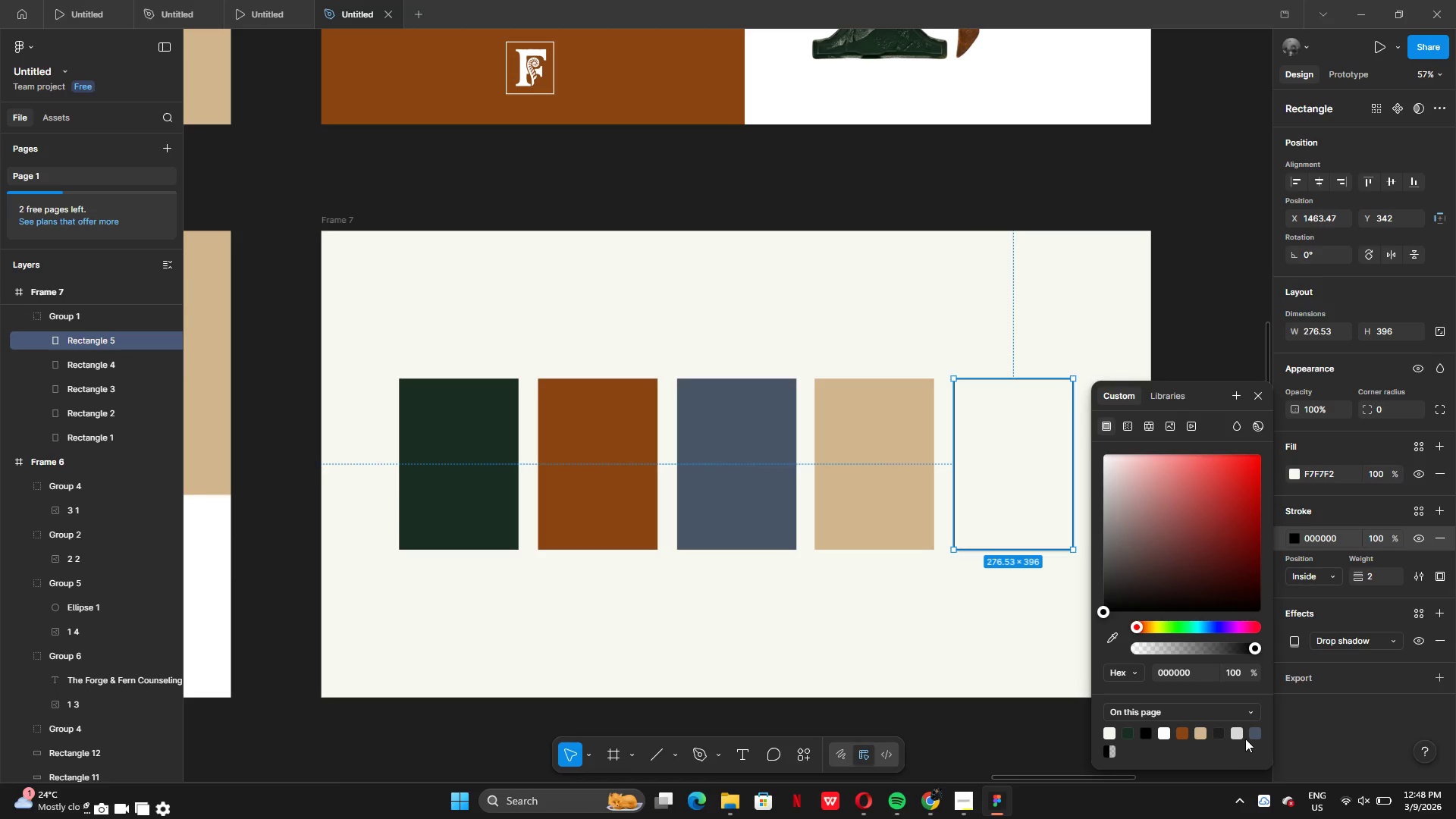 
left_click([1253, 735])
 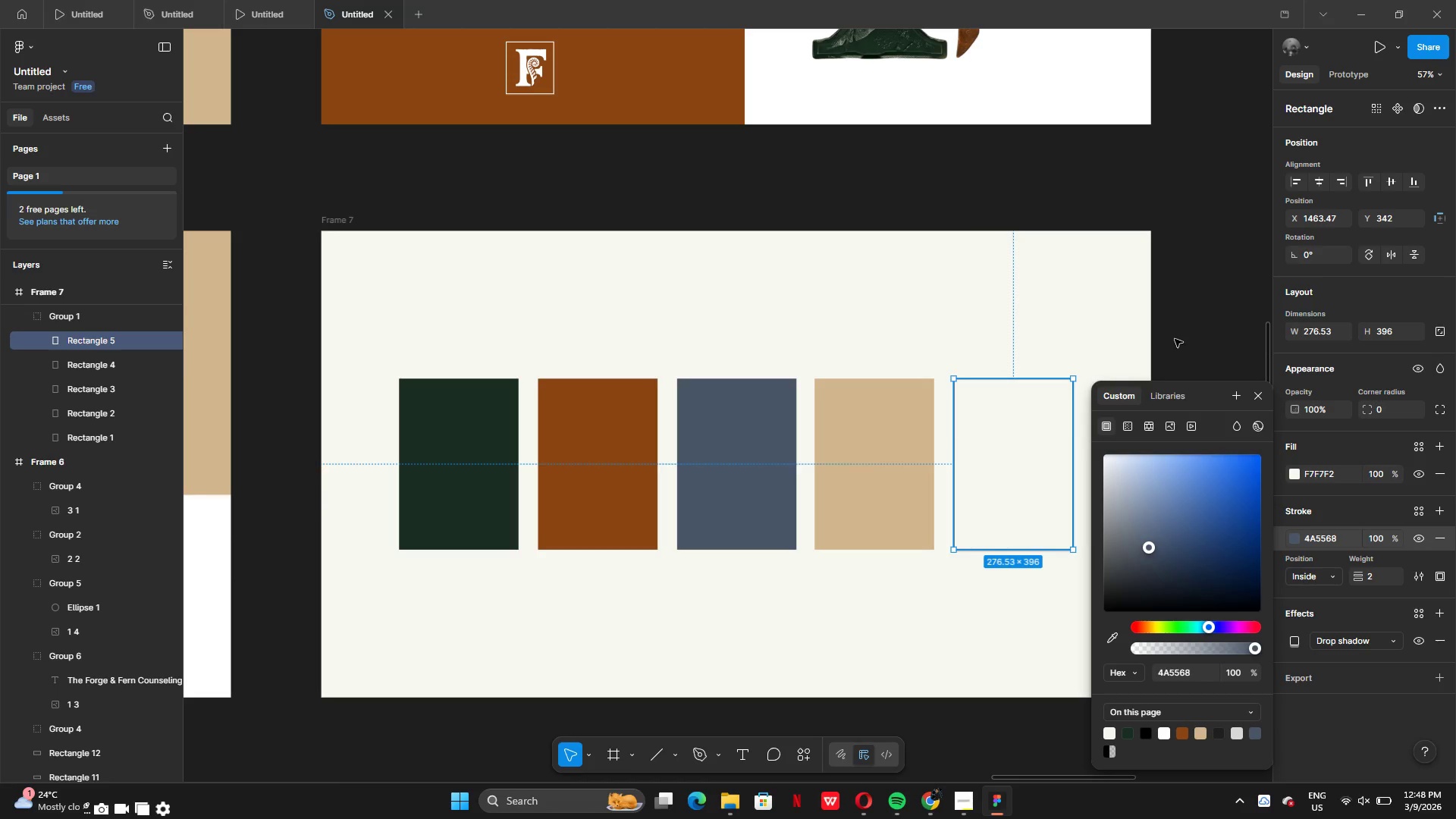 
double_click([1175, 326])
 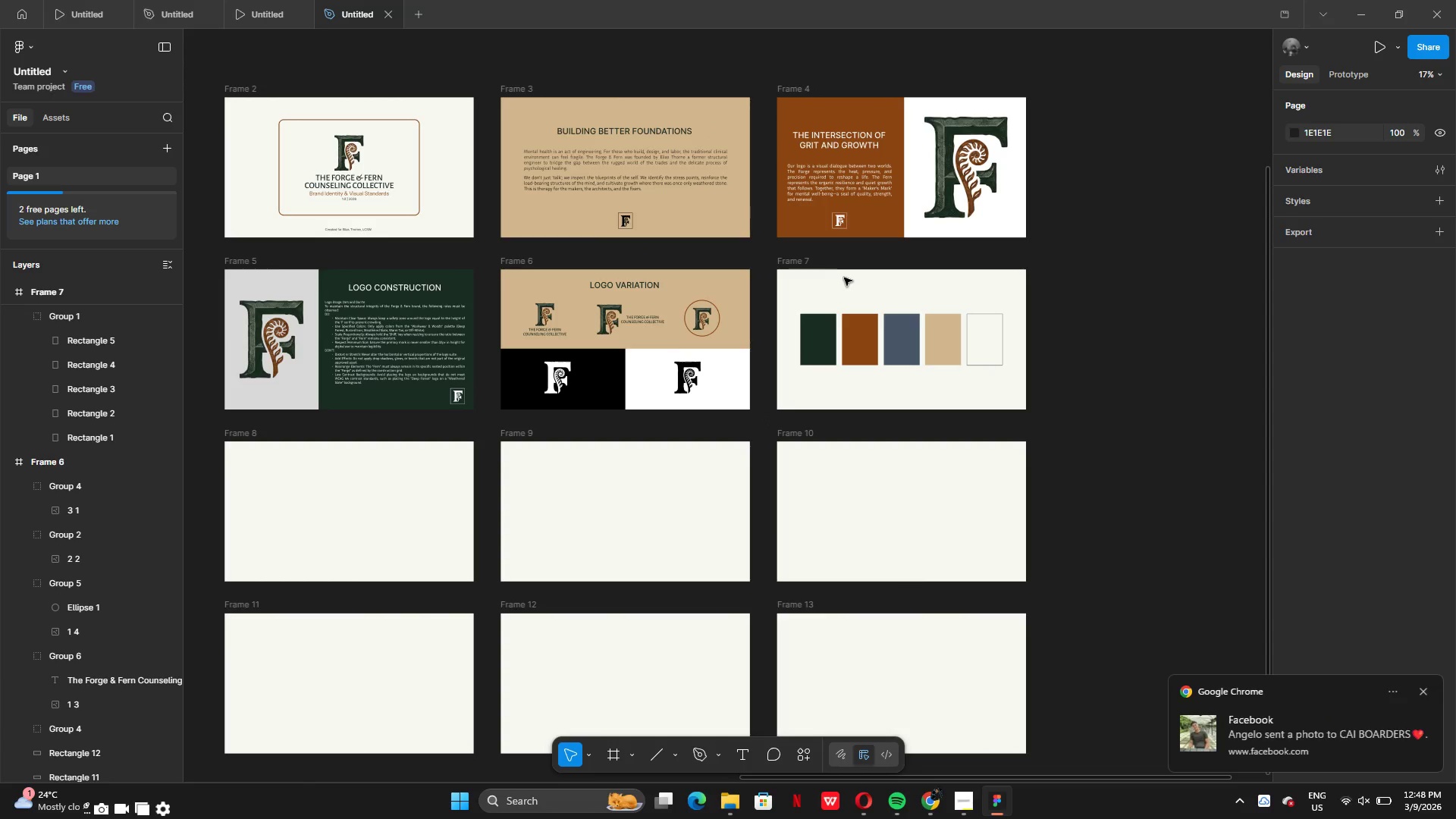 
wait(22.53)
 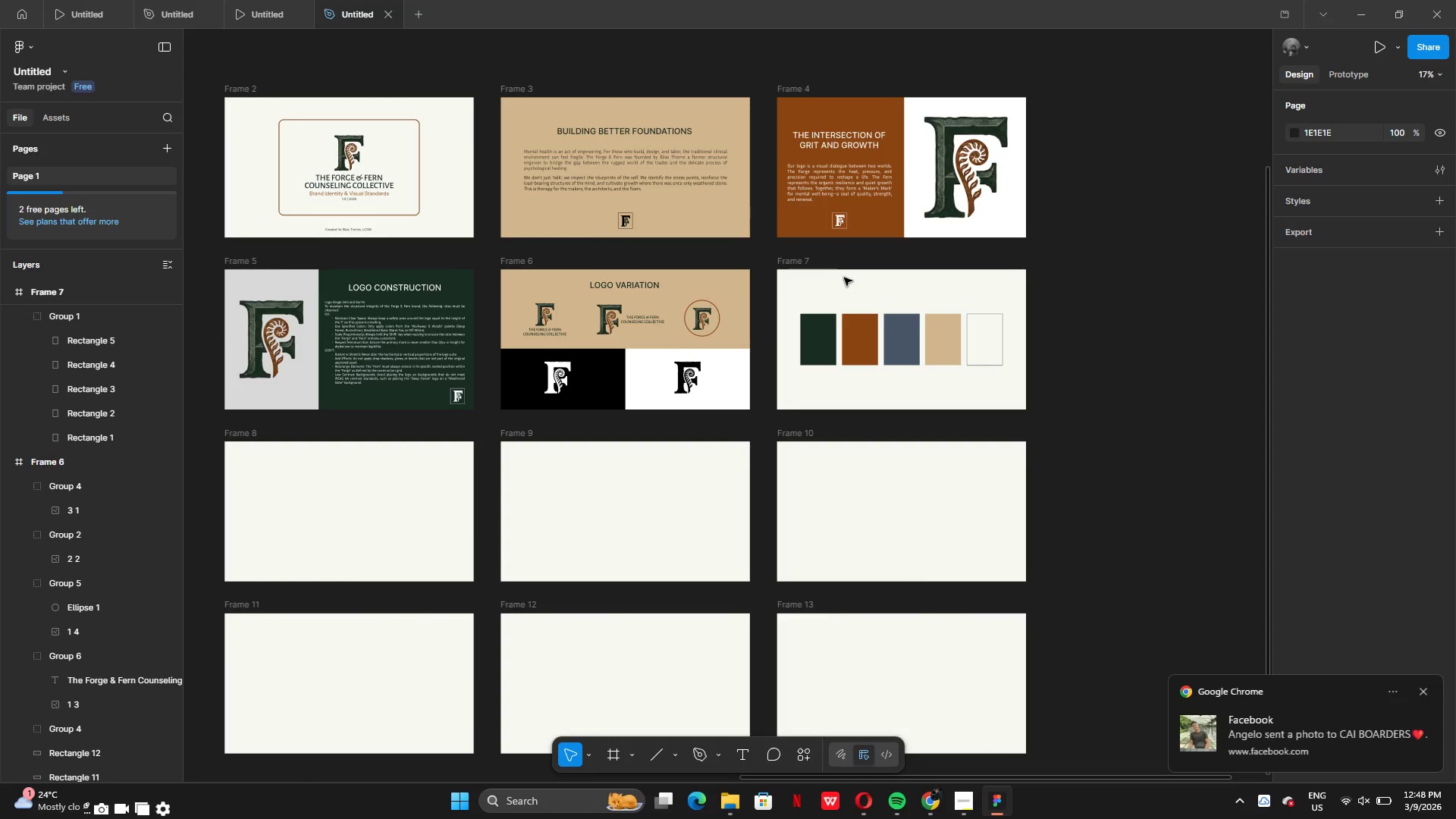 
left_click([528, 397])
 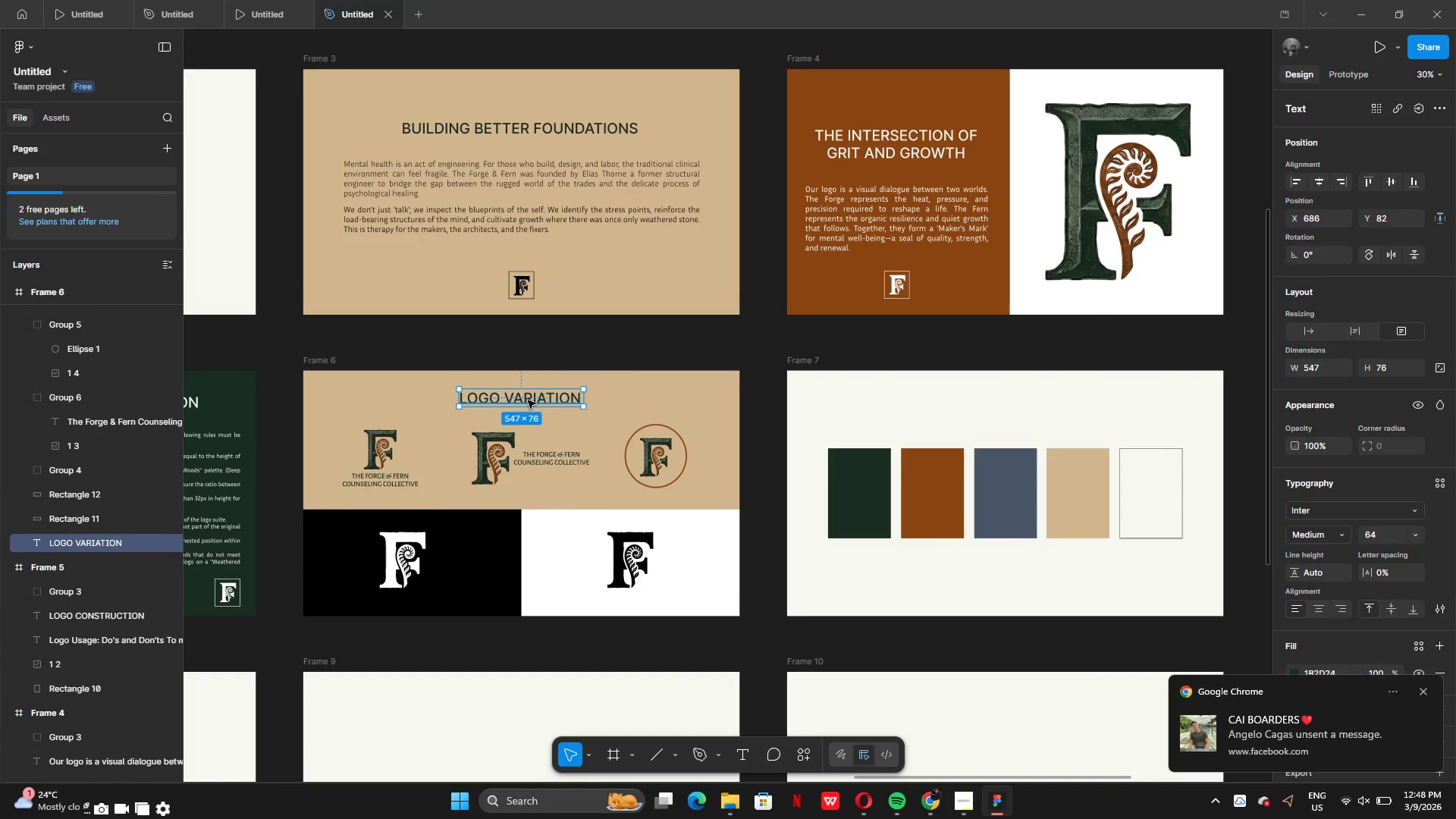 
hold_key(key=AltLeft, duration=0.64)
left_click_drag(start_coordinate=[515, 396], to_coordinate=[626, 402])
 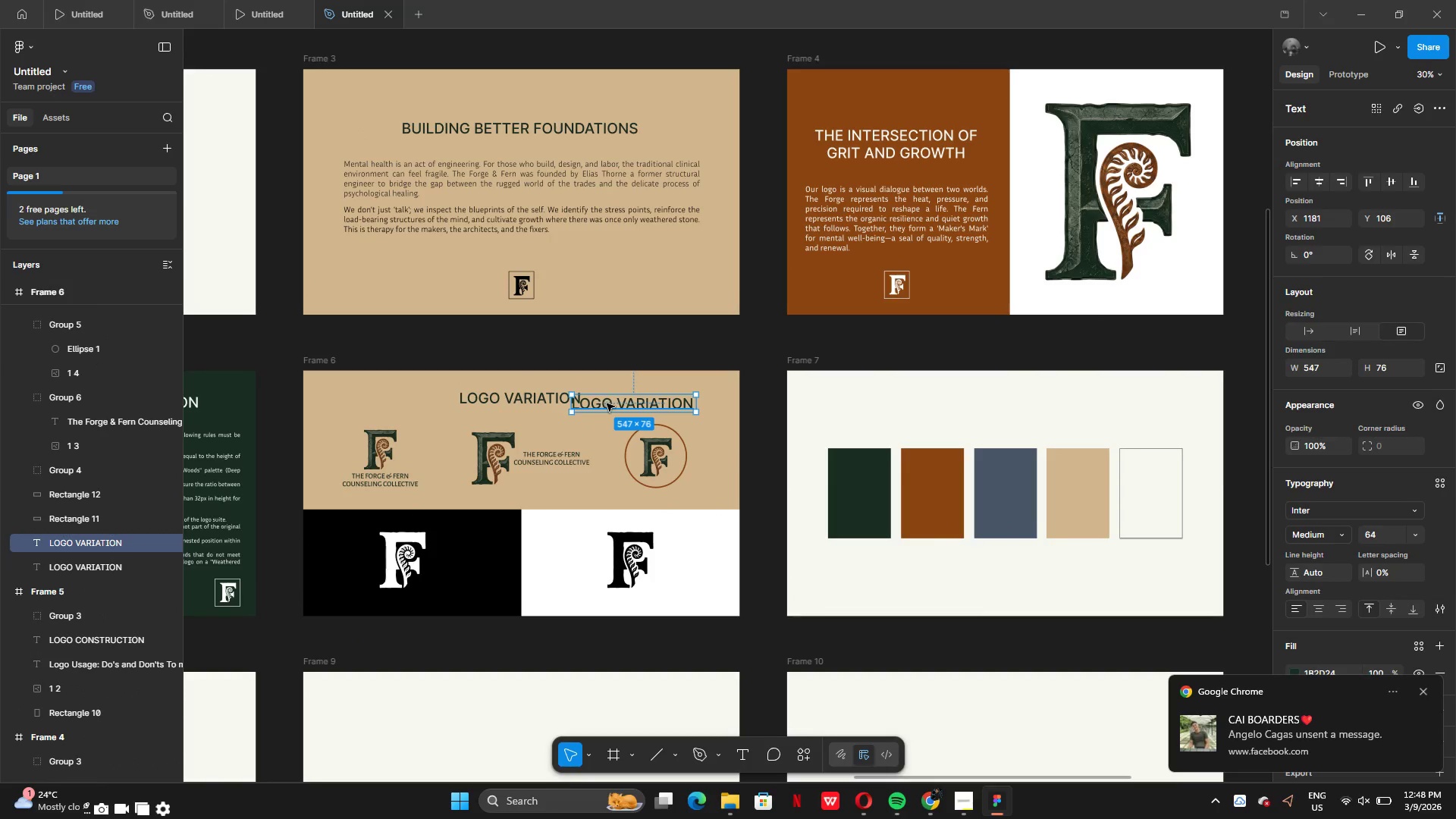 
left_click_drag(start_coordinate=[607, 404], to_coordinate=[1041, 414])
 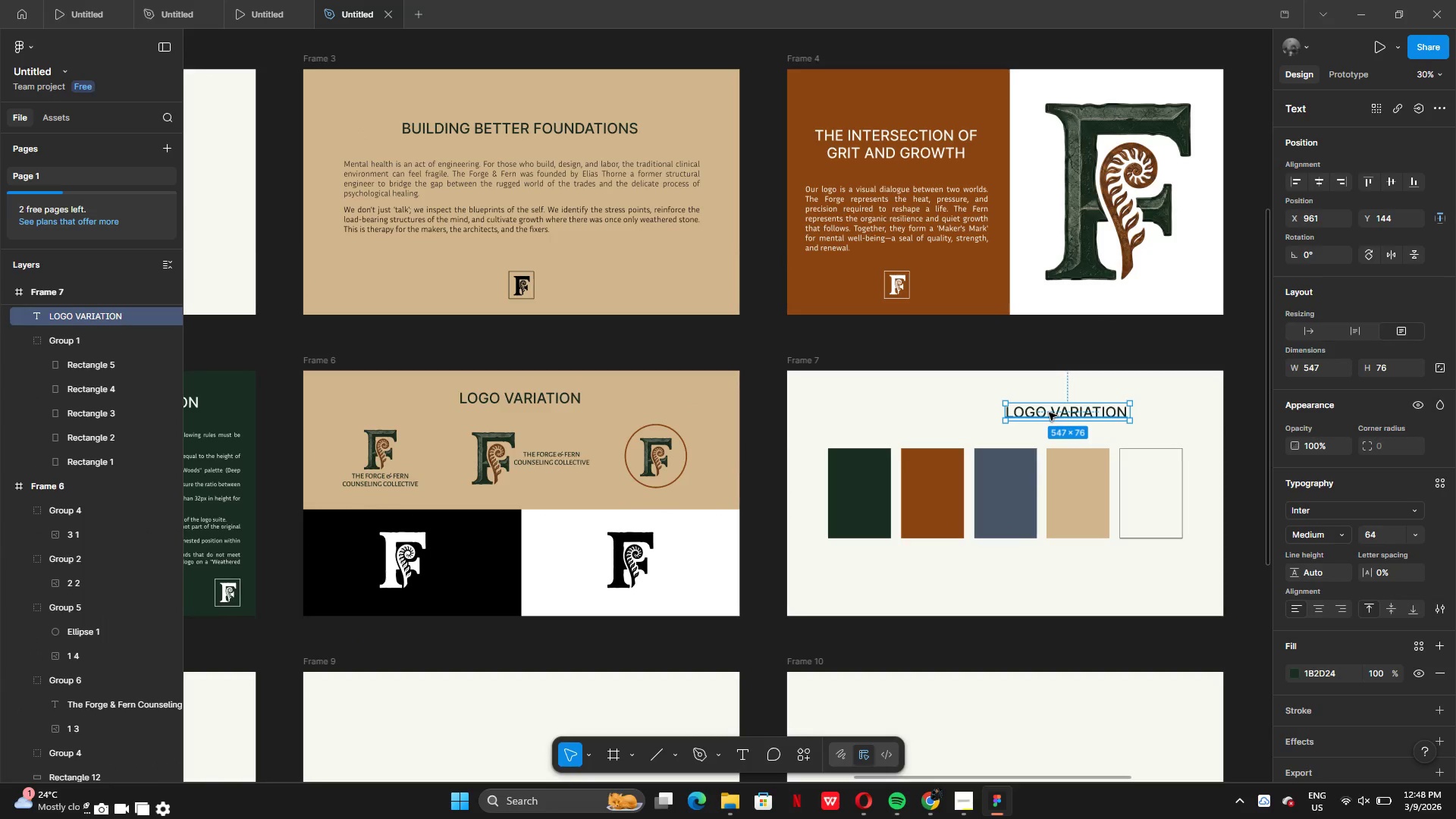 
left_click_drag(start_coordinate=[1049, 413], to_coordinate=[997, 397])
 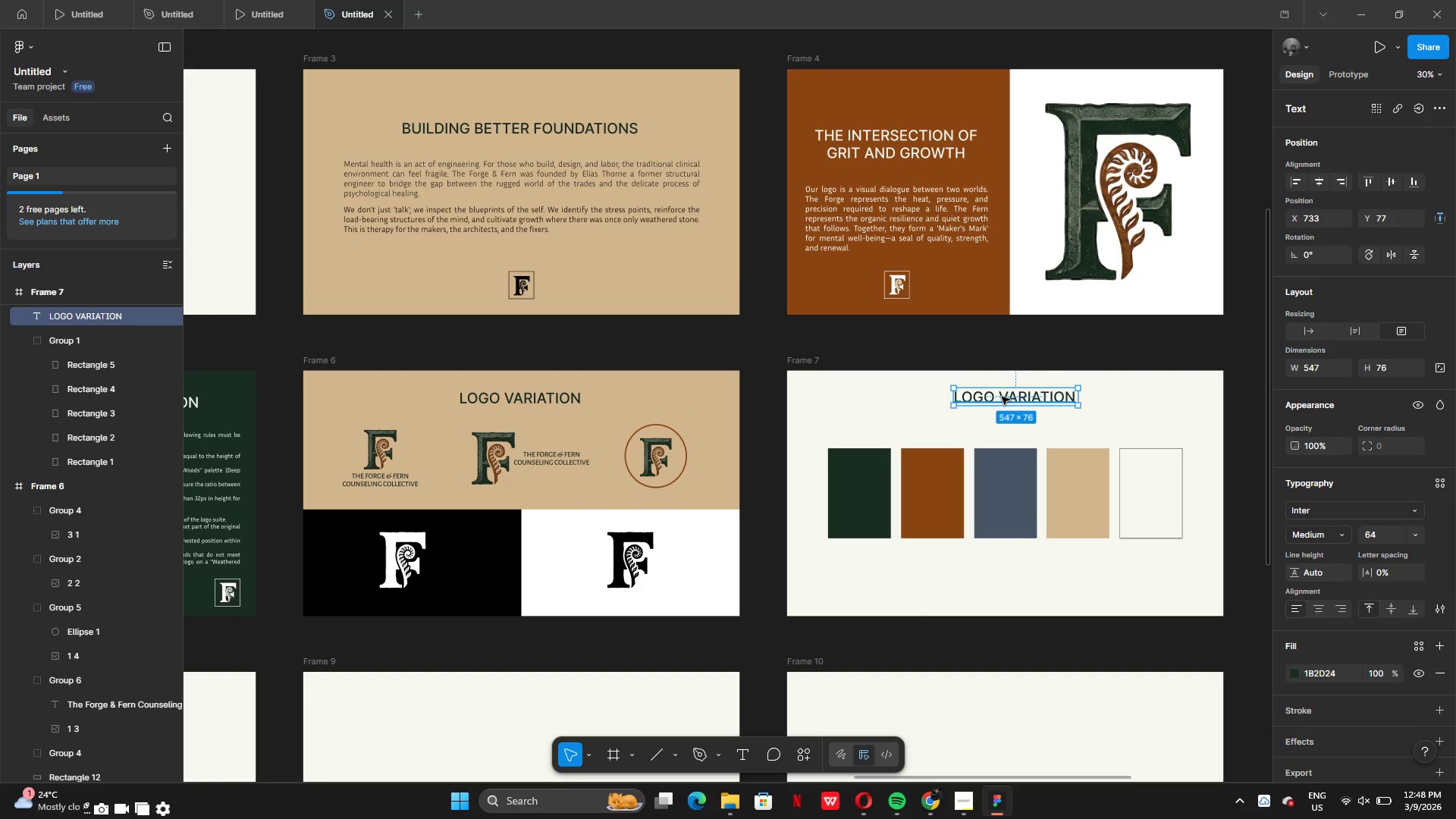 
left_click_drag(start_coordinate=[1002, 397], to_coordinate=[992, 397])
 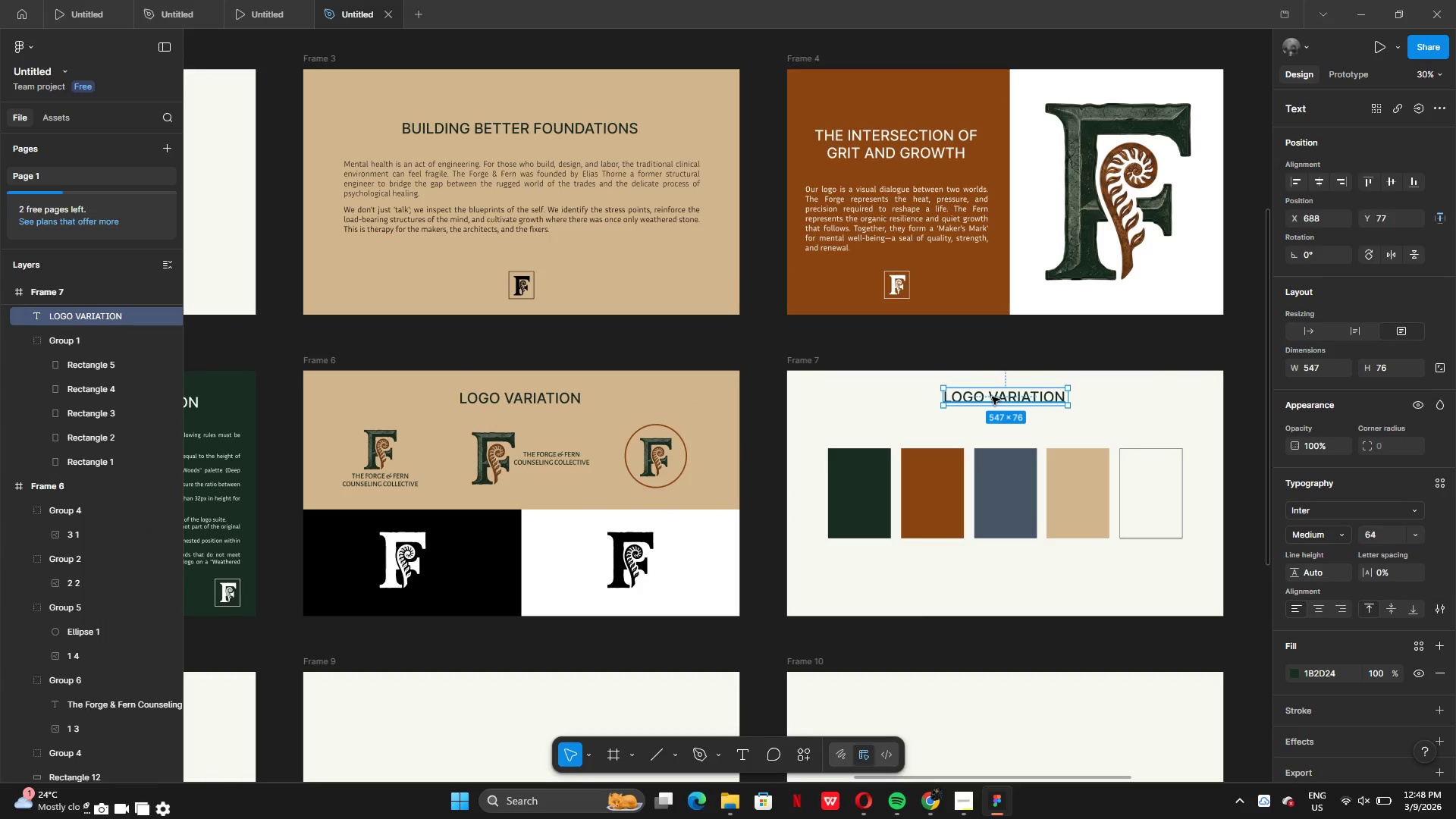 
left_click([992, 397])
 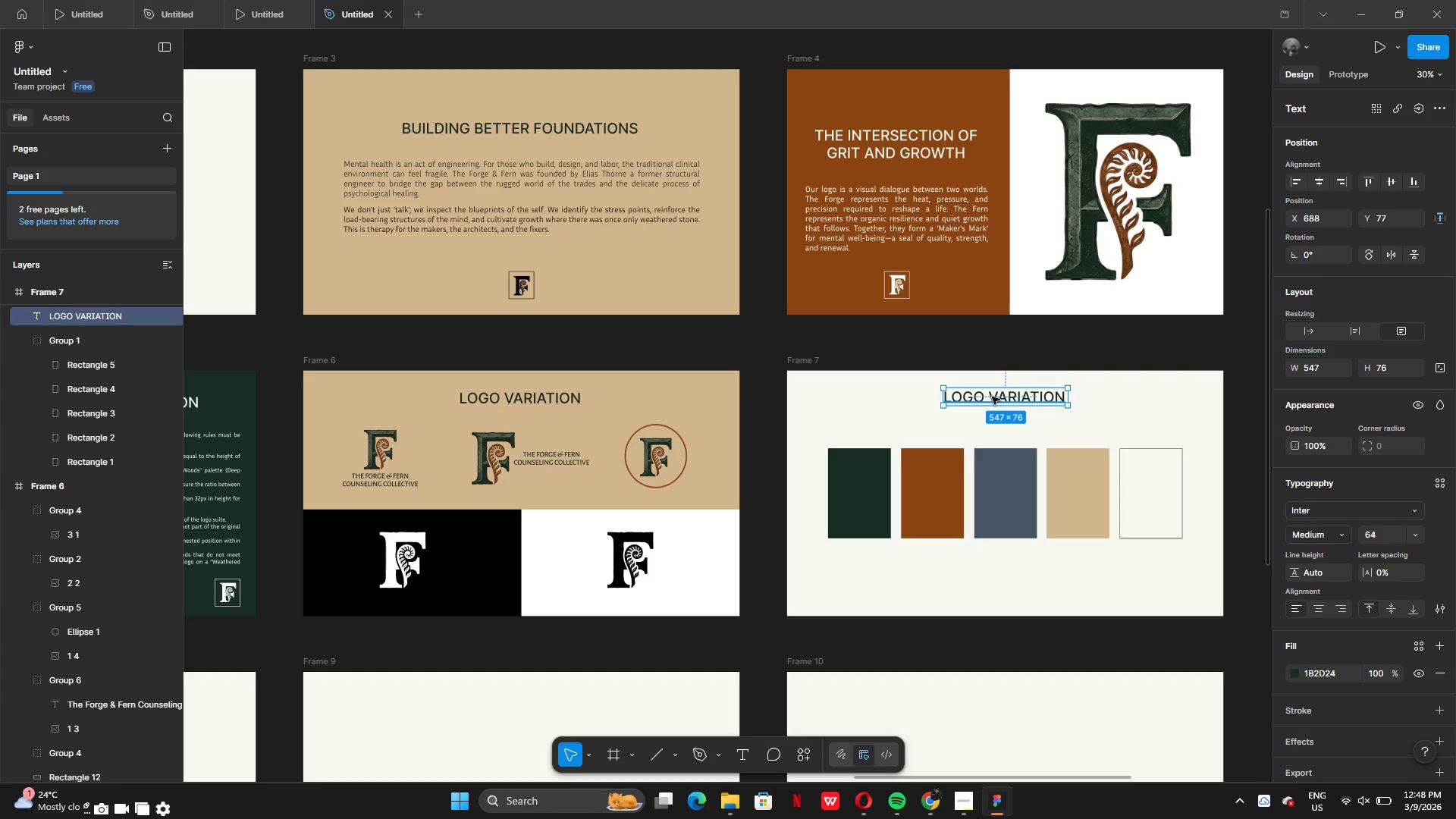 
left_click([993, 397])
 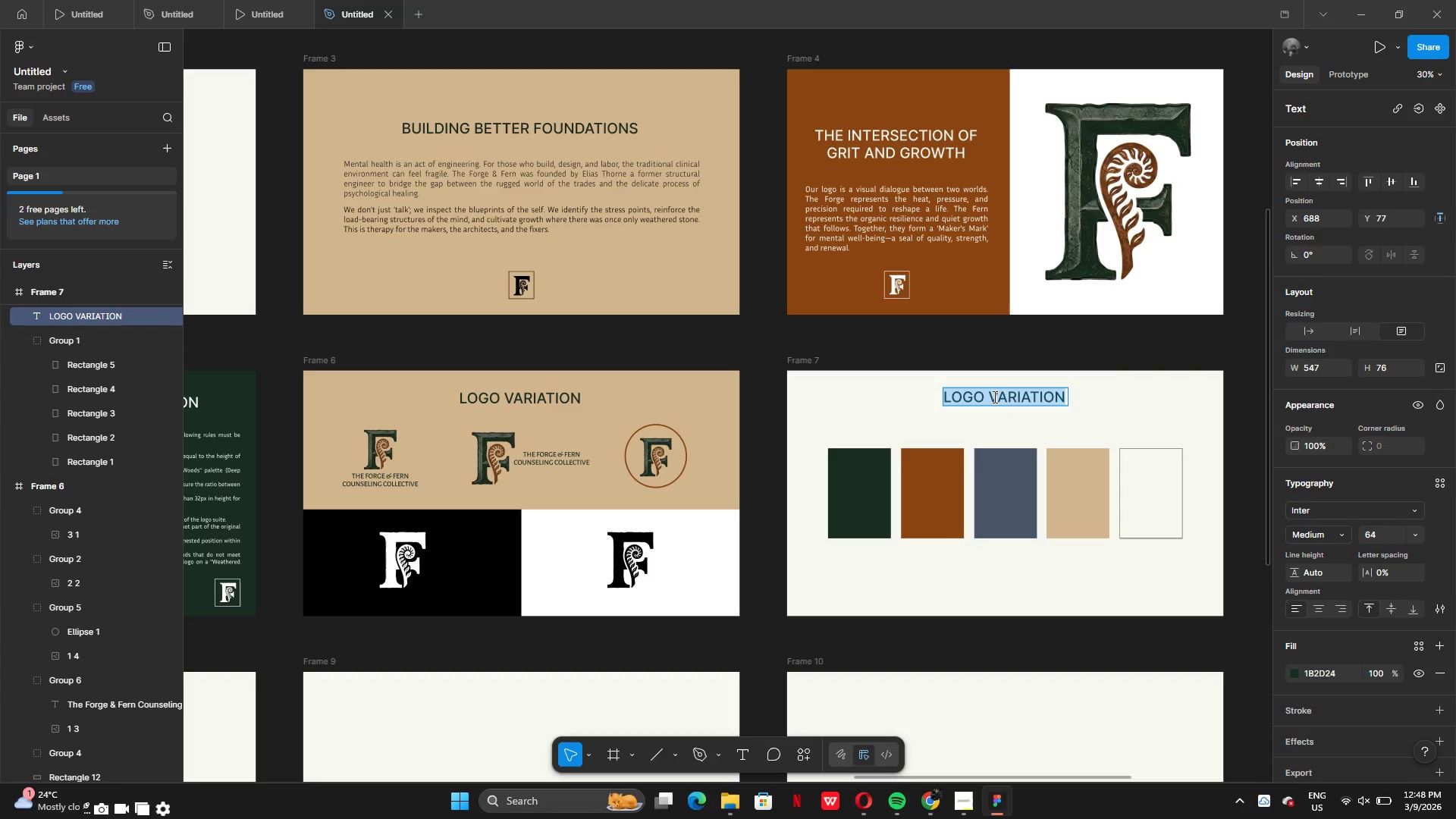 
type(color apl)
key(Backspace)
key(Backspace)
key(Backspace)
type(palette)
 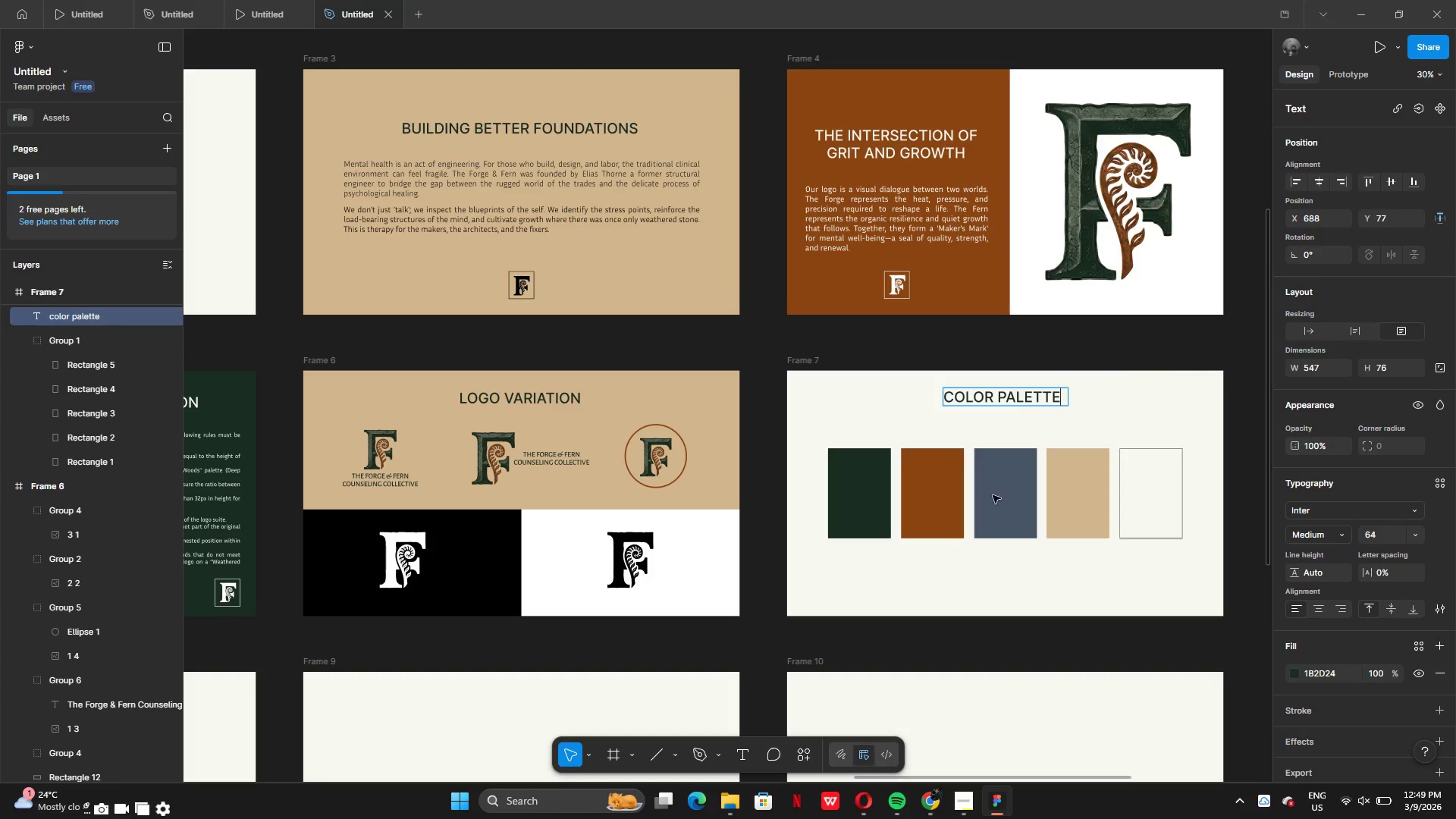 
left_click([1012, 573])
 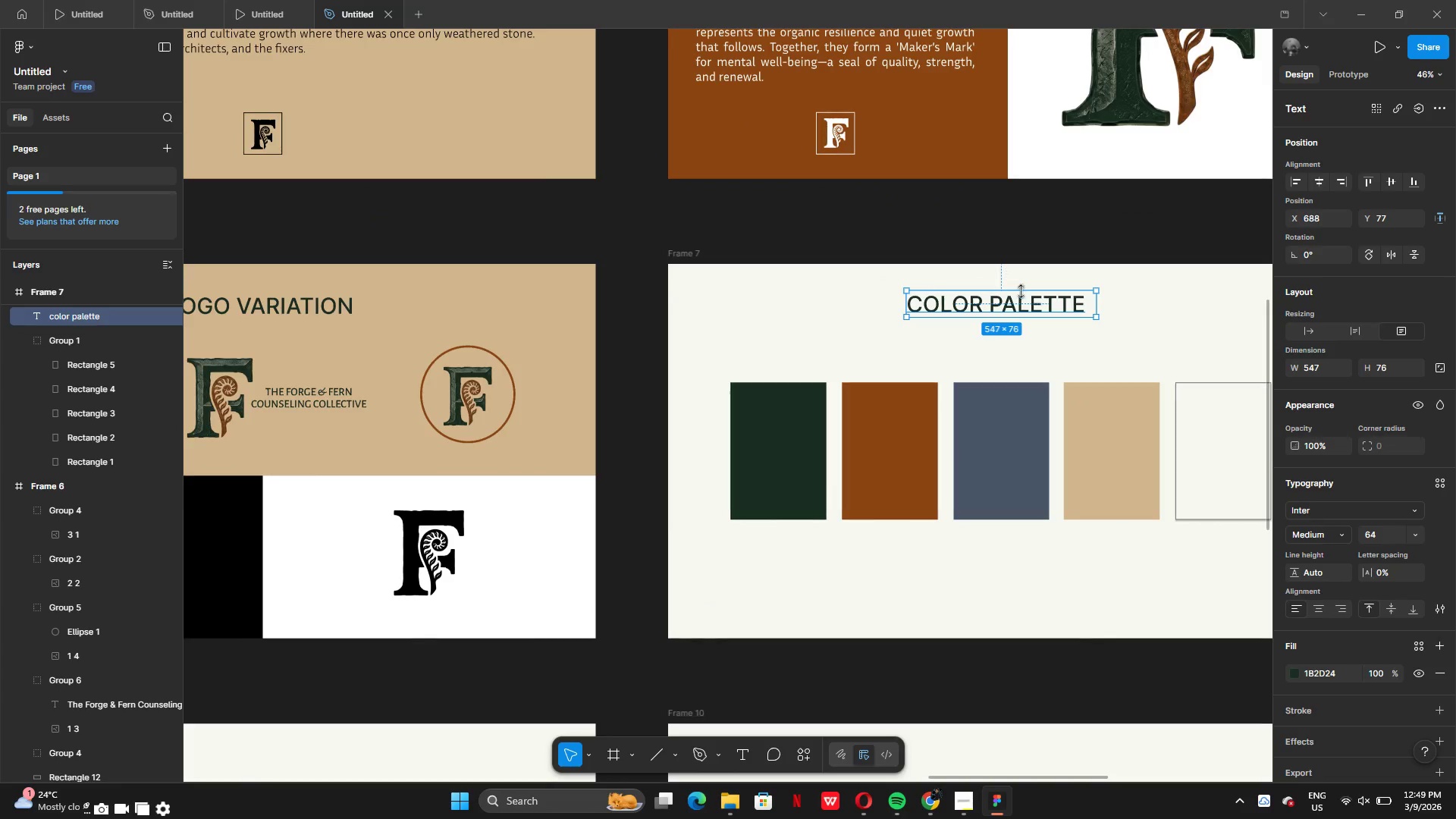 
left_click_drag(start_coordinate=[1021, 303], to_coordinate=[1022, 309])
 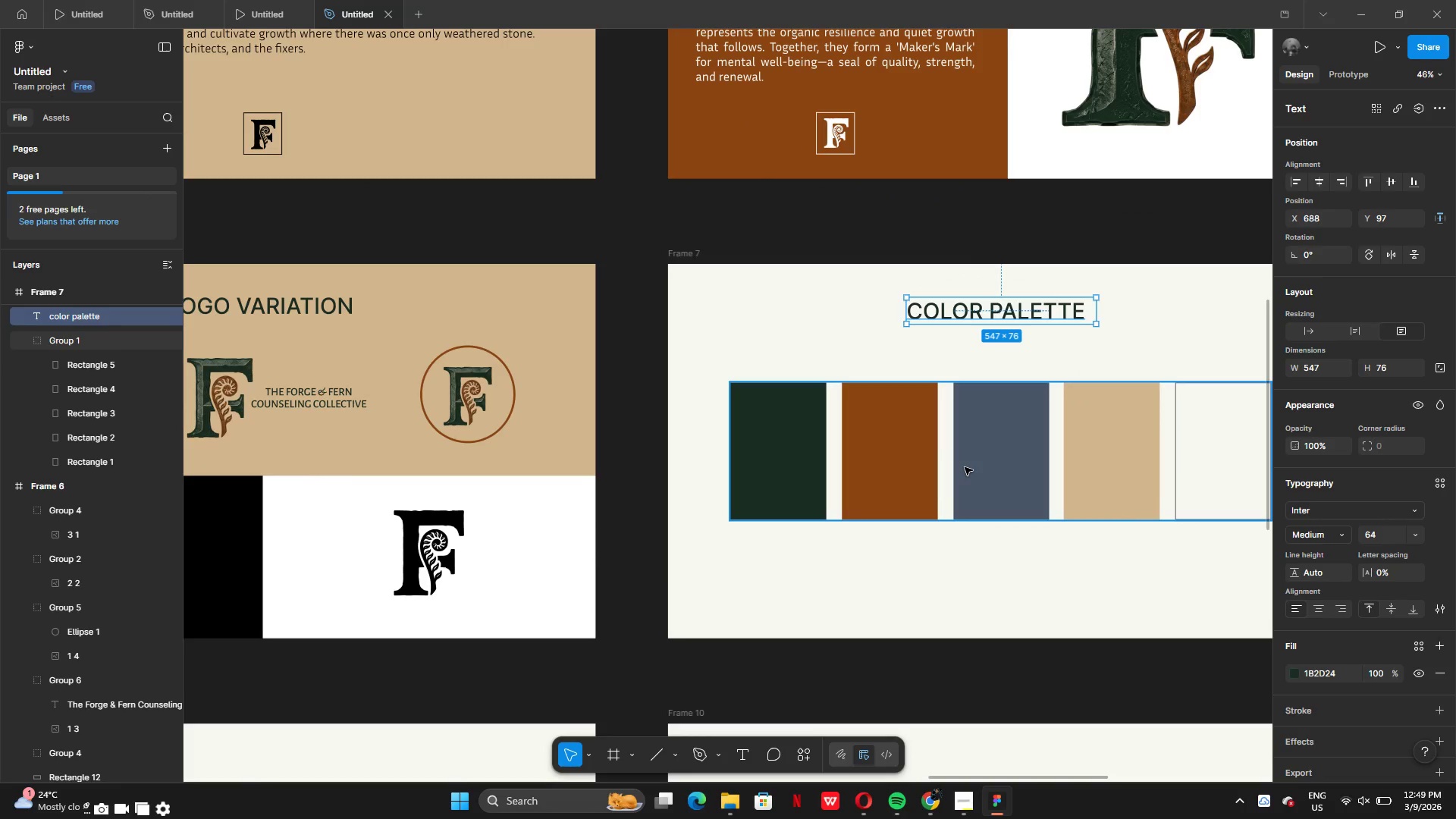 
left_click([965, 467])
 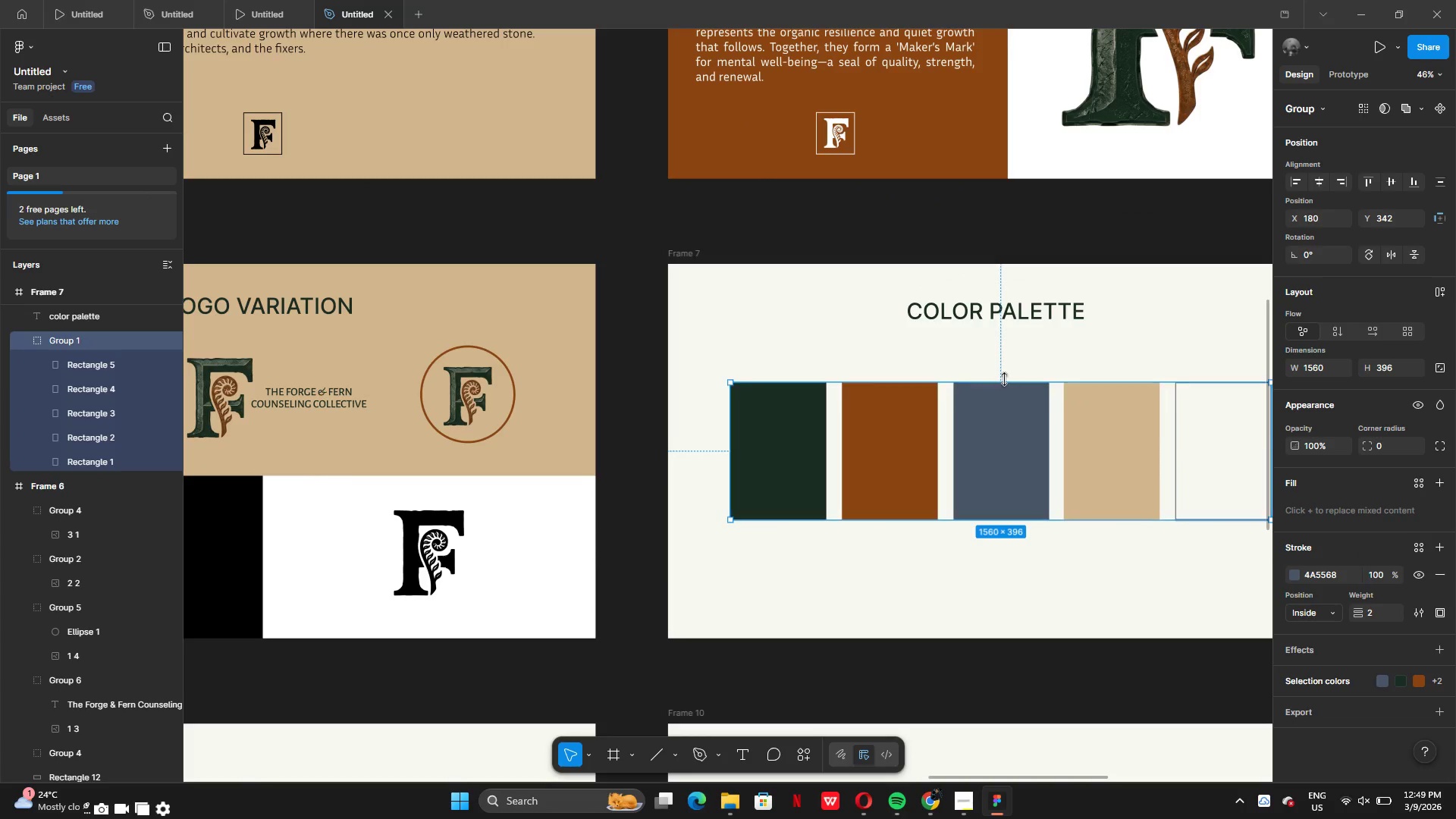 
left_click_drag(start_coordinate=[1005, 379], to_coordinate=[1006, 354])
 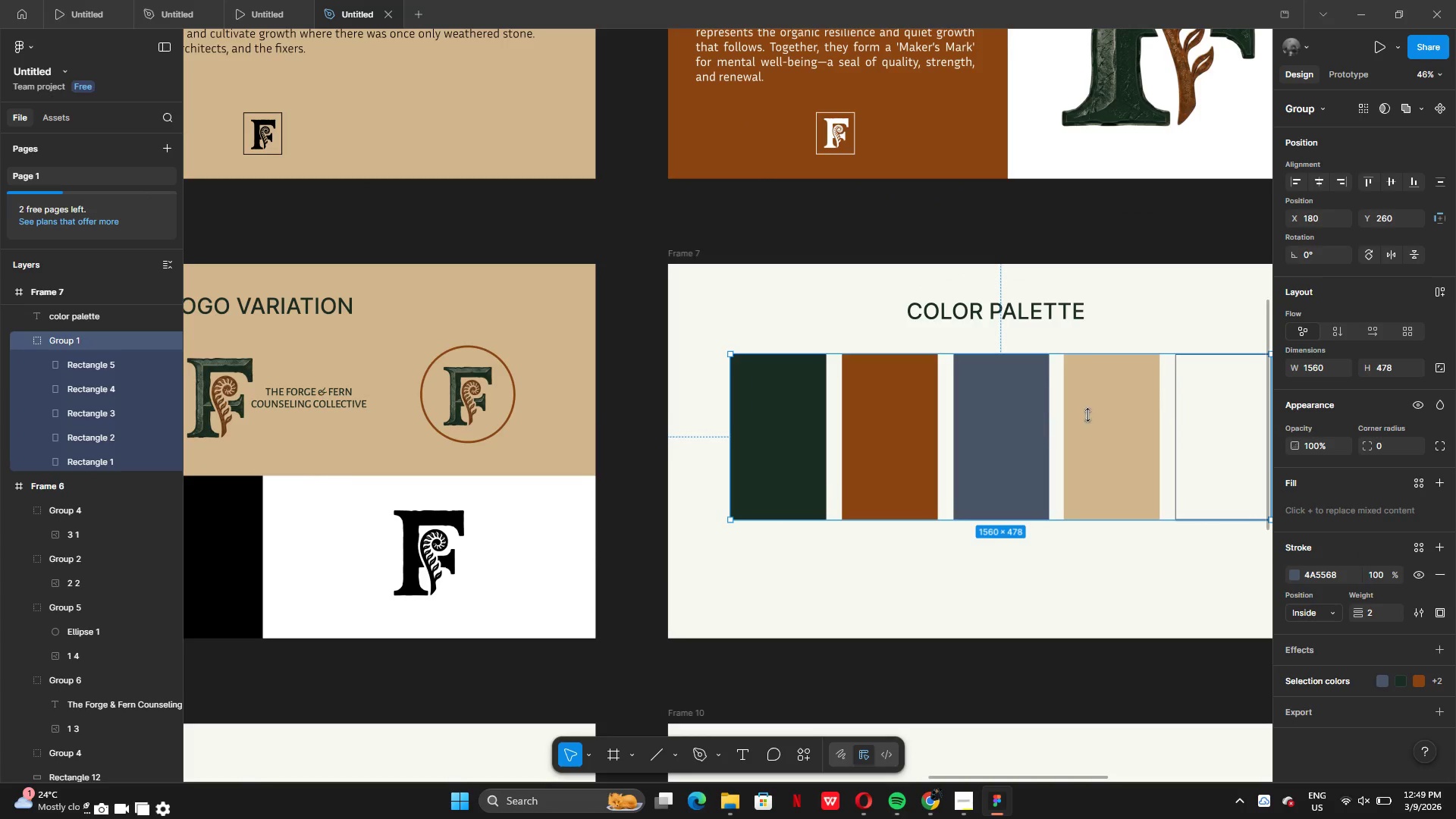 
left_click_drag(start_coordinate=[1088, 415], to_coordinate=[1087, 428])
 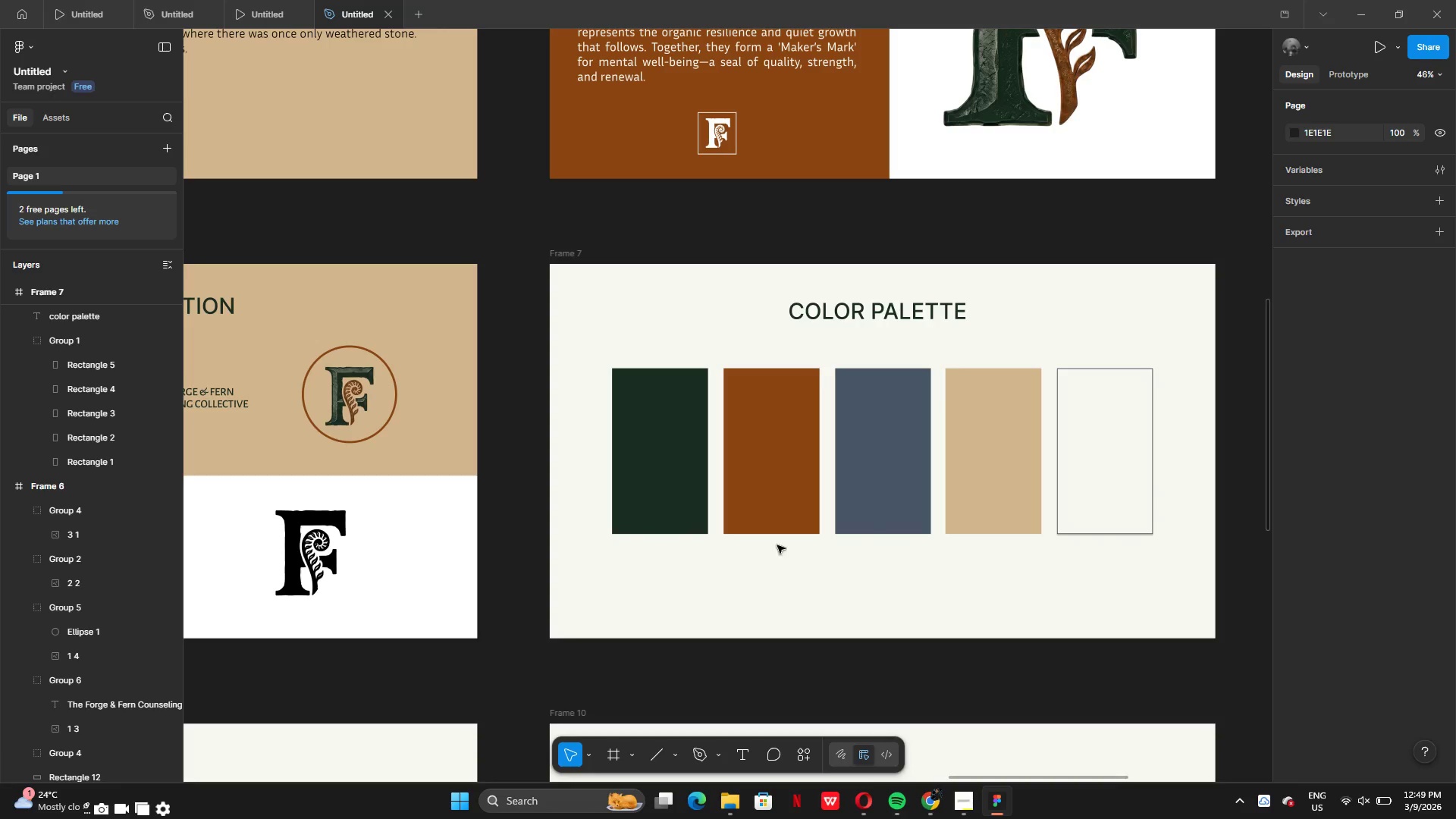 
left_click([897, 304])
 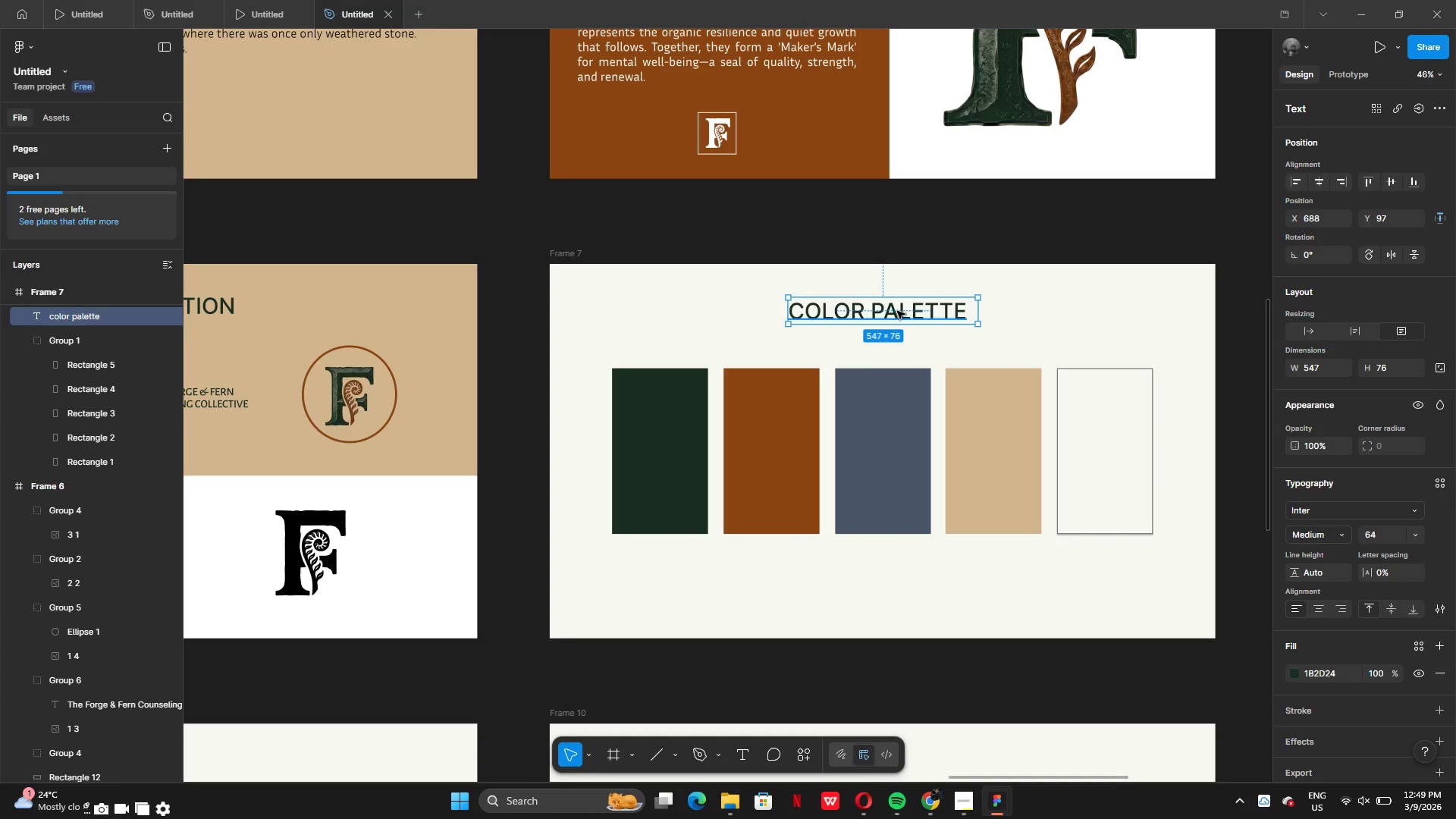 
left_click_drag(start_coordinate=[897, 311], to_coordinate=[898, 321])
 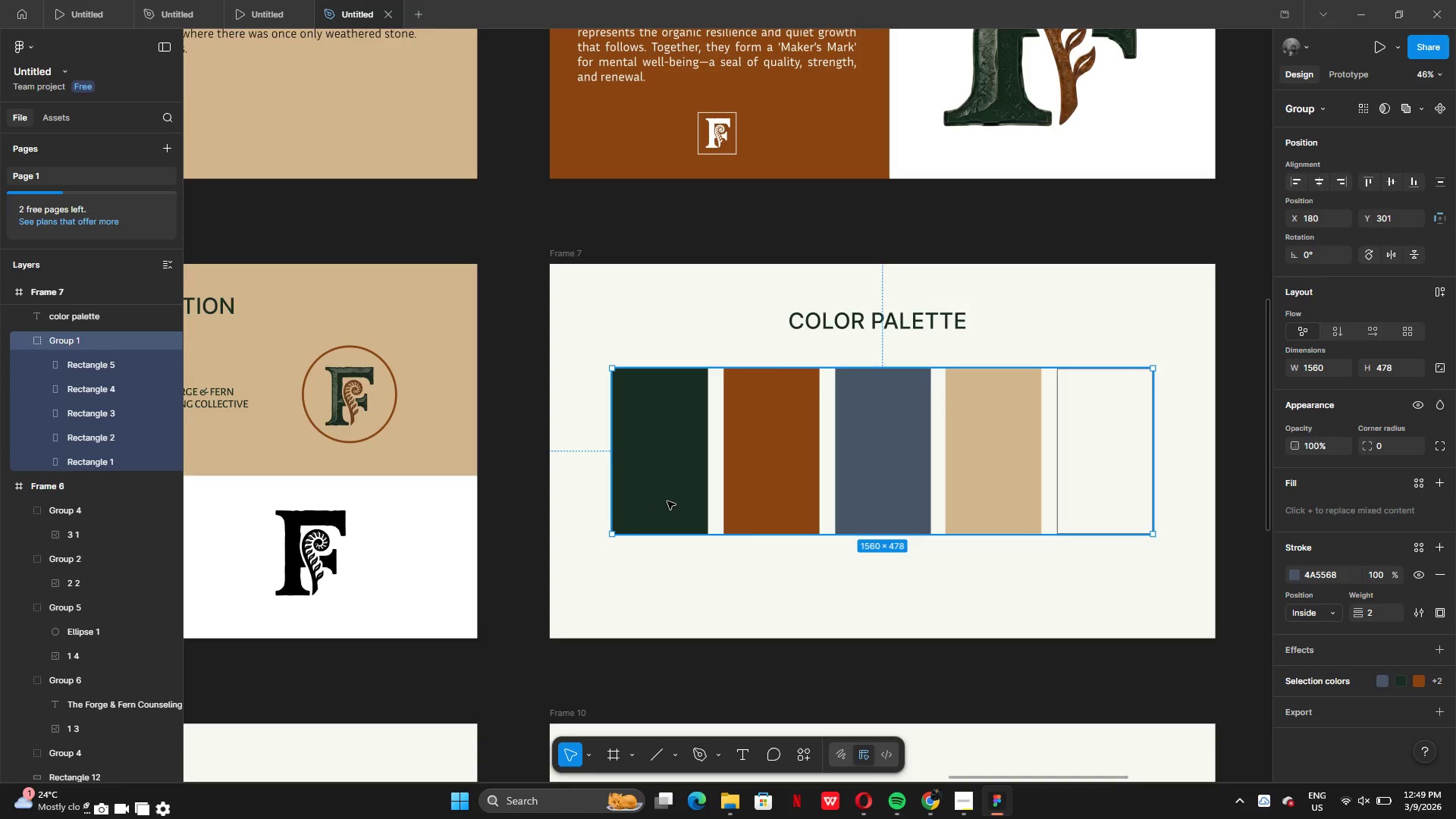 
double_click([667, 501])
 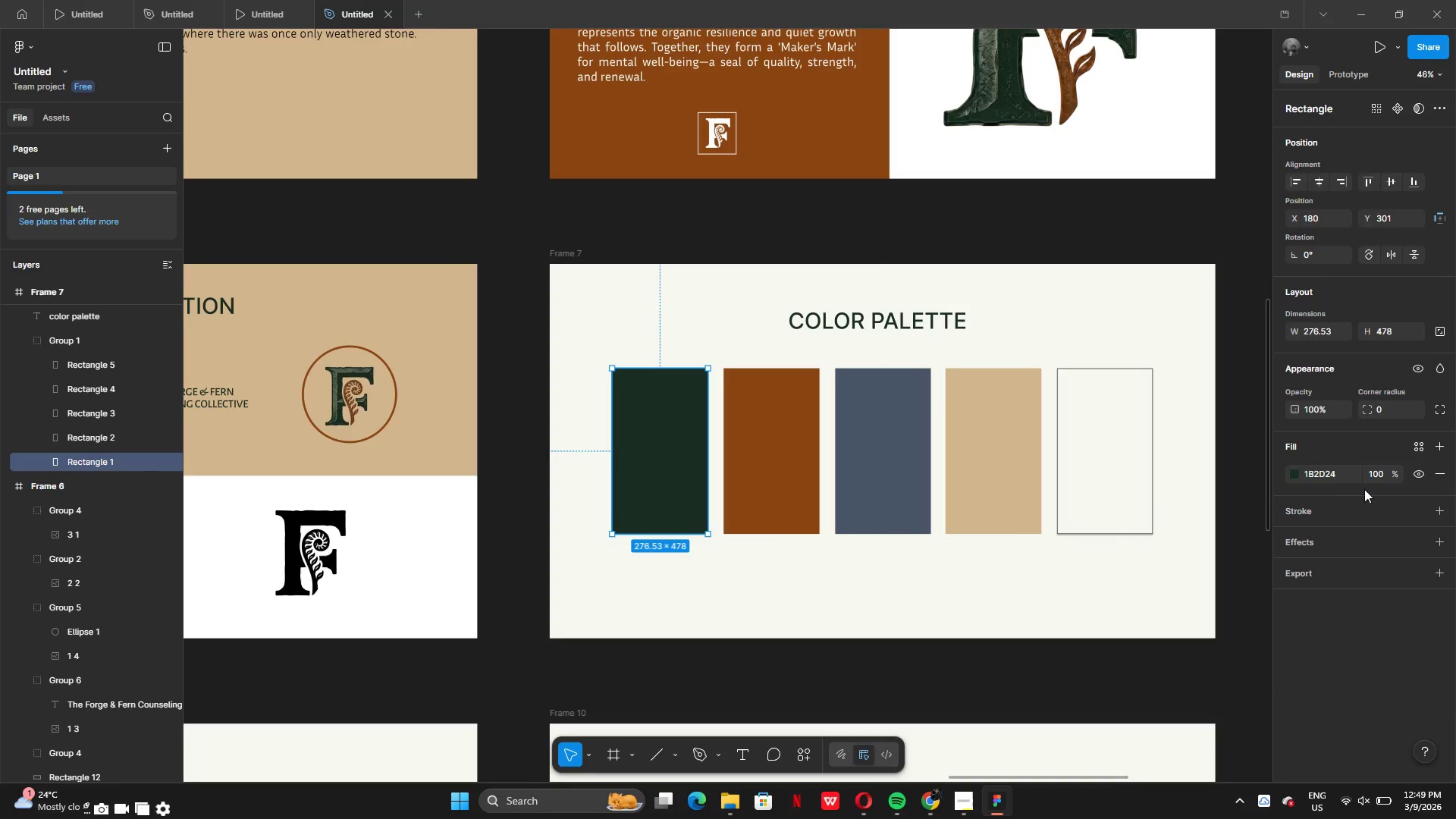 
left_click([1338, 479])
 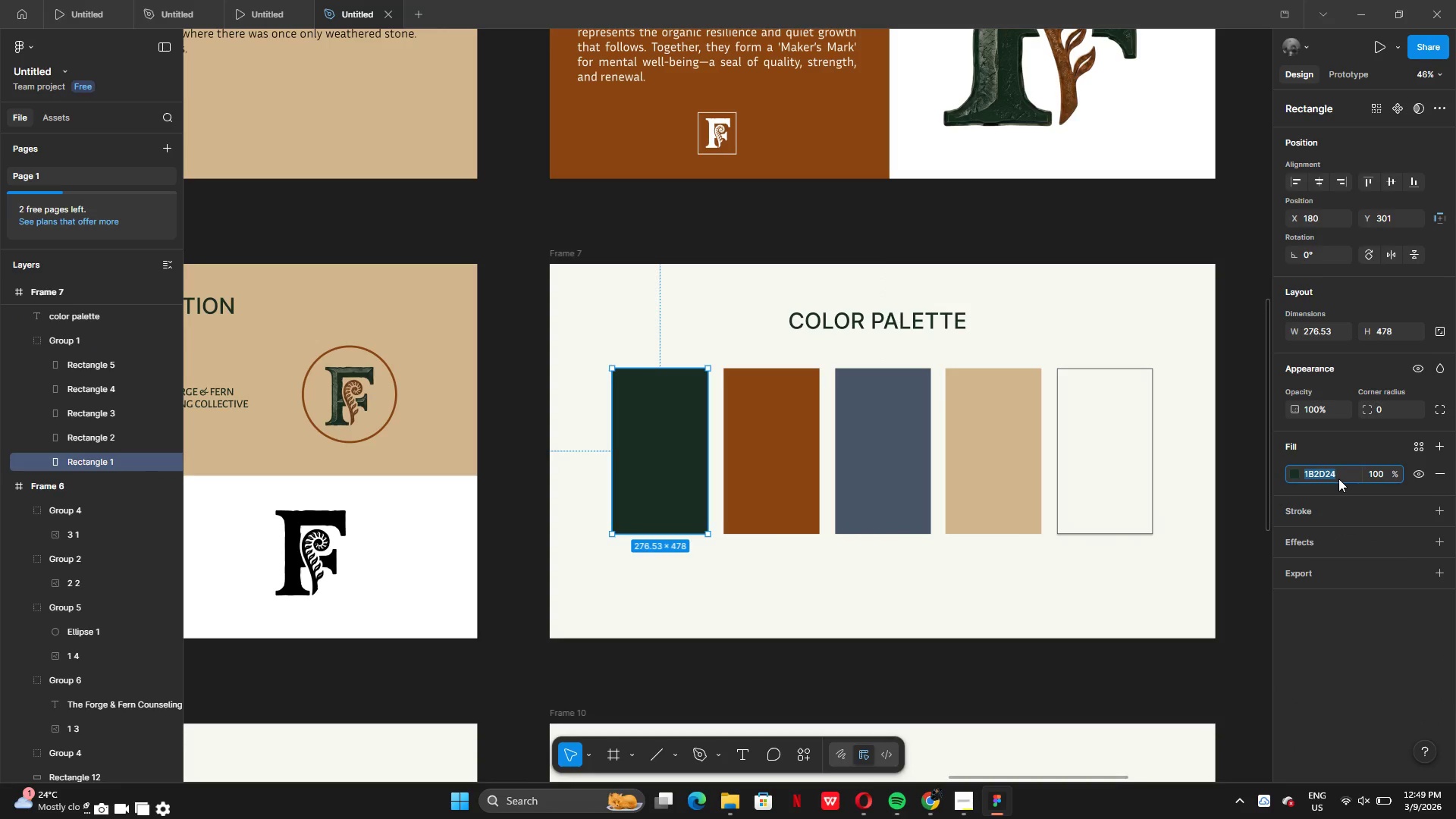 
key(Control+C)
 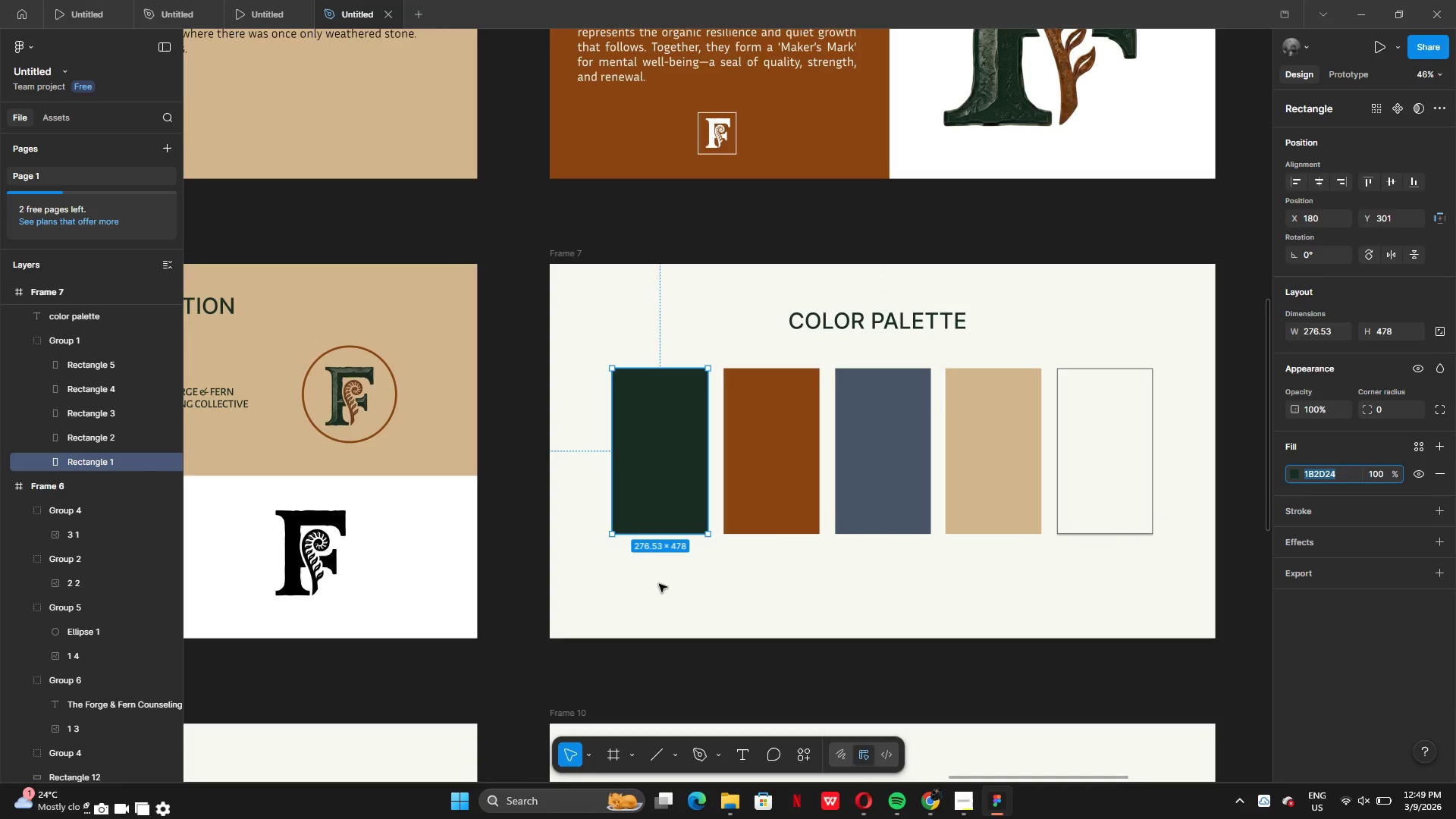 
left_click([660, 571])
 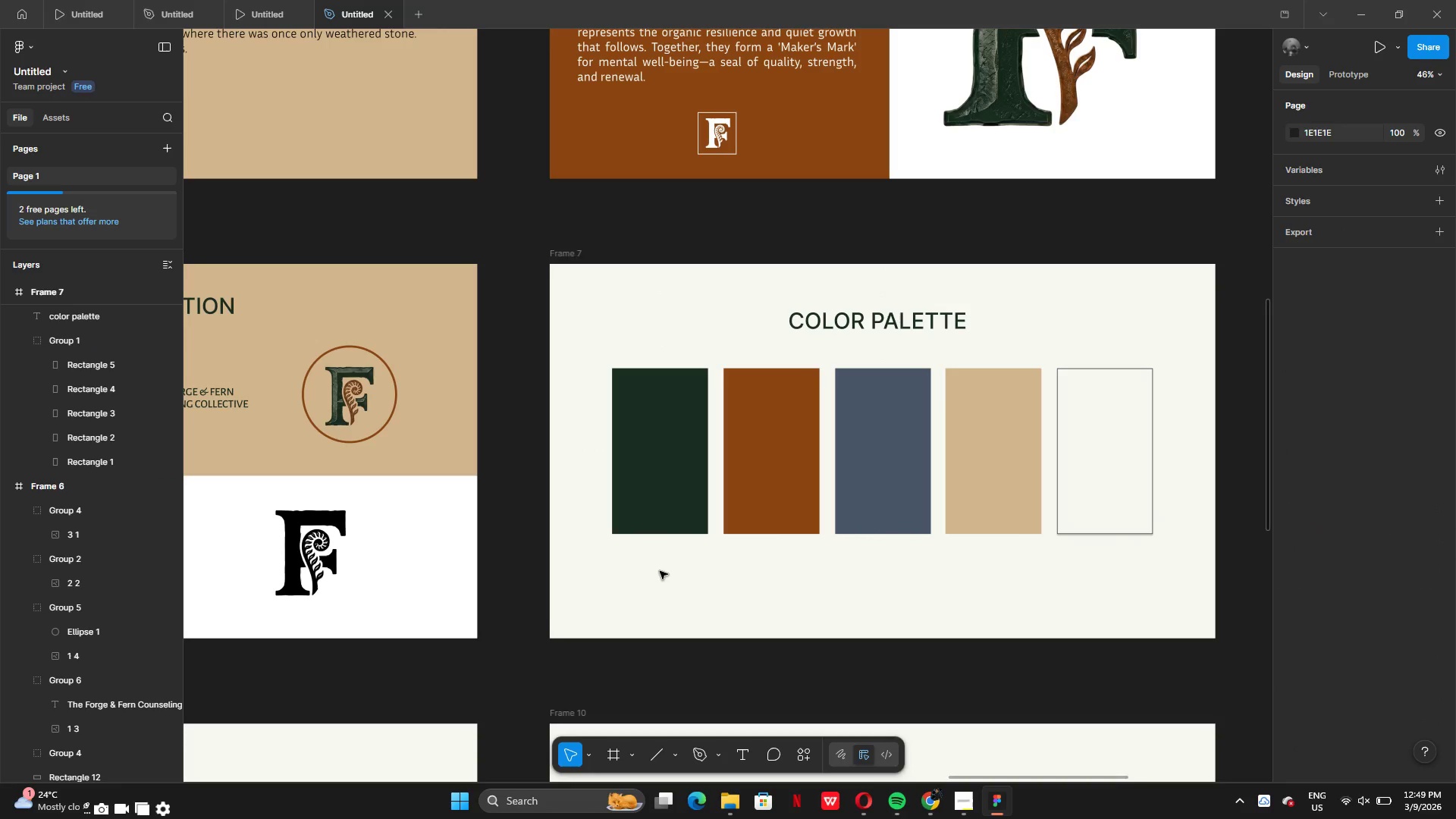 
key(Control+V)
 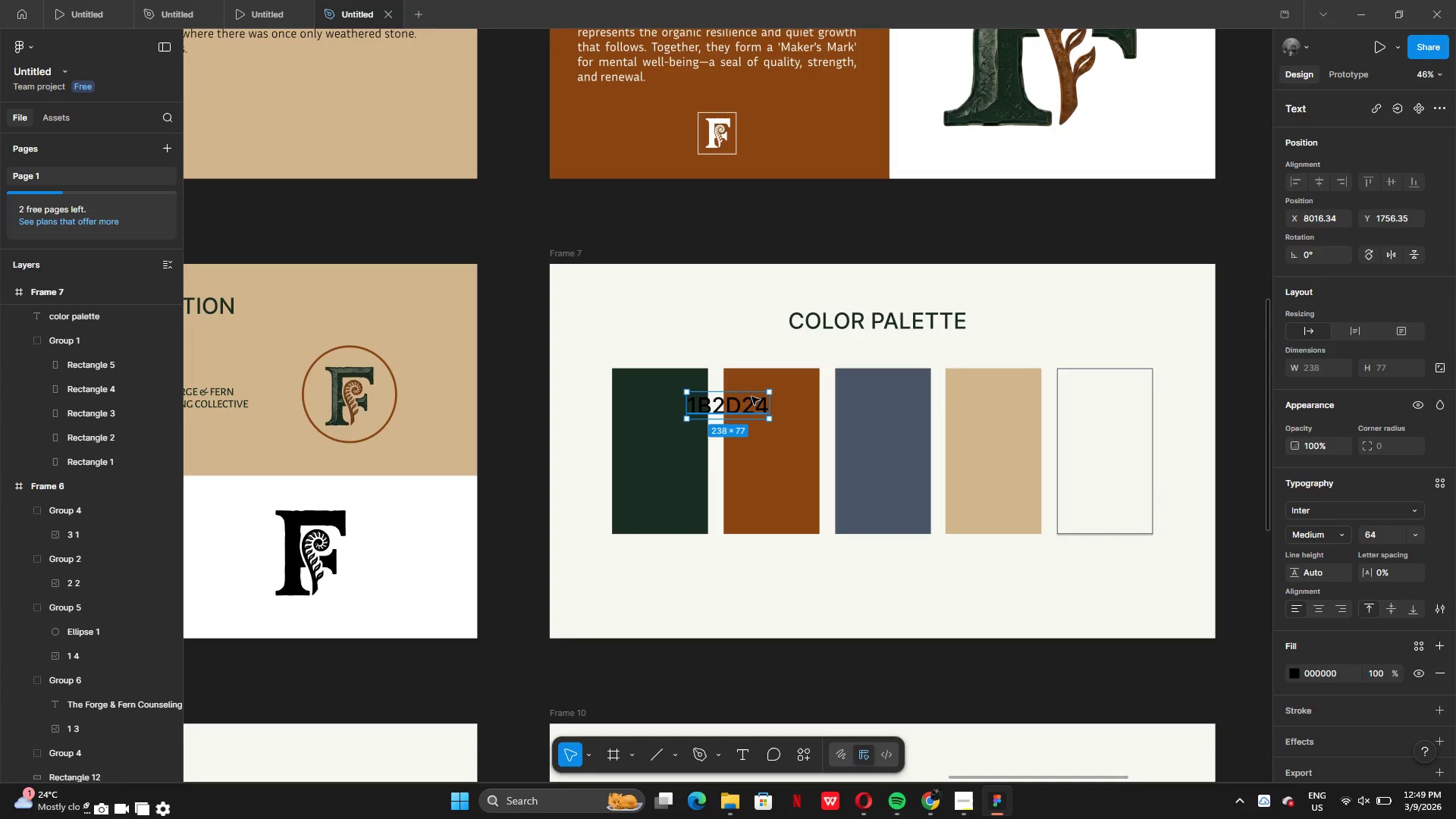 
left_click_drag(start_coordinate=[750, 398], to_coordinate=[680, 543])
 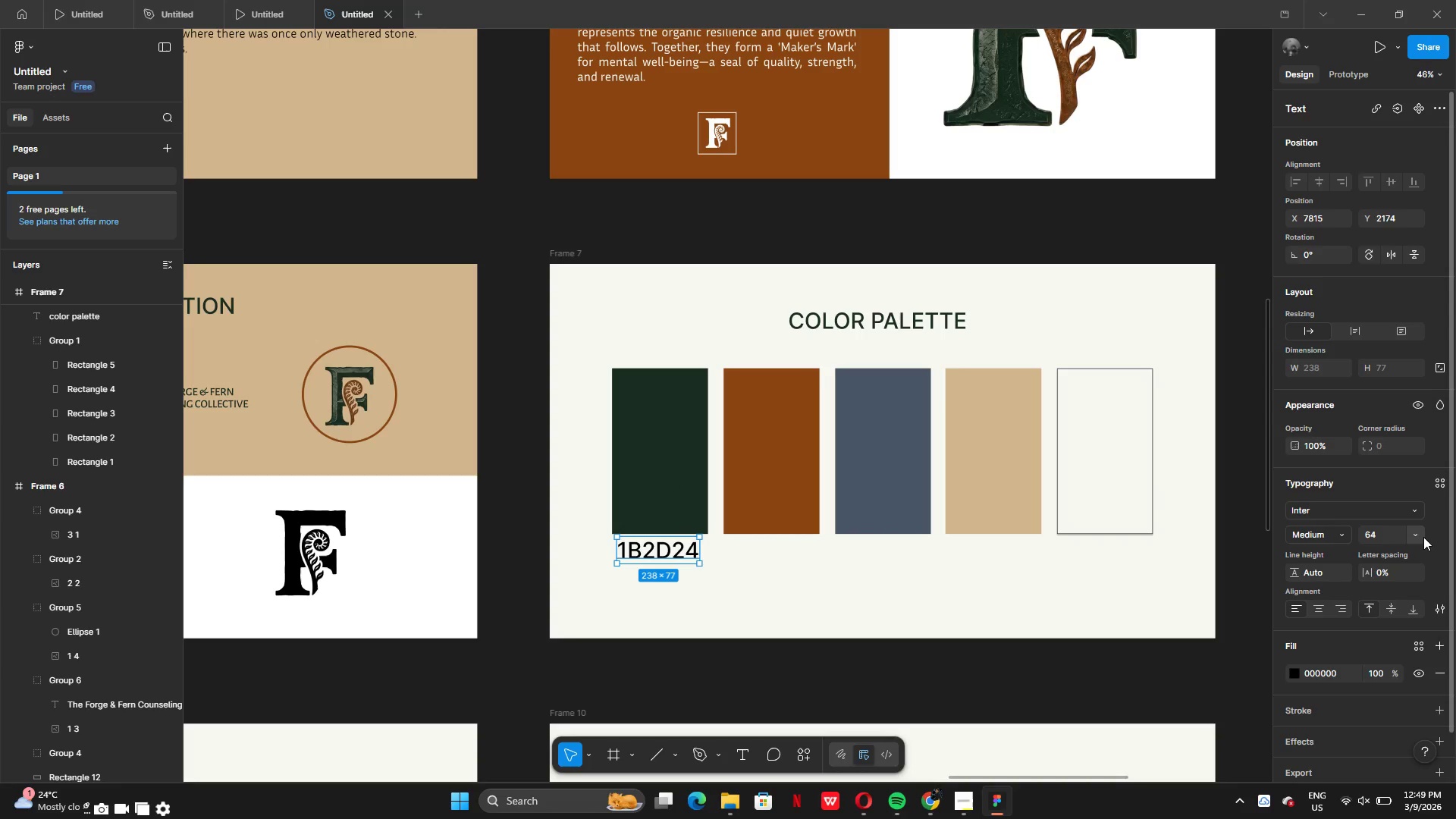 
left_click([1423, 537])
 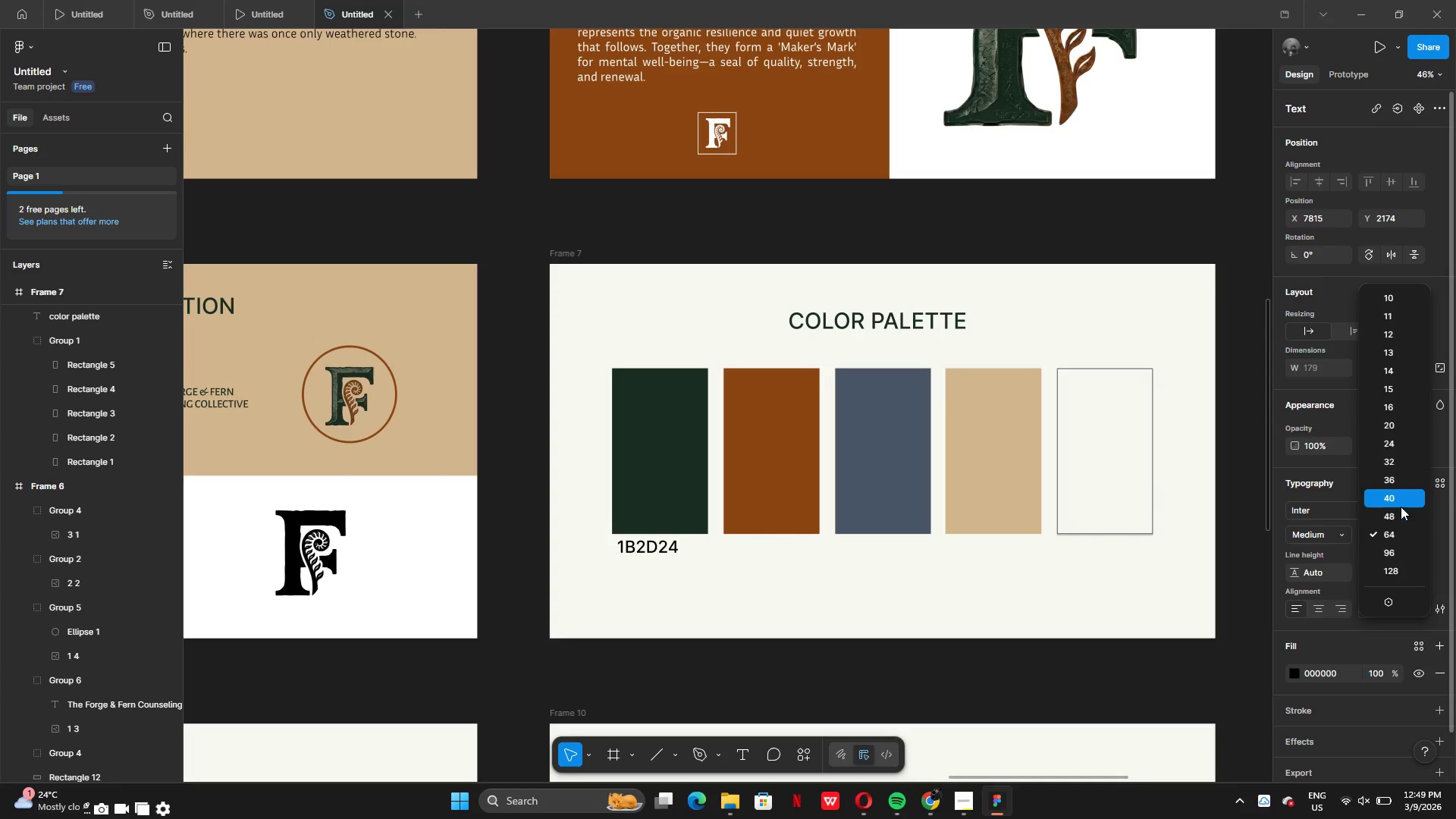 
left_click([1401, 507])
 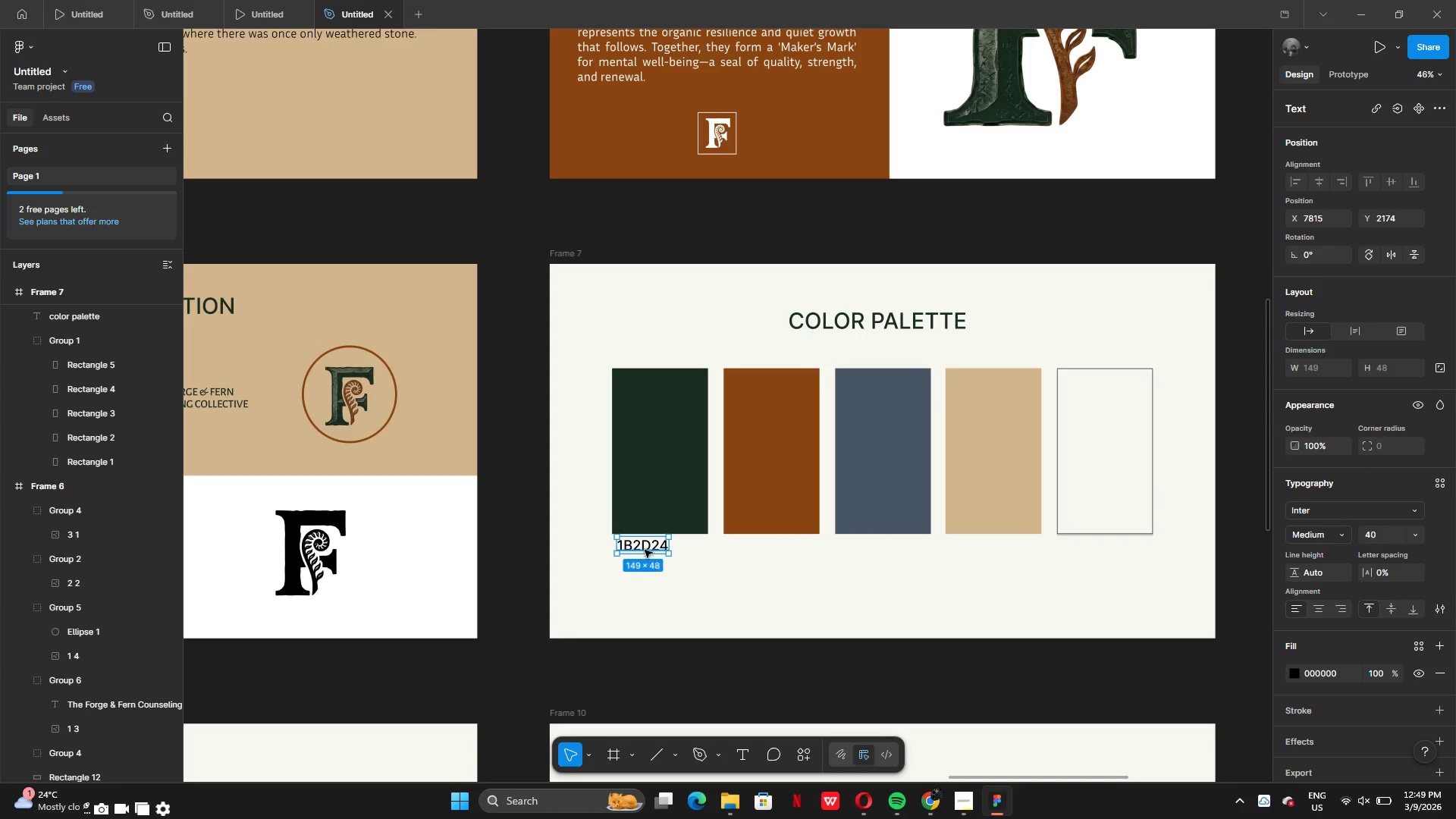 
left_click_drag(start_coordinate=[643, 547], to_coordinate=[661, 552])
 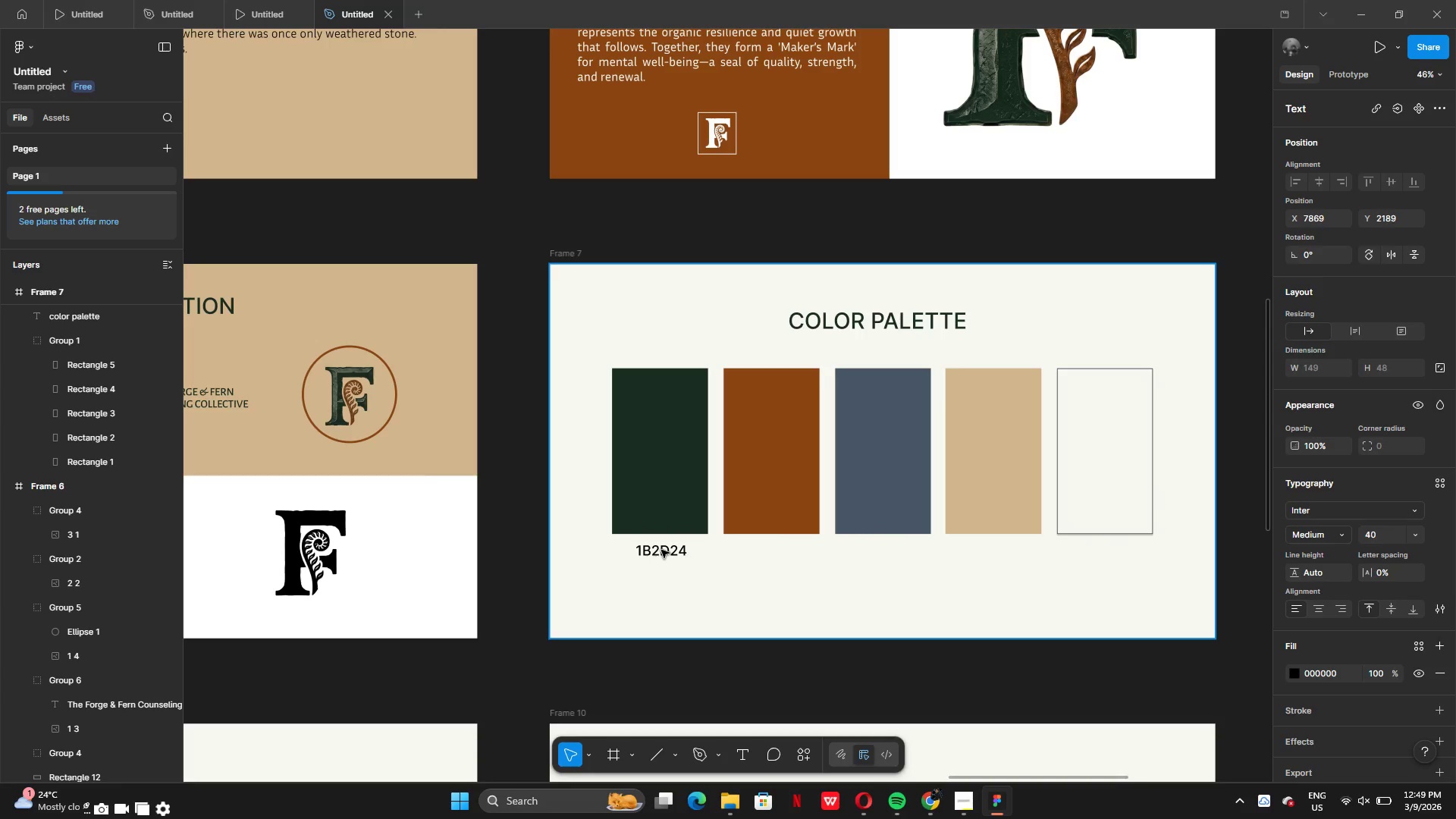 
left_click([773, 485])
 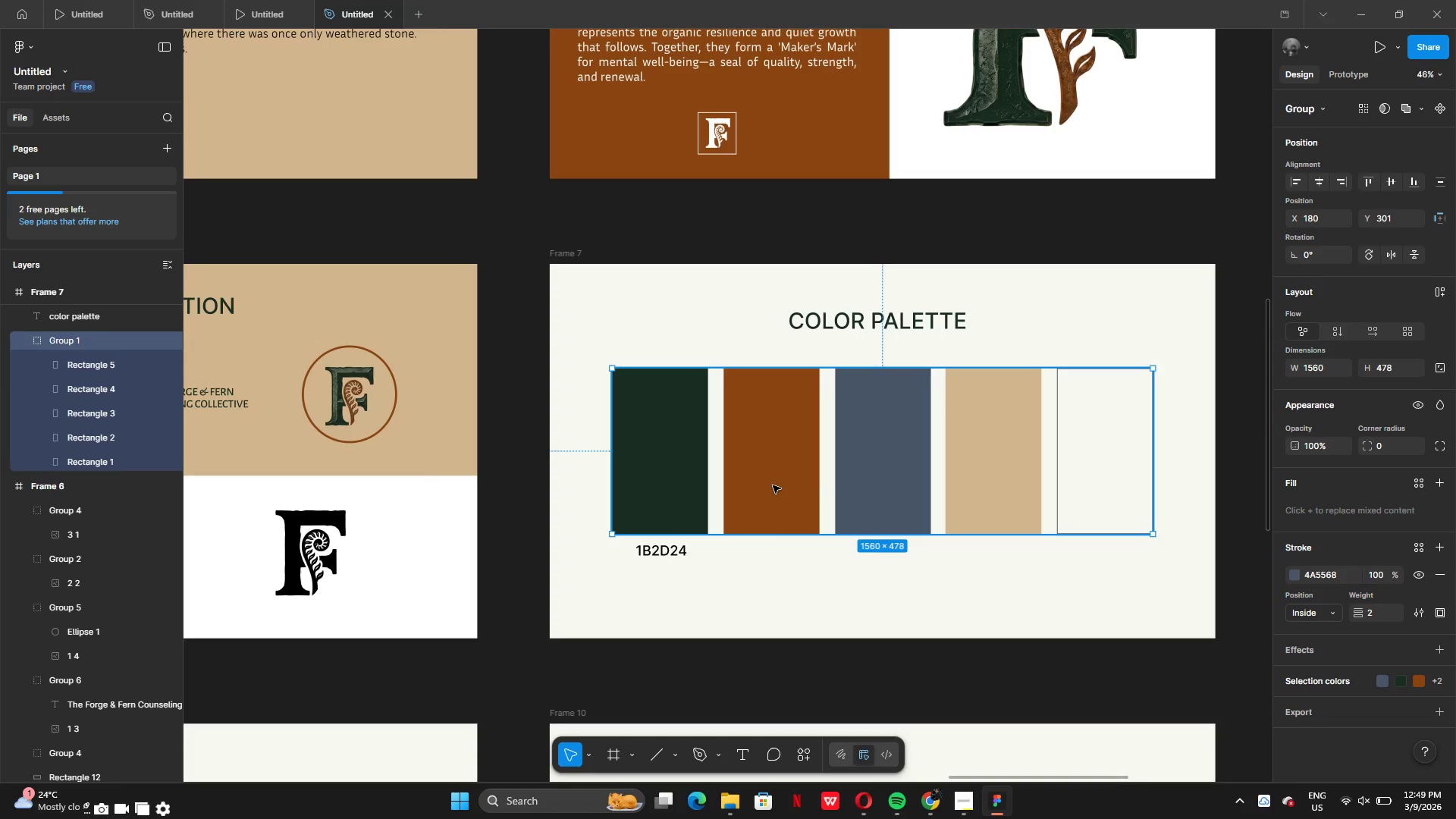 
right_click([778, 481])
 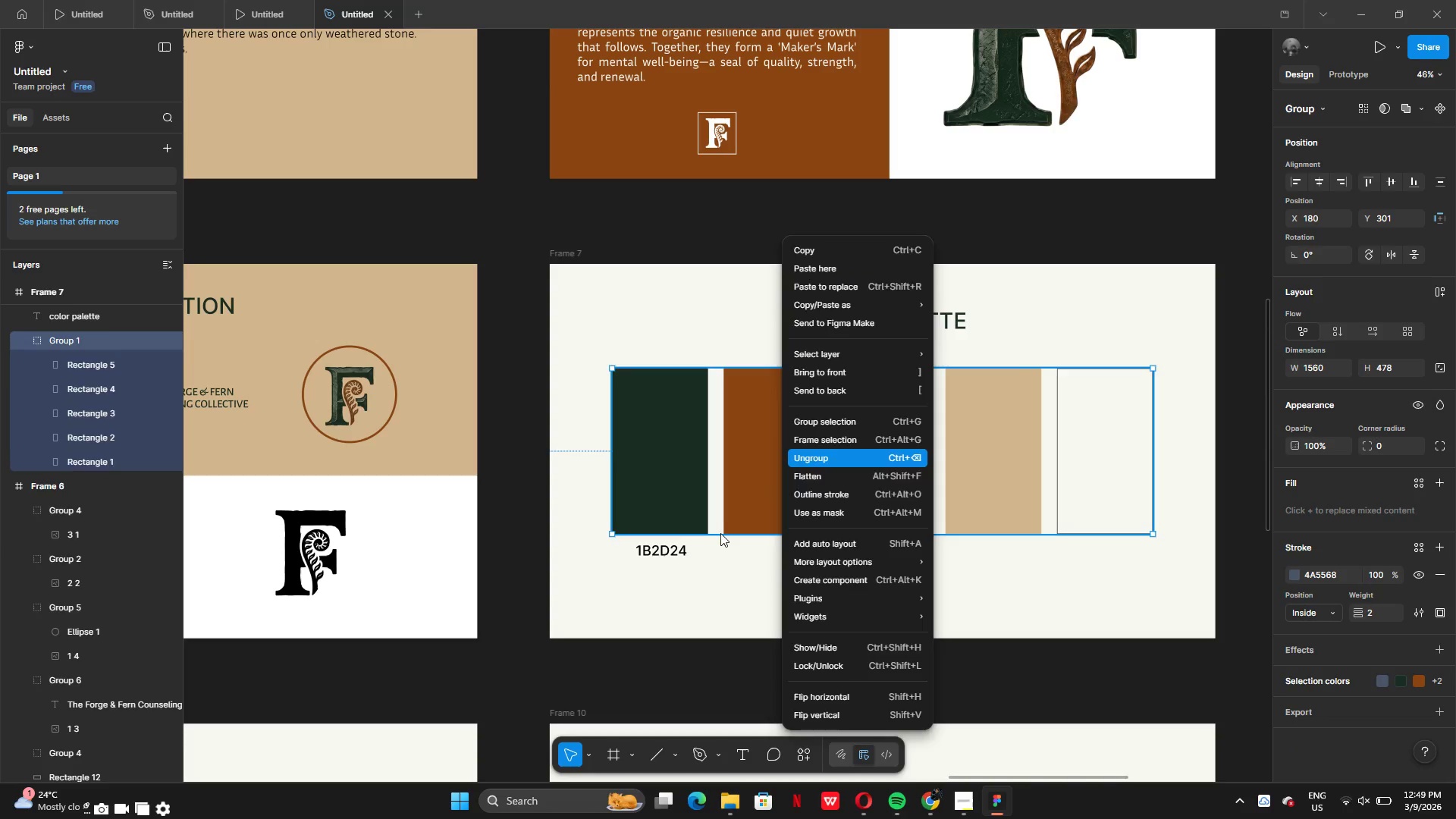 
double_click([704, 547])
 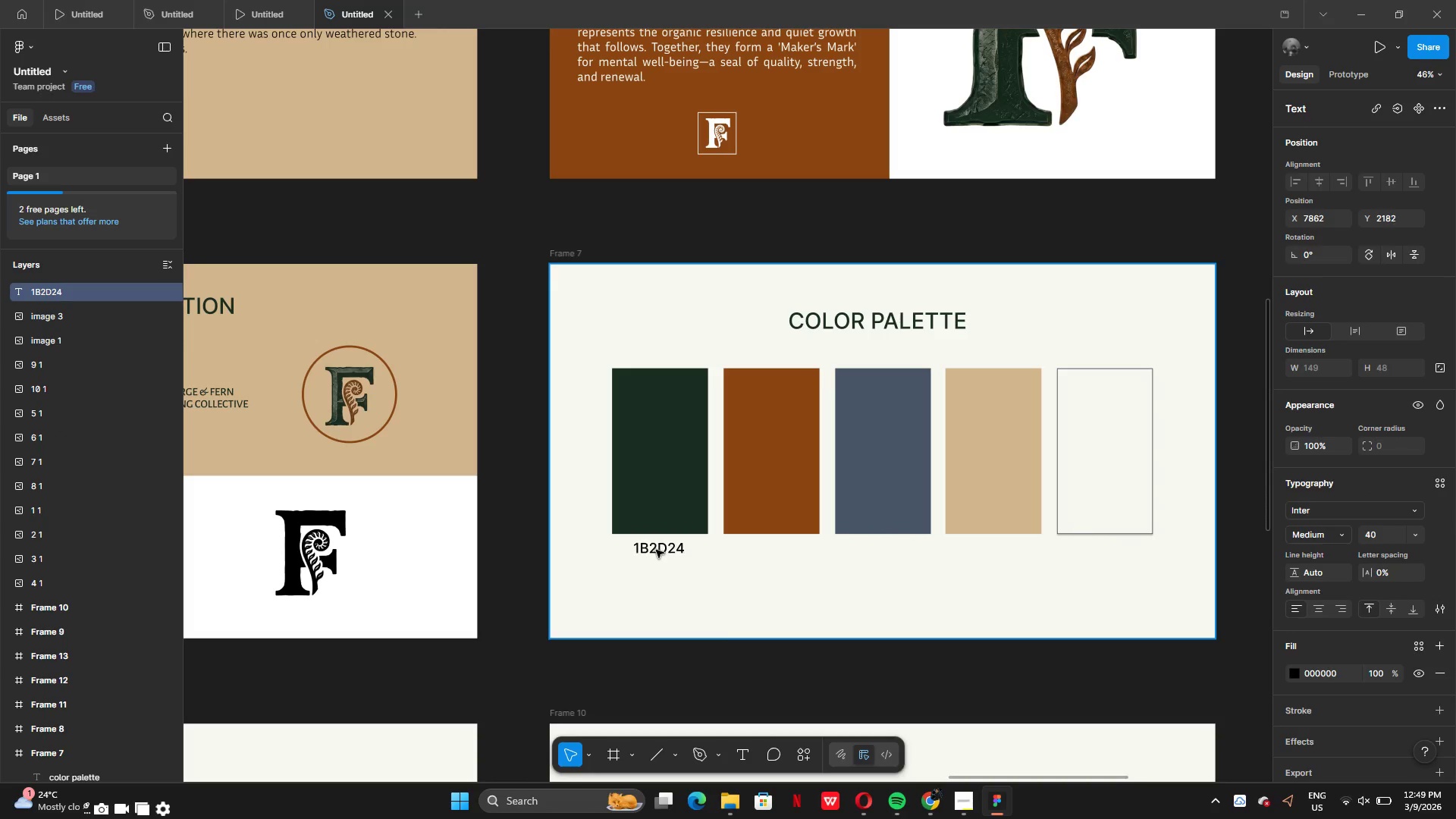 
wait(5.89)
 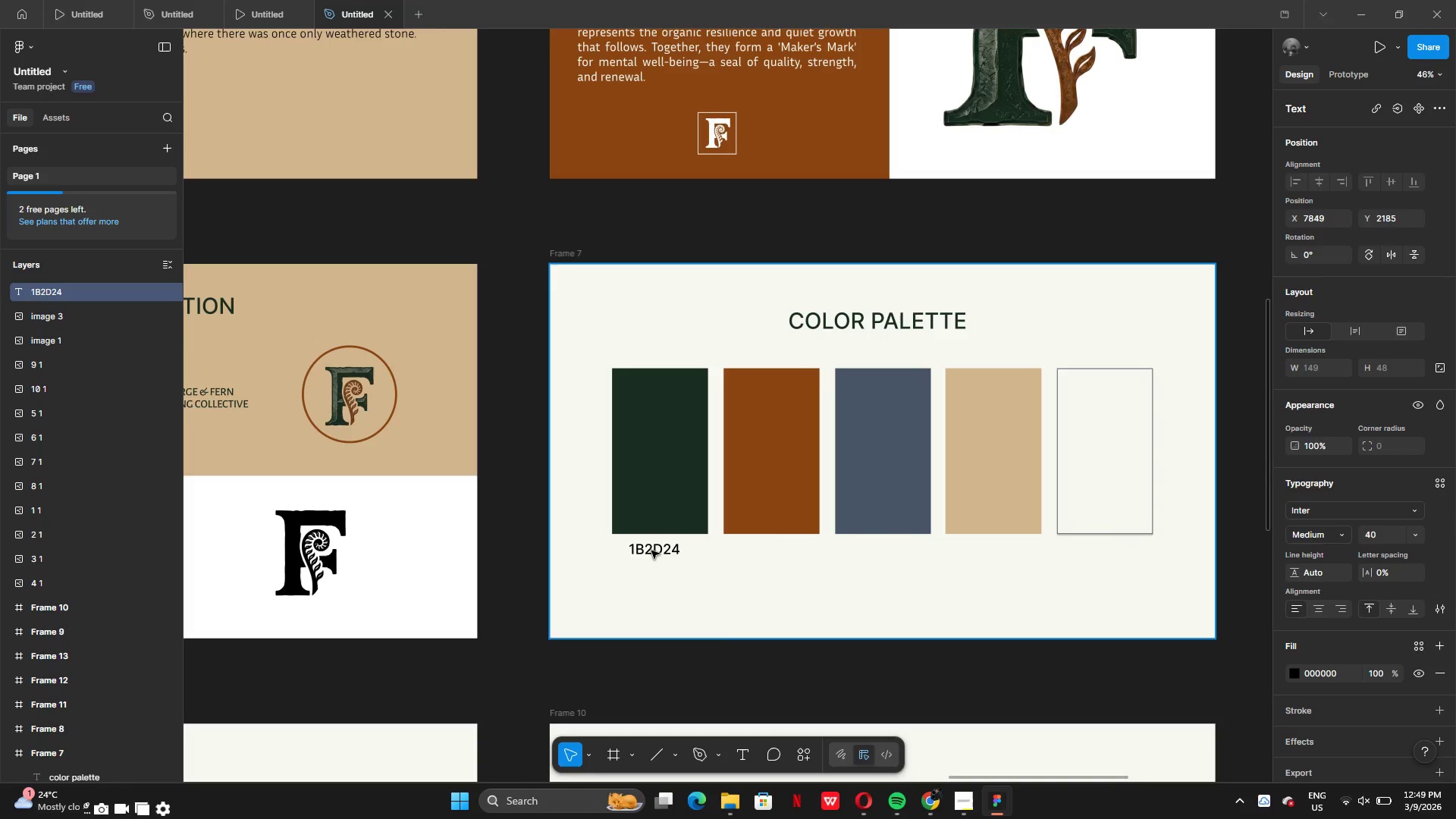 
hold_key(key=AltLeft, duration=0.52)
left_click_drag(start_coordinate=[654, 548], to_coordinate=[703, 548])
 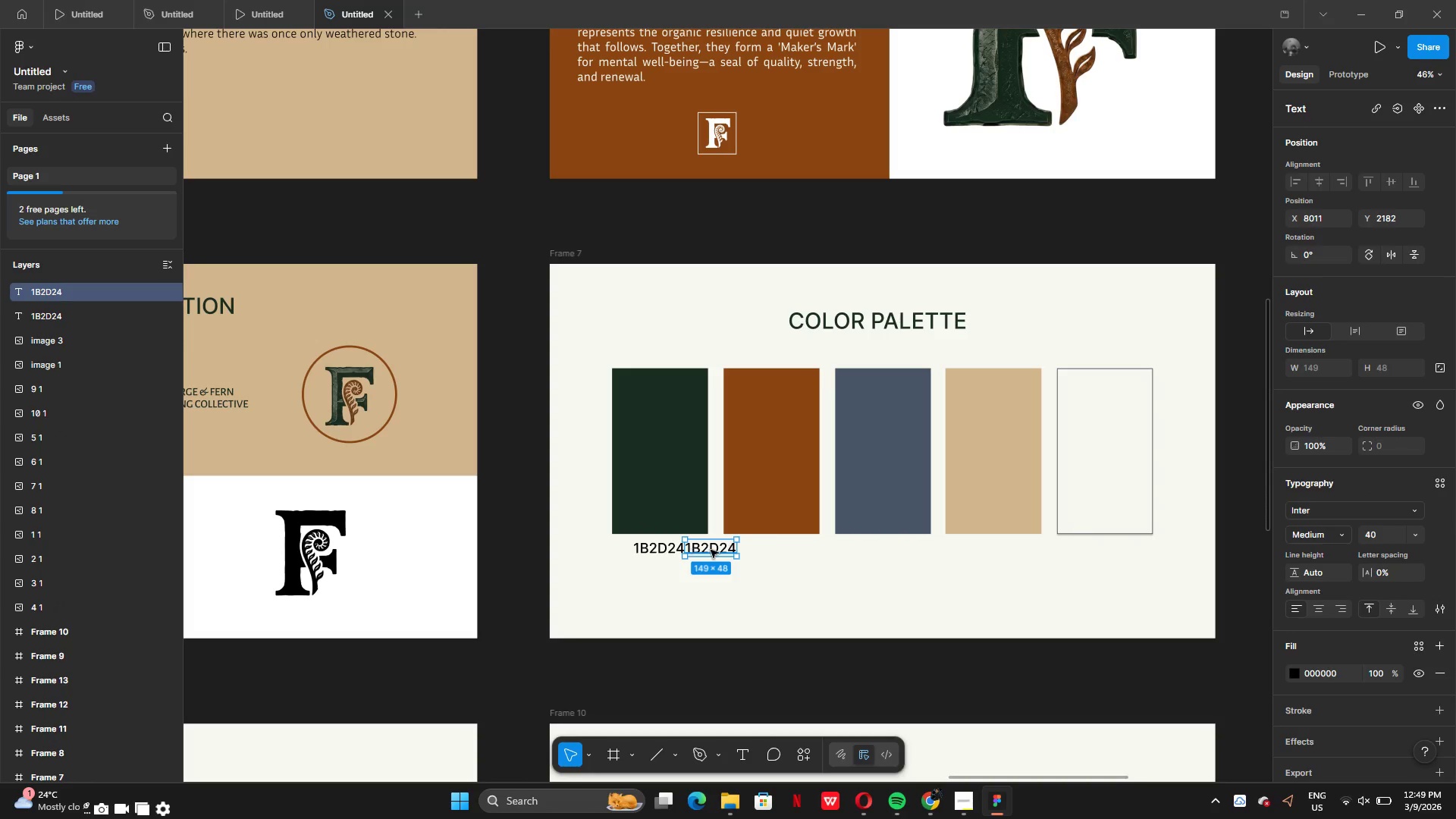 
left_click_drag(start_coordinate=[711, 550], to_coordinate=[776, 550])
 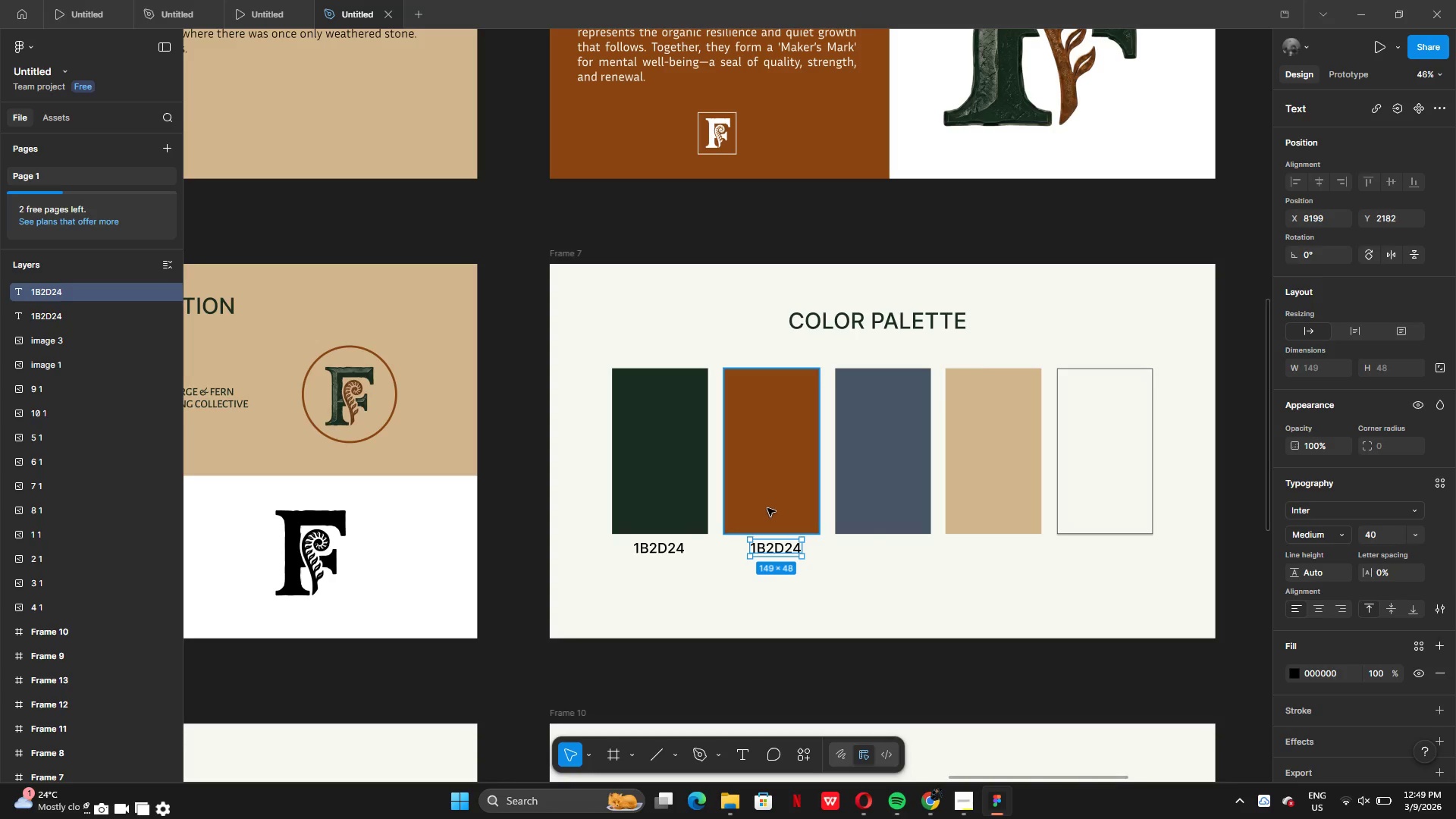 
left_click([767, 508])
 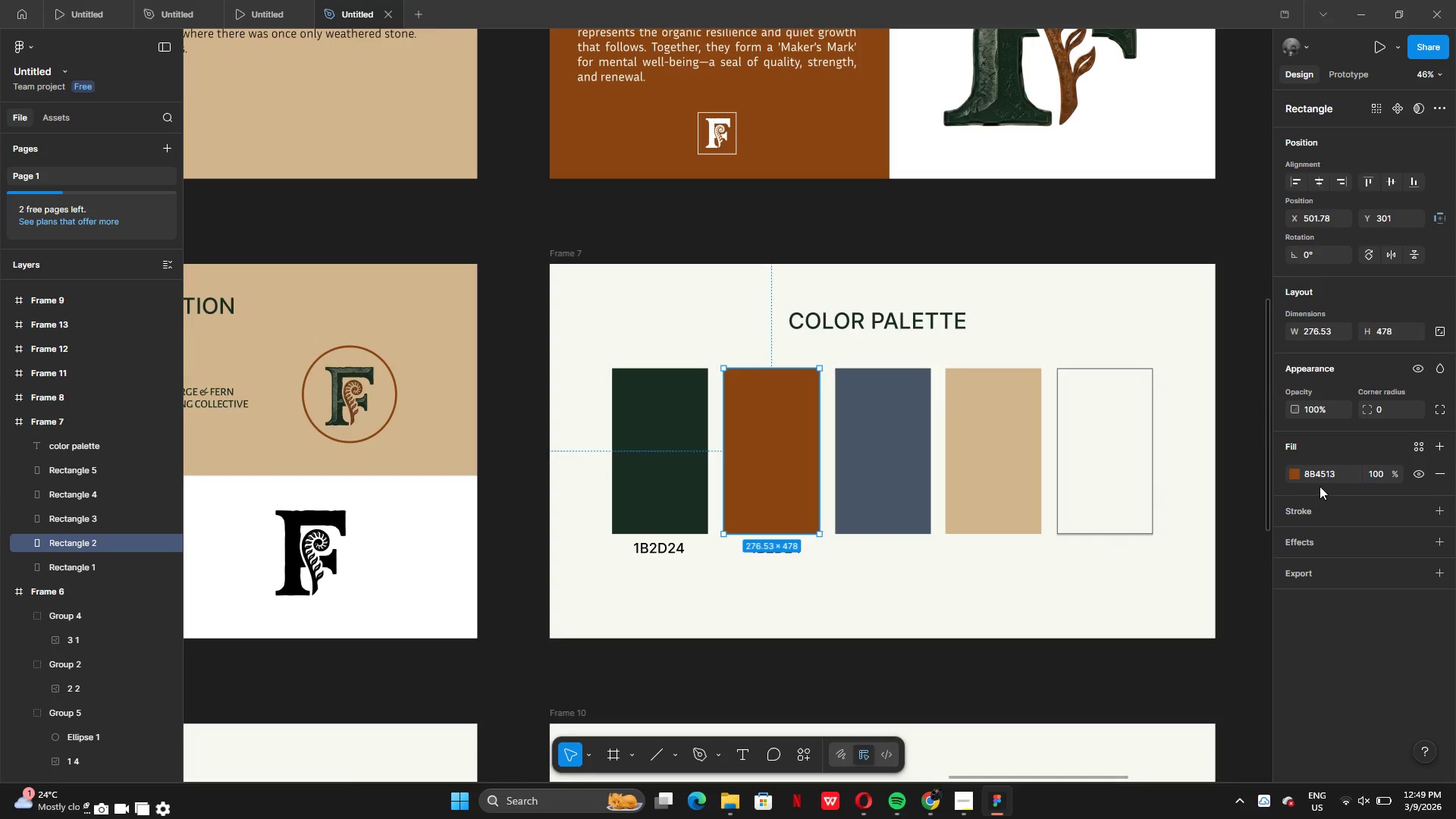 
double_click([1332, 477])
 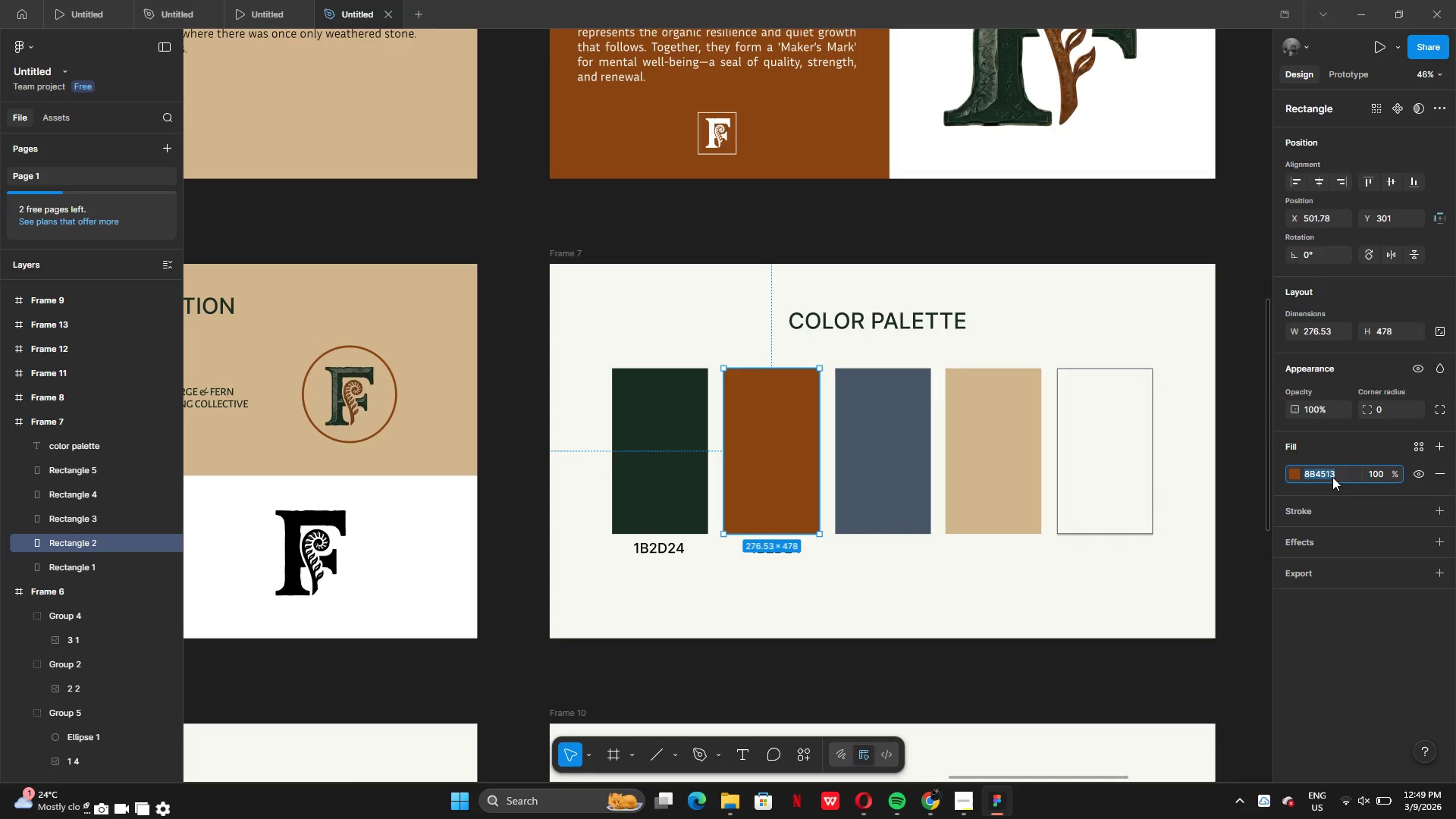 
left_click_drag(start_coordinate=[1332, 477], to_coordinate=[1325, 475])
 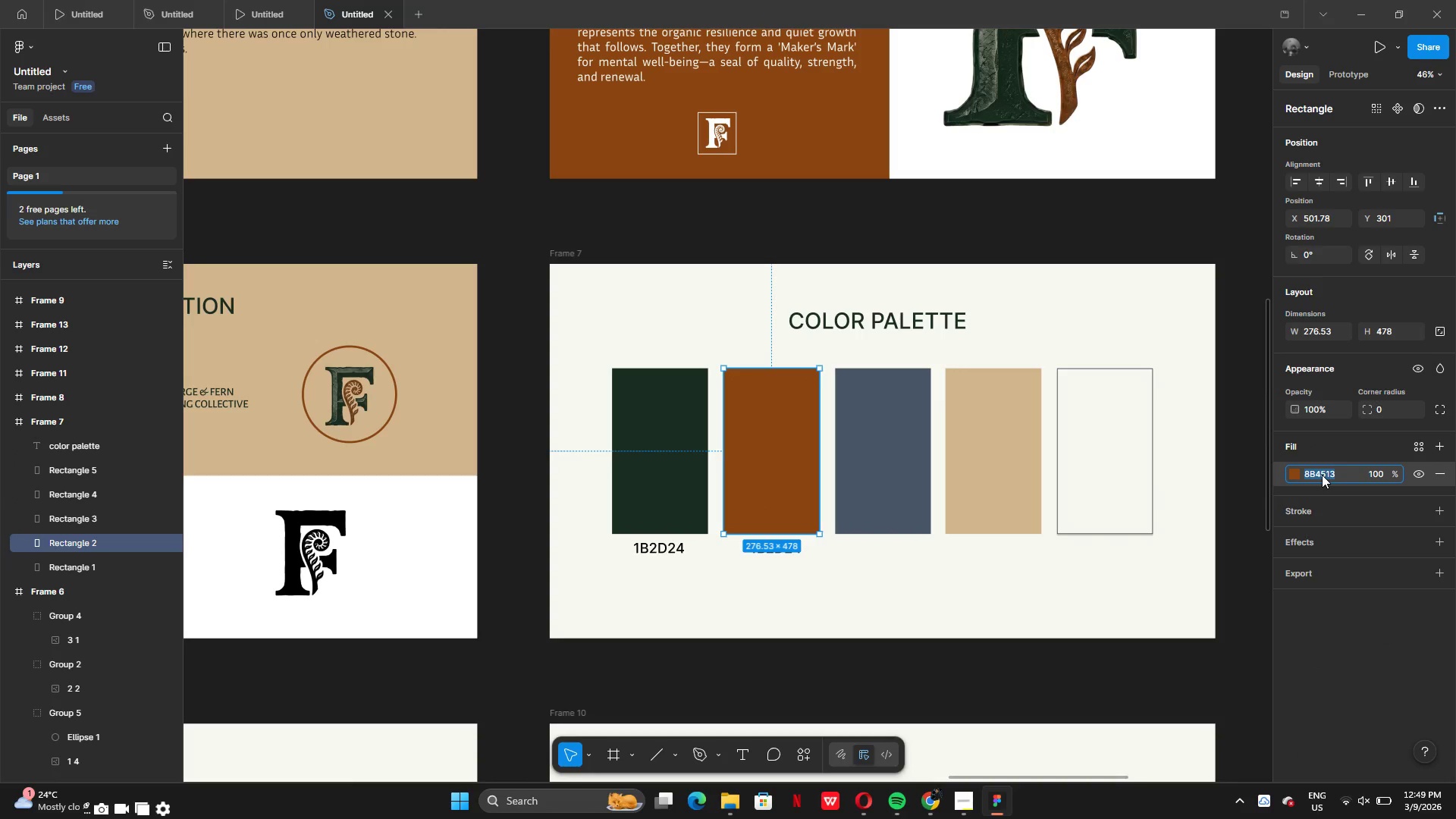 
key(Control+C)
 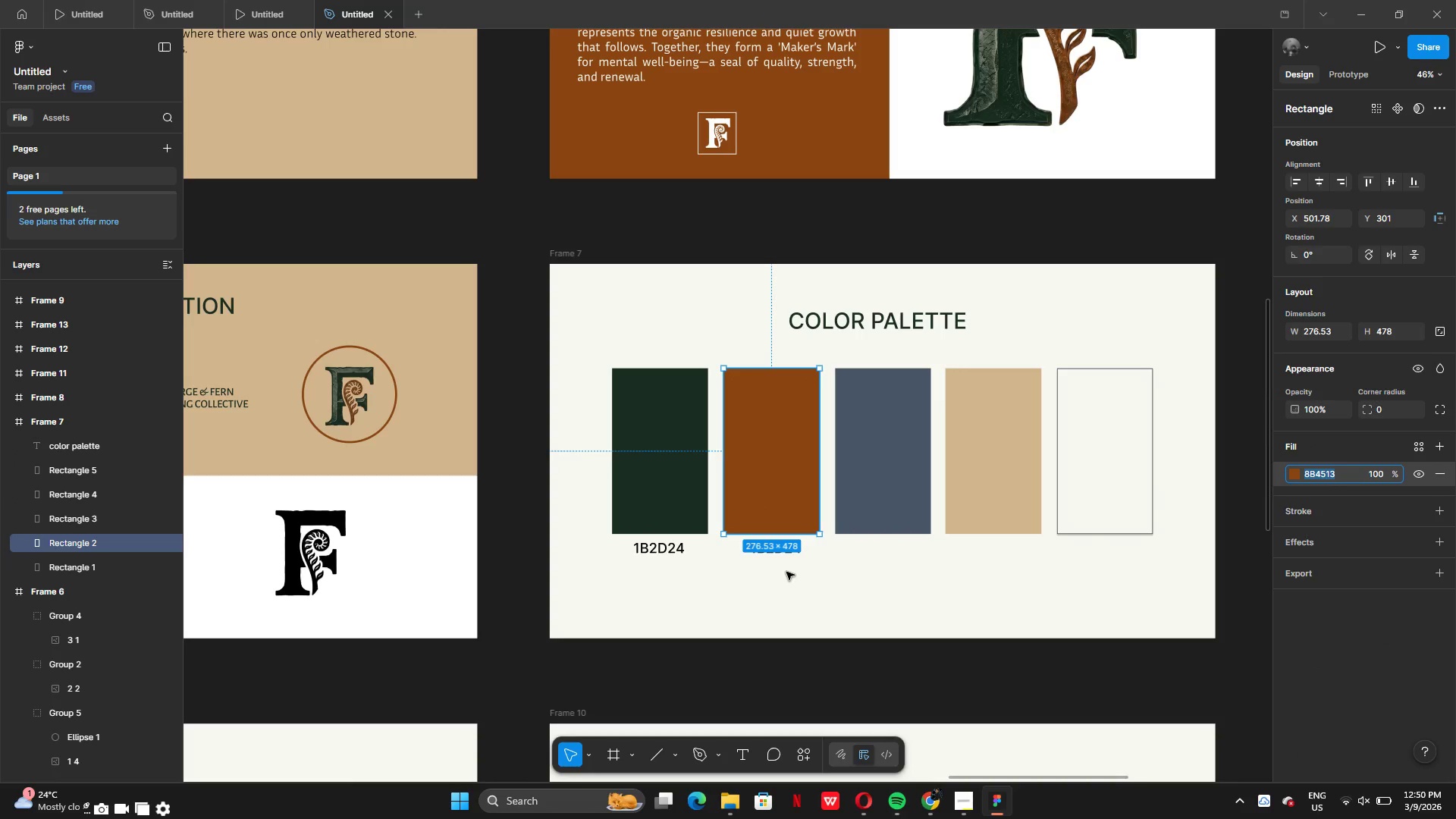 
left_click([792, 565])
 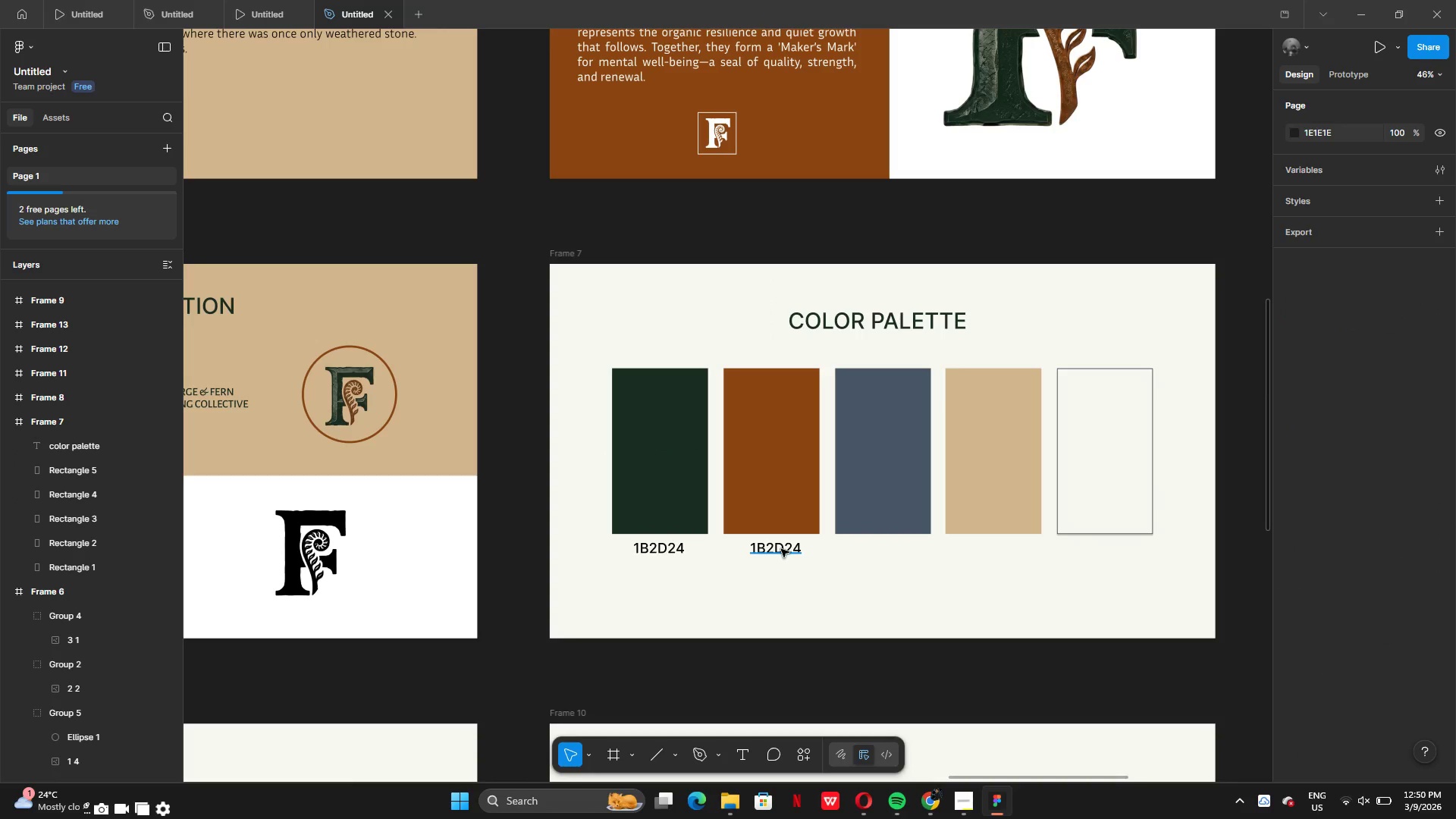 
double_click([781, 549])
 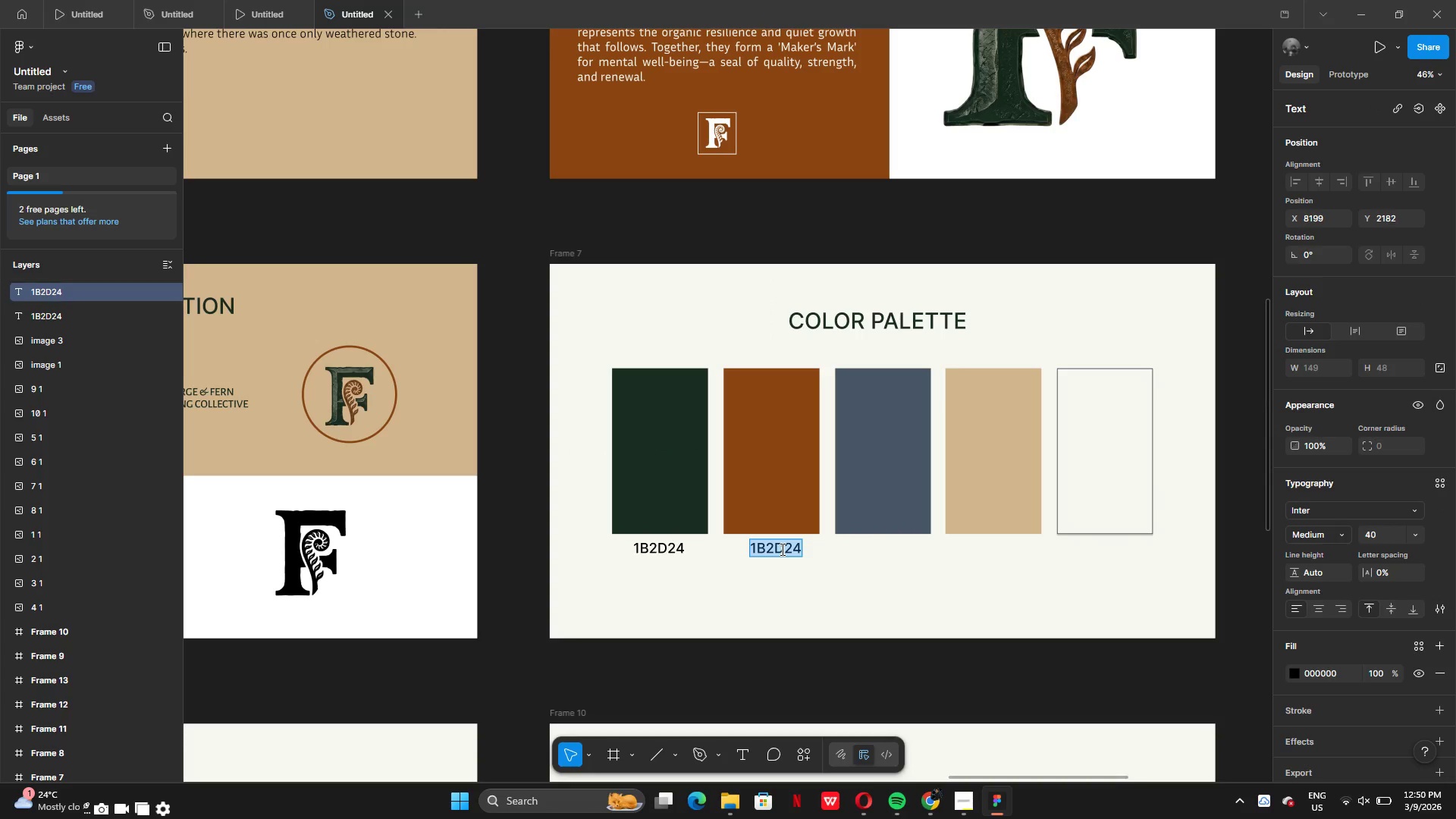 
key(Control+V)
 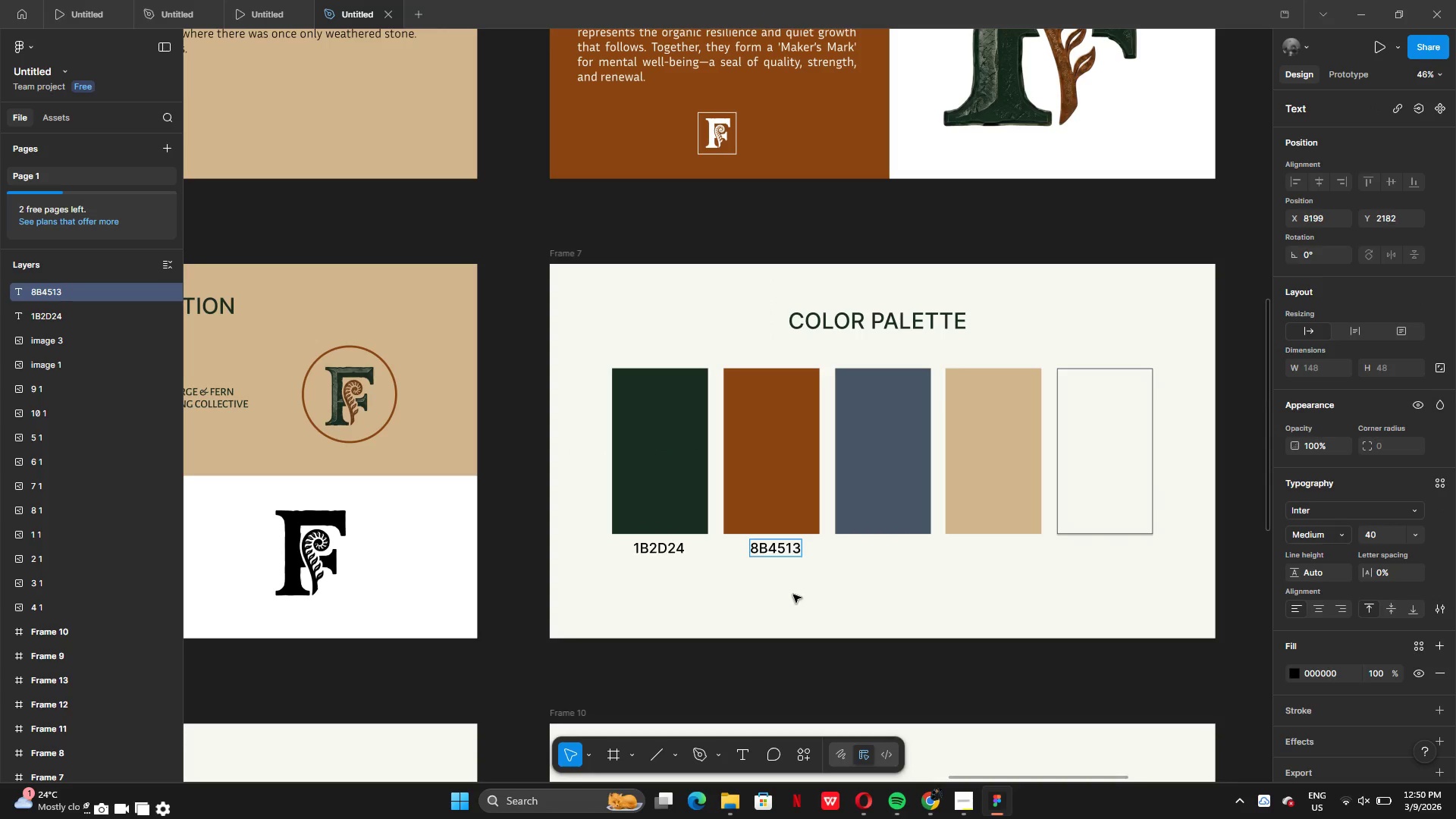 
left_click([793, 595])
 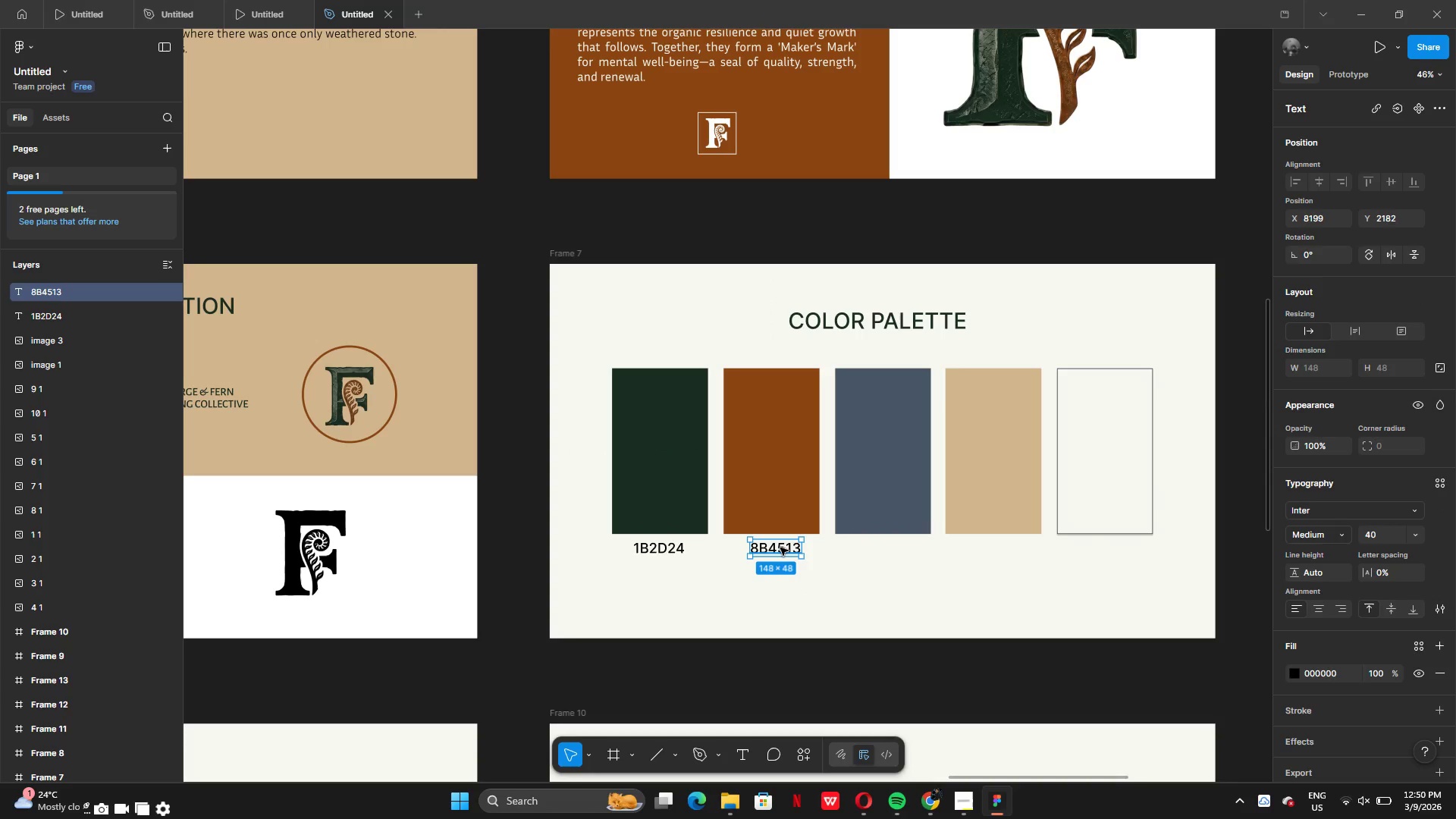 
left_click_drag(start_coordinate=[781, 548], to_coordinate=[777, 549])
 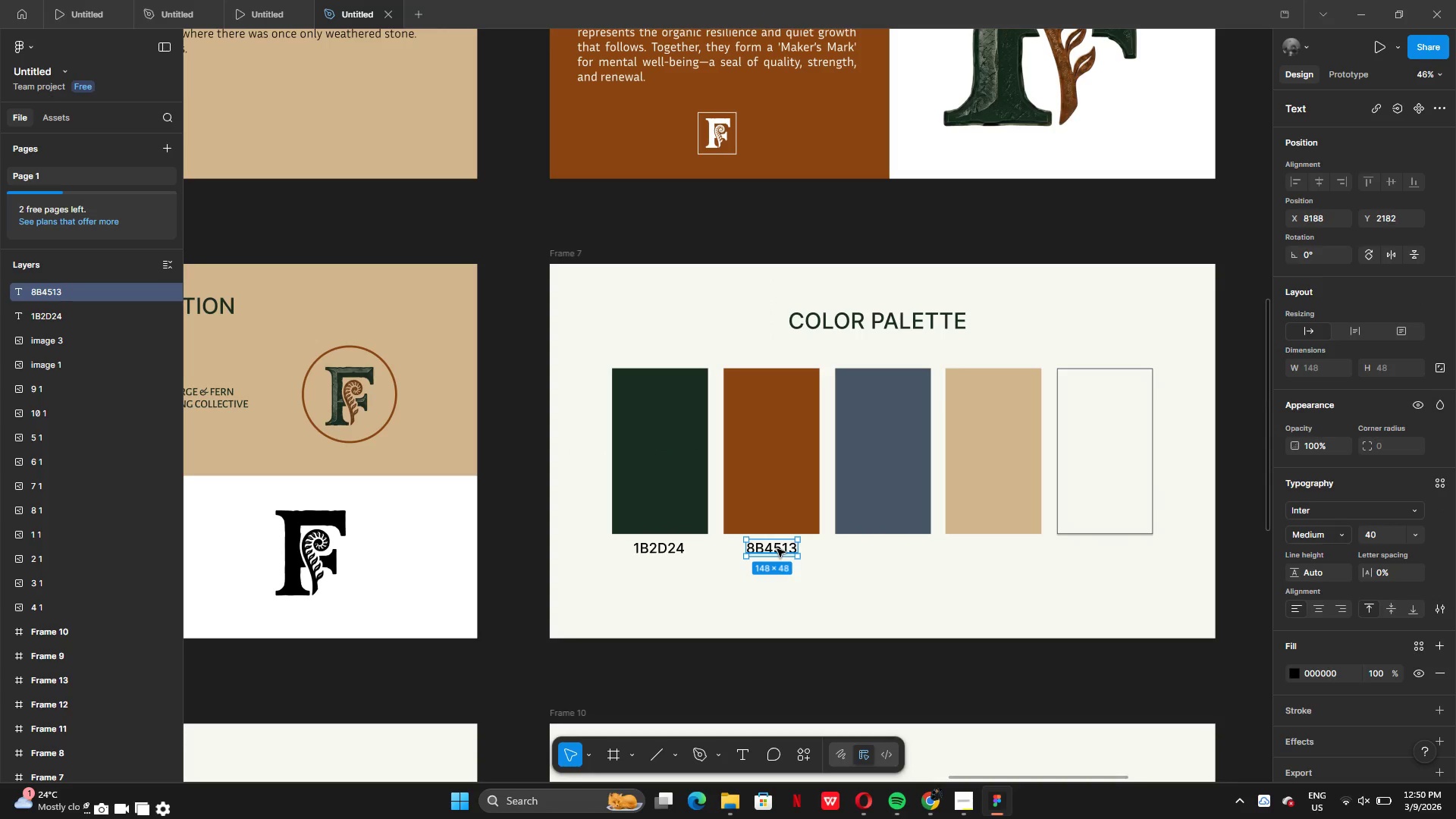 
hold_key(key=AltLeft, duration=0.59)
left_click_drag(start_coordinate=[777, 549], to_coordinate=[795, 549])
 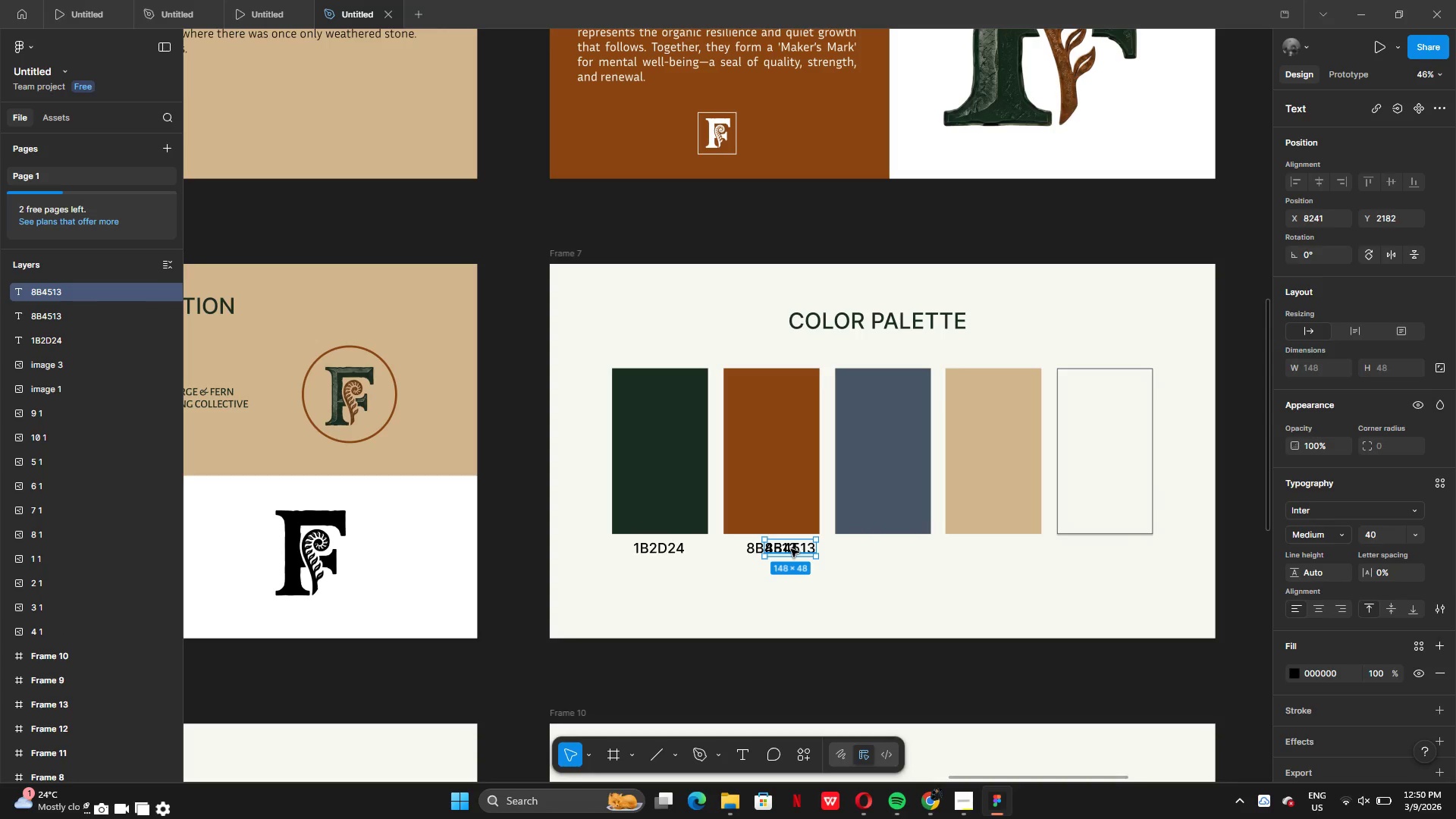 
left_click_drag(start_coordinate=[791, 549], to_coordinate=[880, 551])
 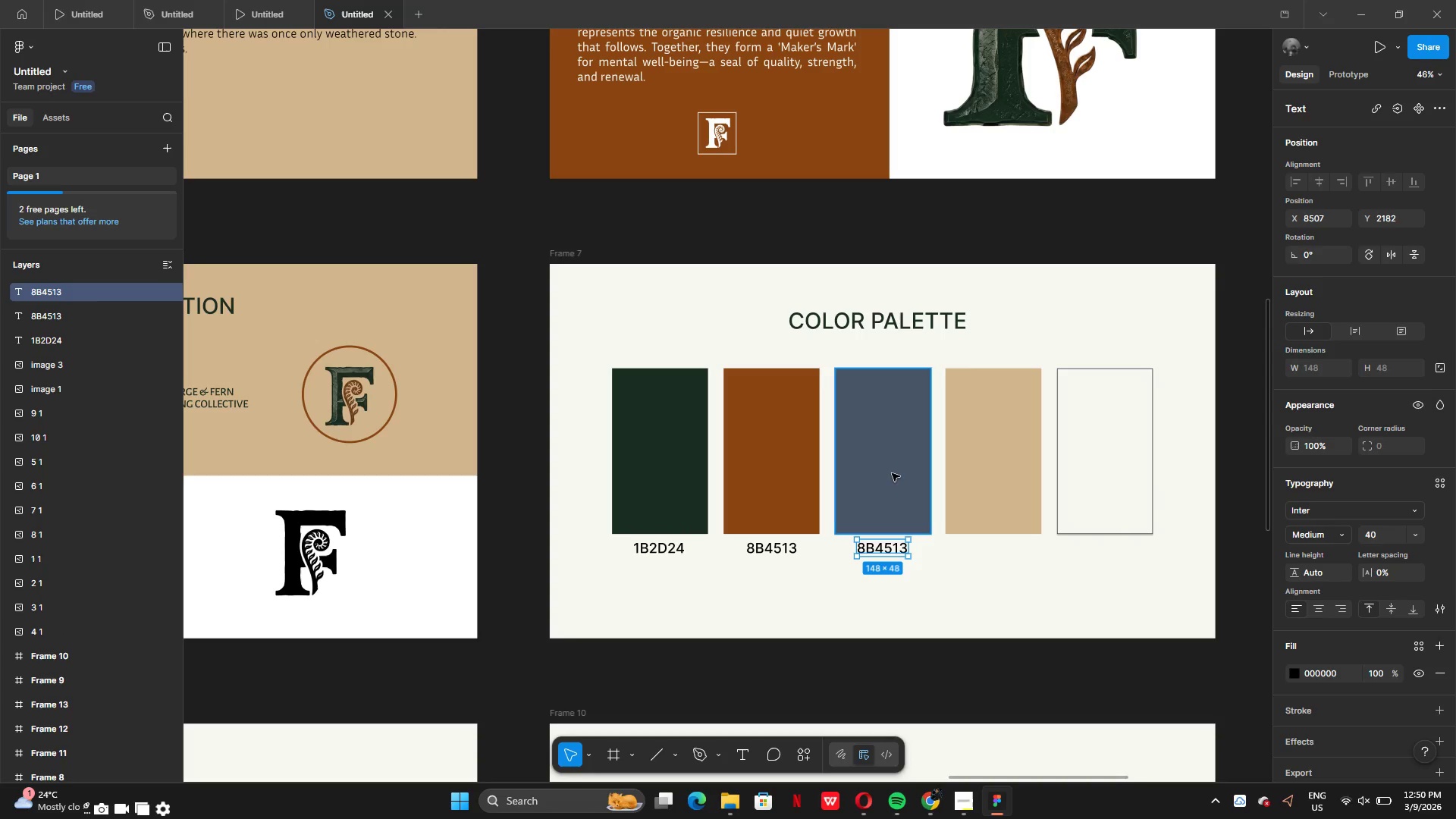 
left_click([886, 471])
 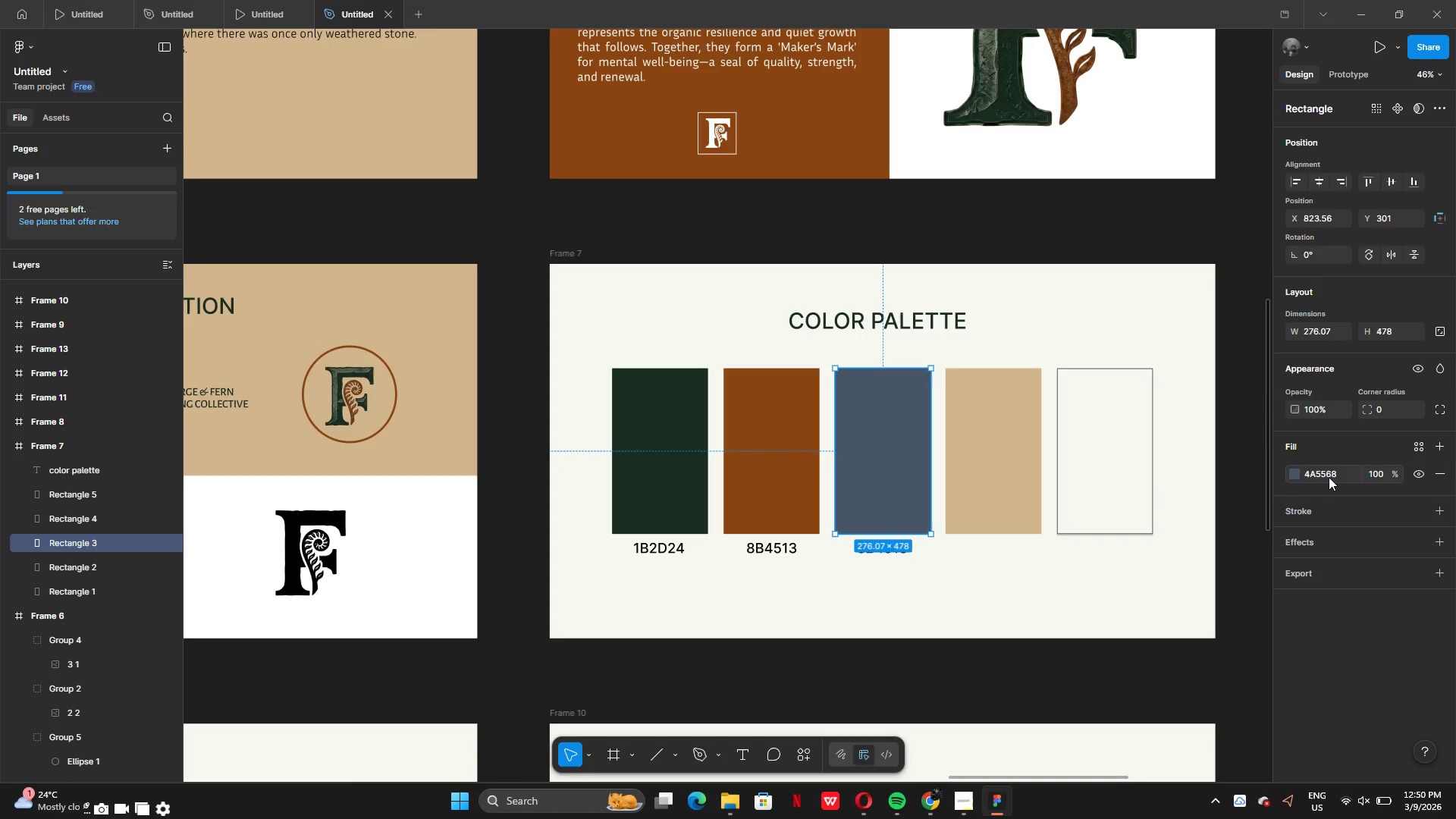 
double_click([1329, 477])
 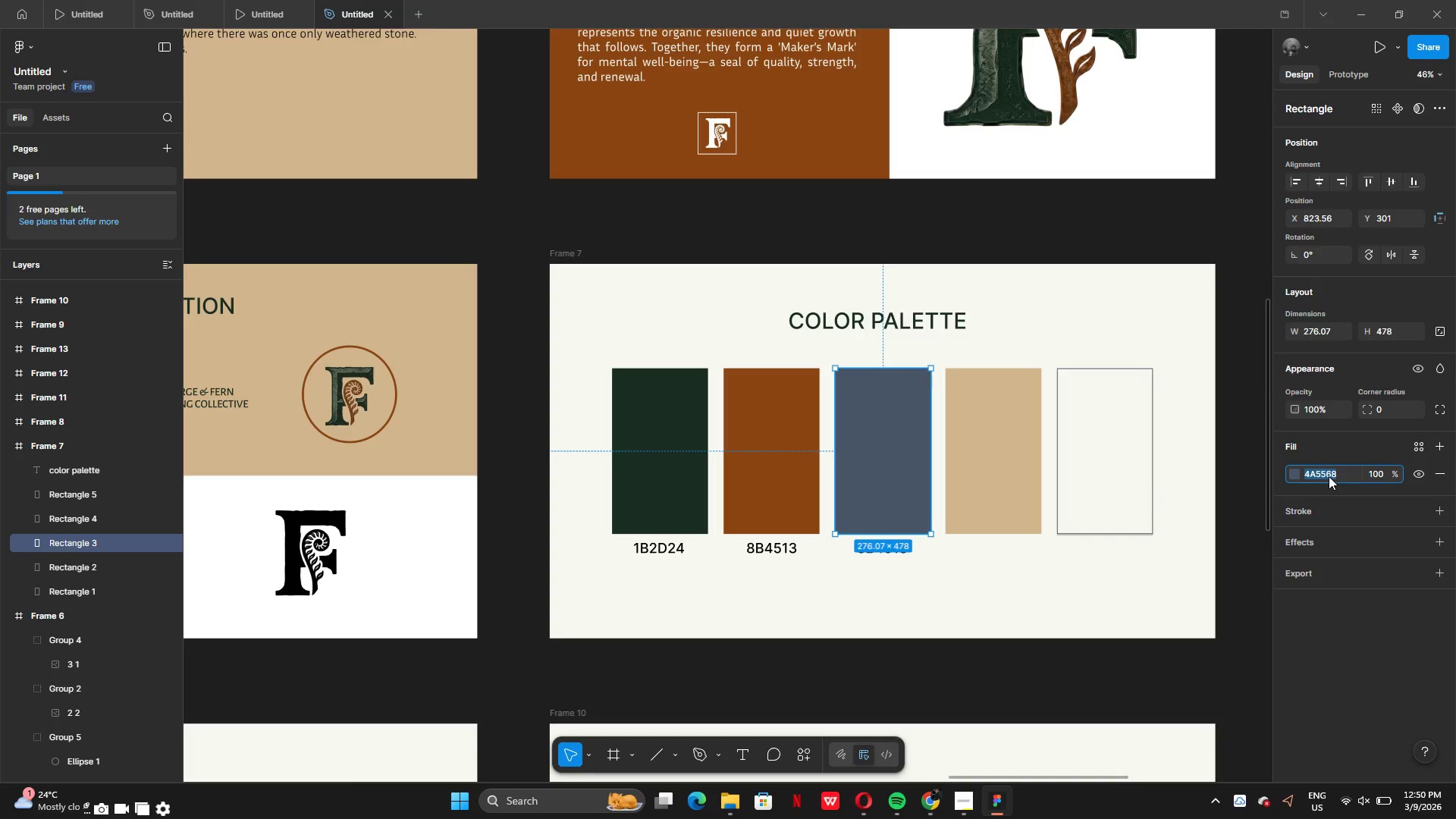 
key(Control+V)
 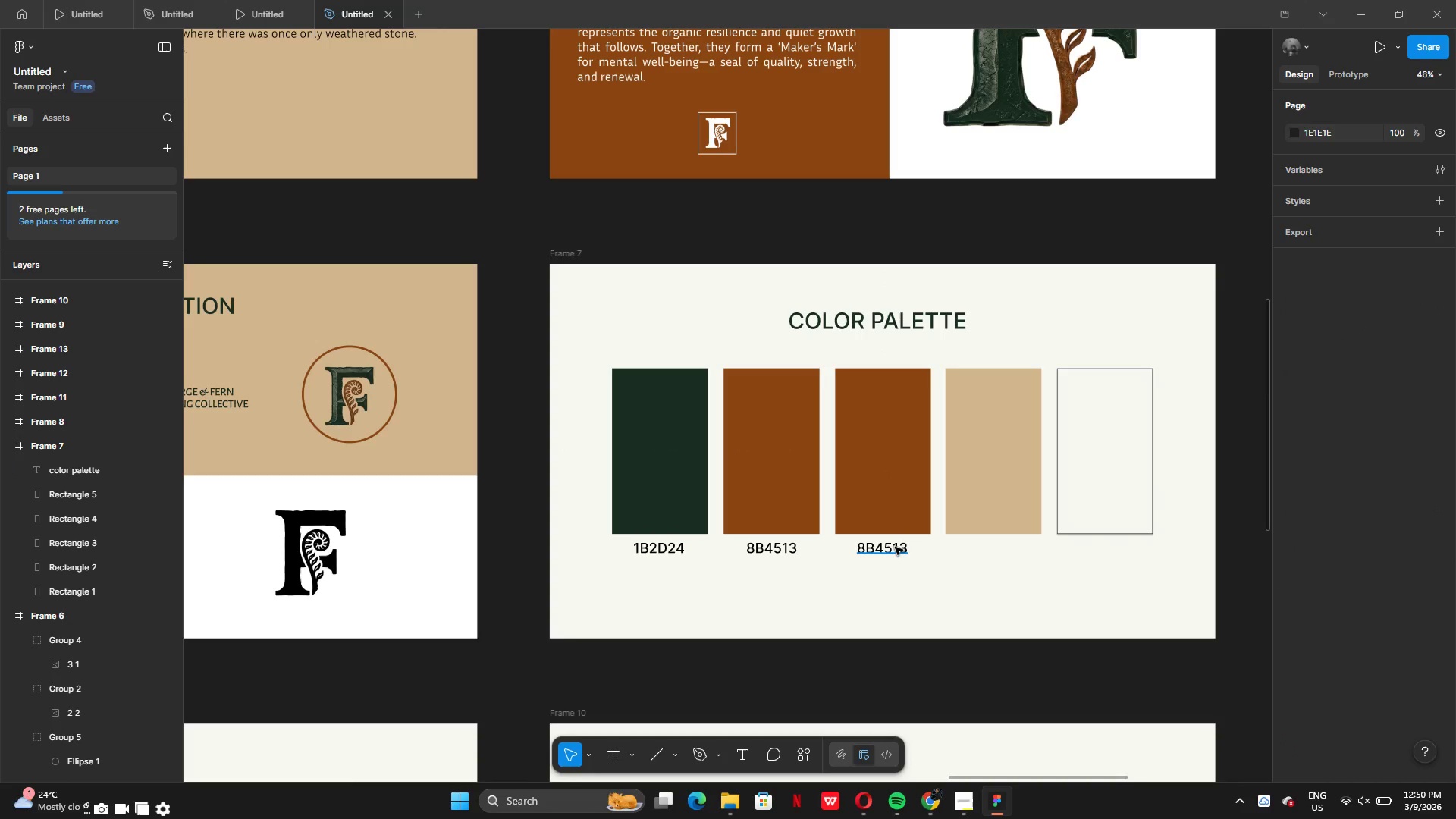 
double_click([894, 545])
 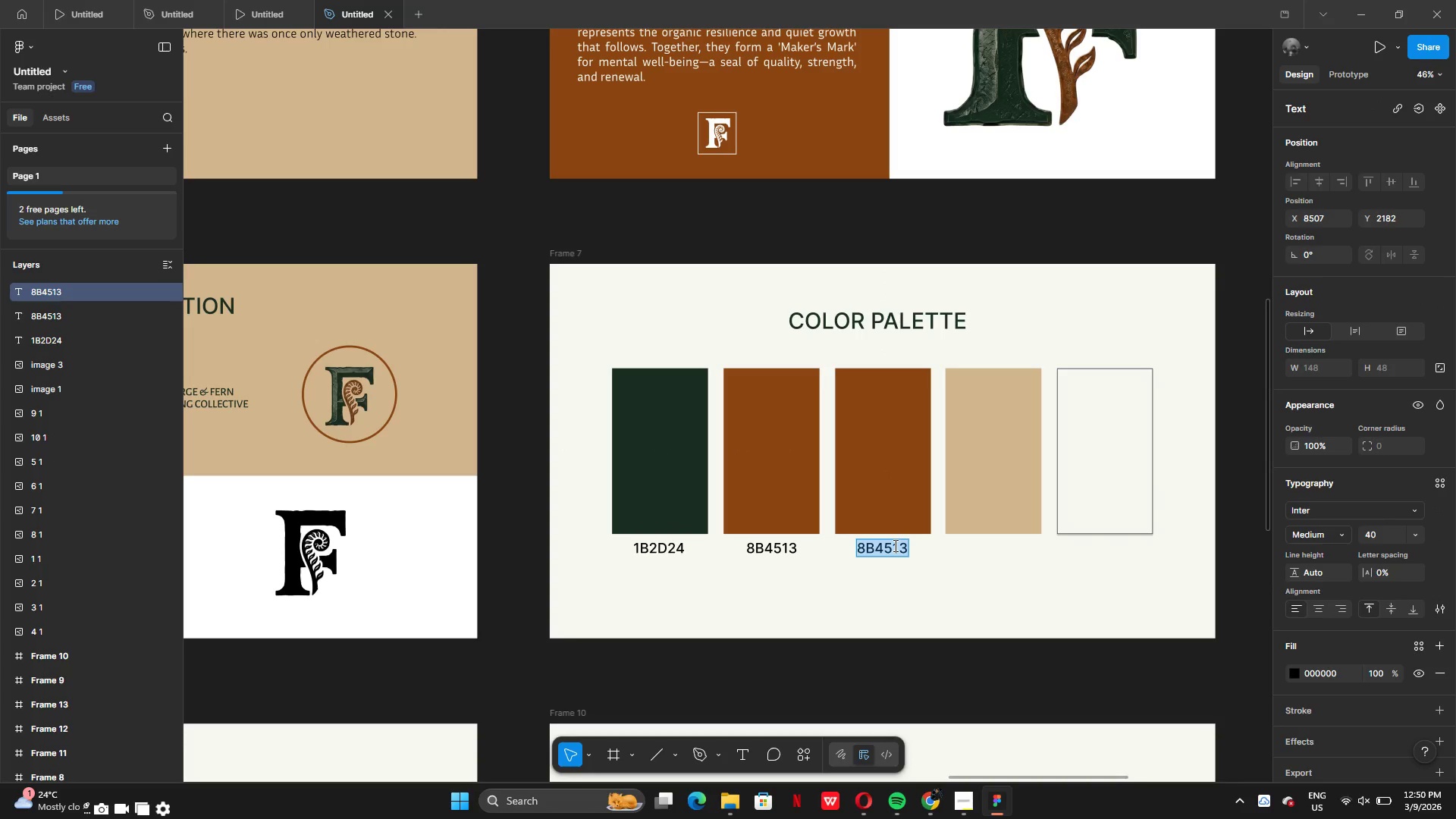 
key(Control+V)
 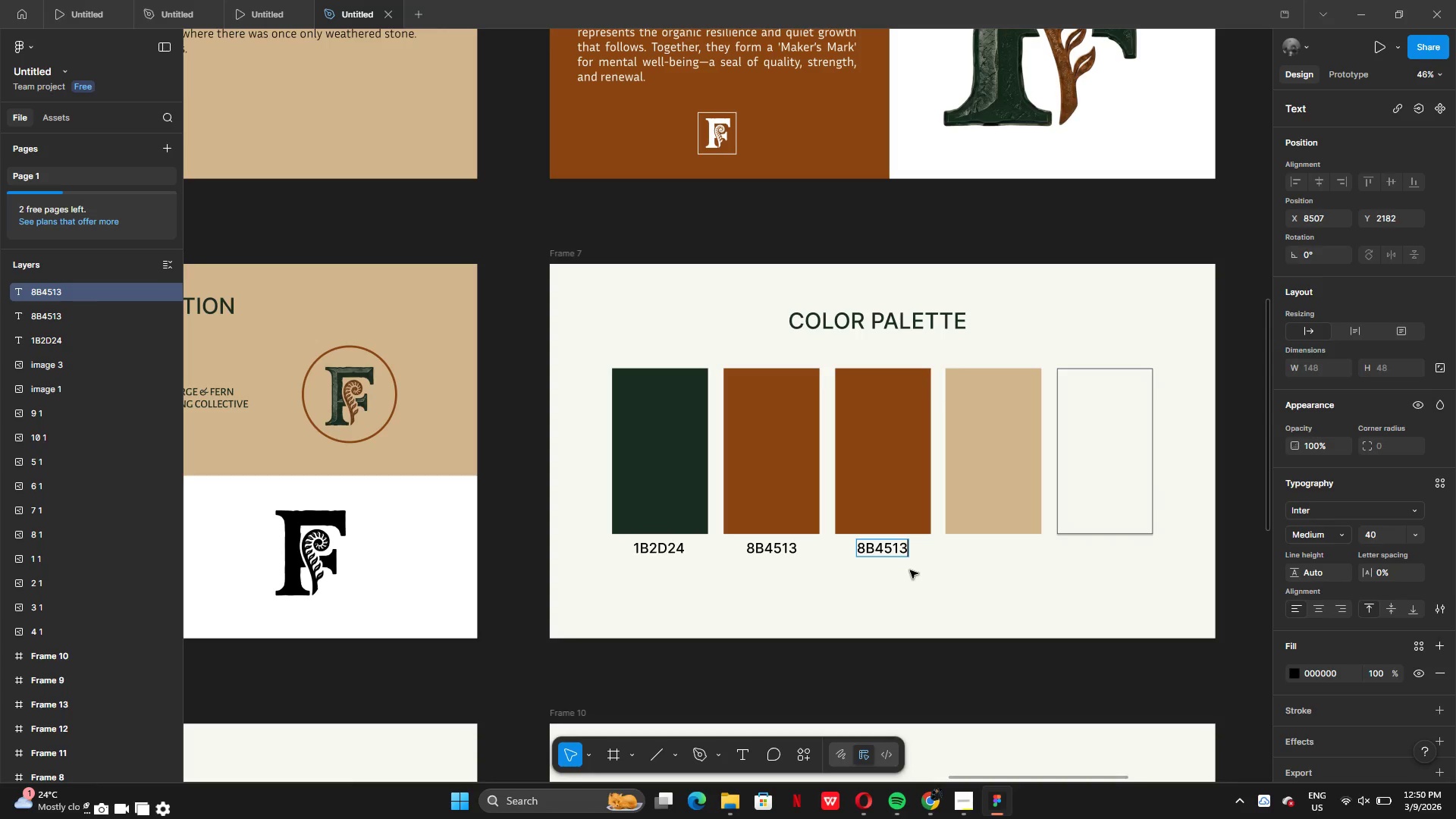 
double_click([888, 550])
 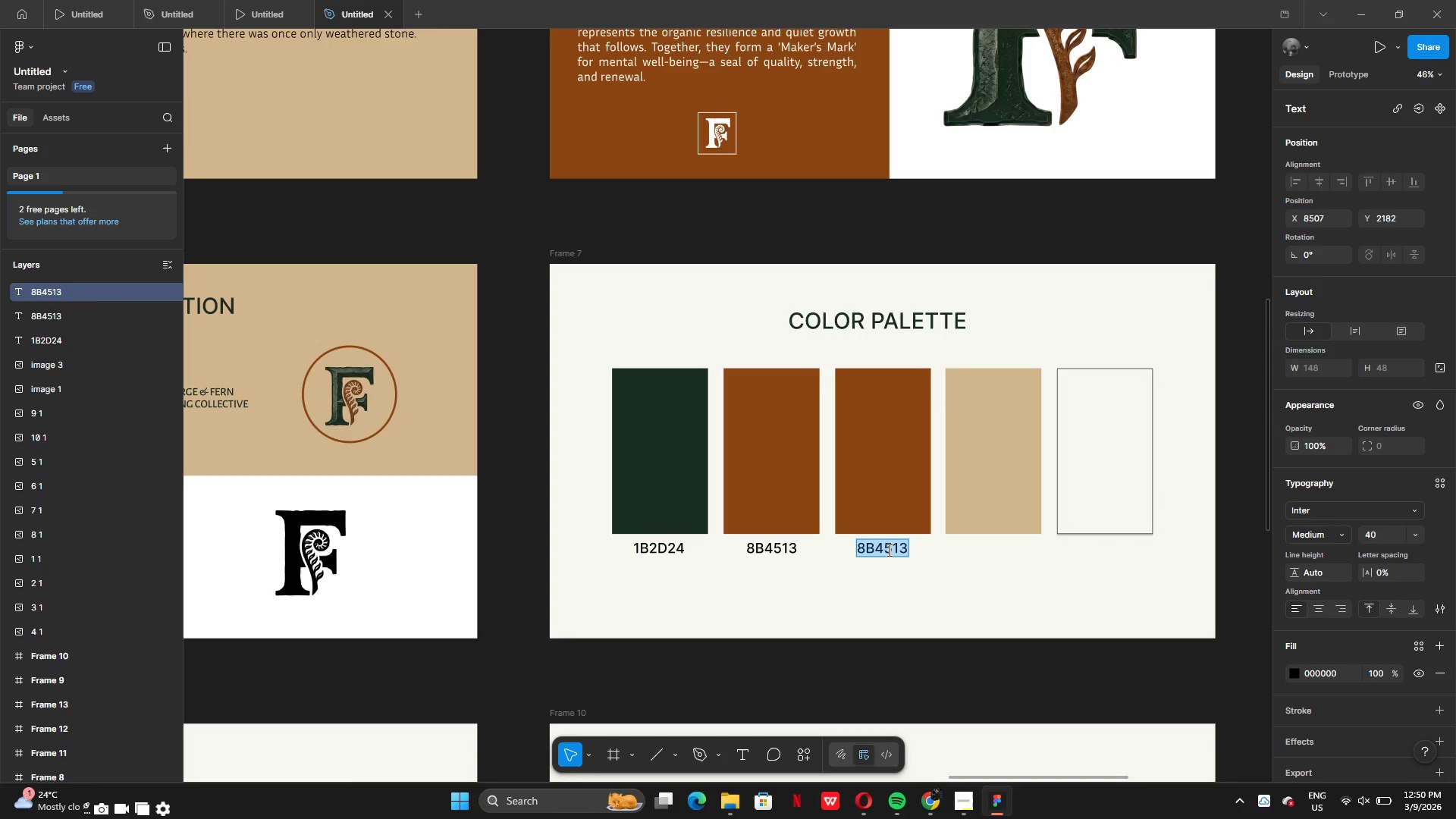 
key(Control+V)
 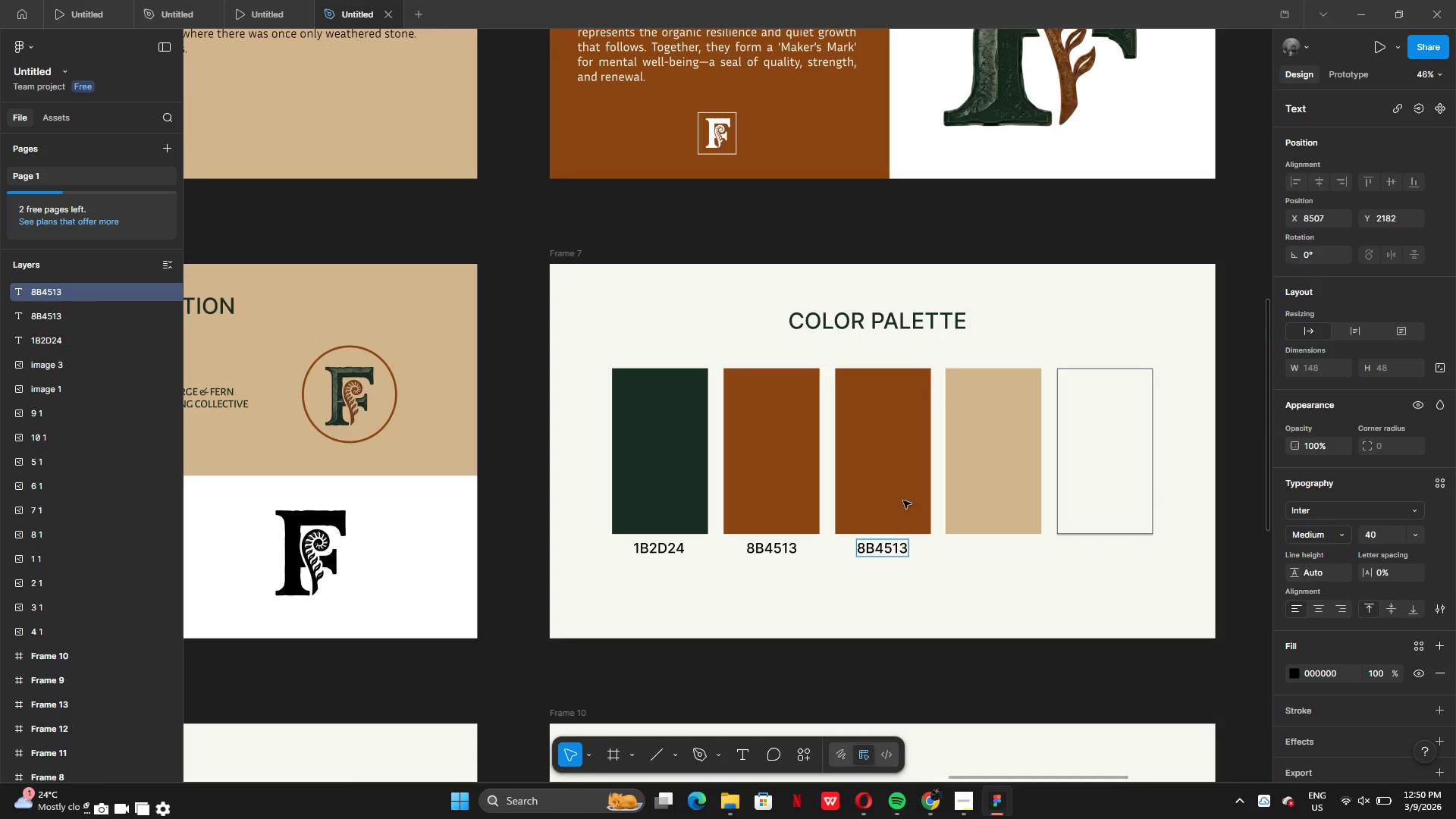 
left_click([903, 500])
 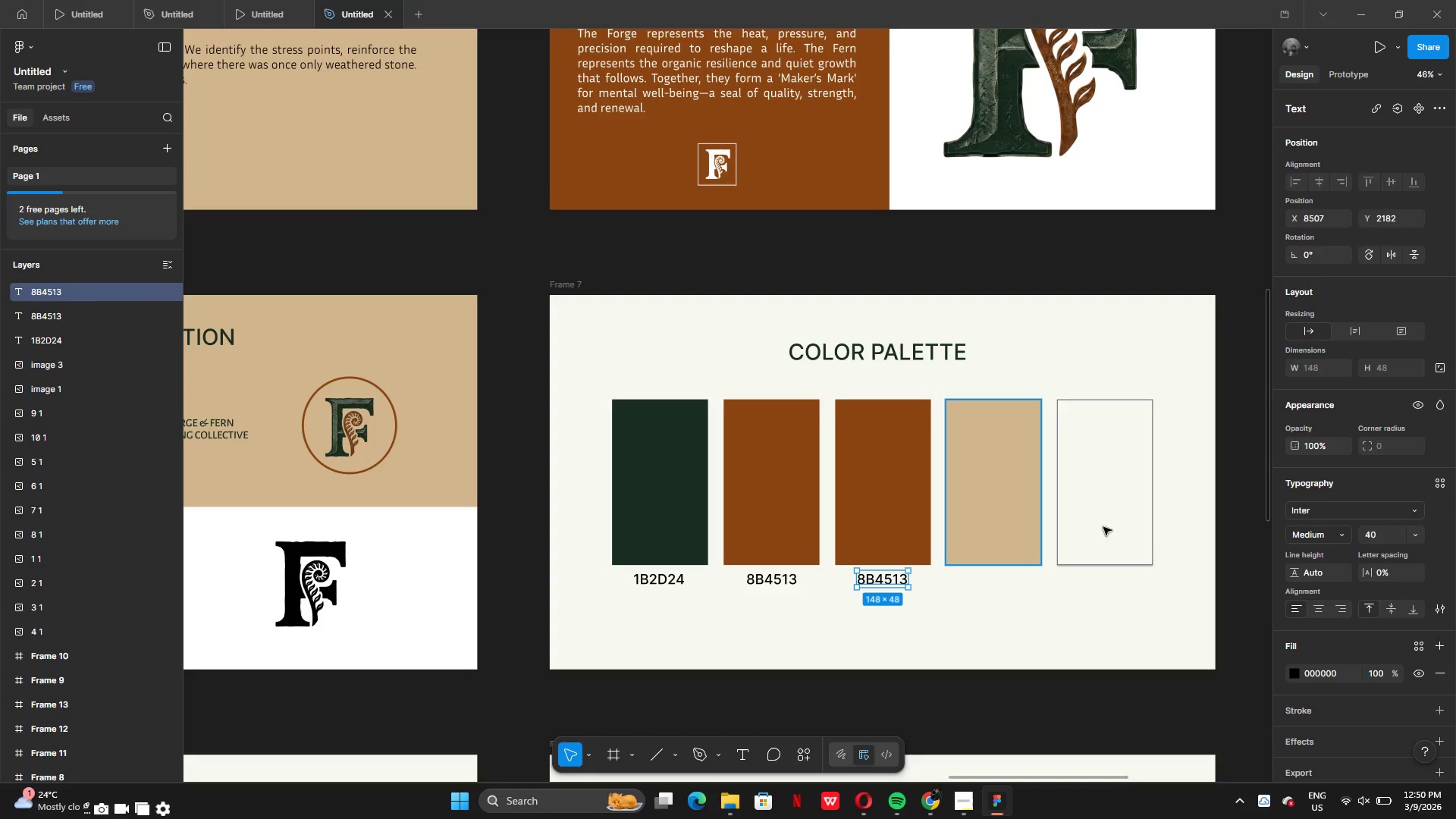 
key(Control+Z)
 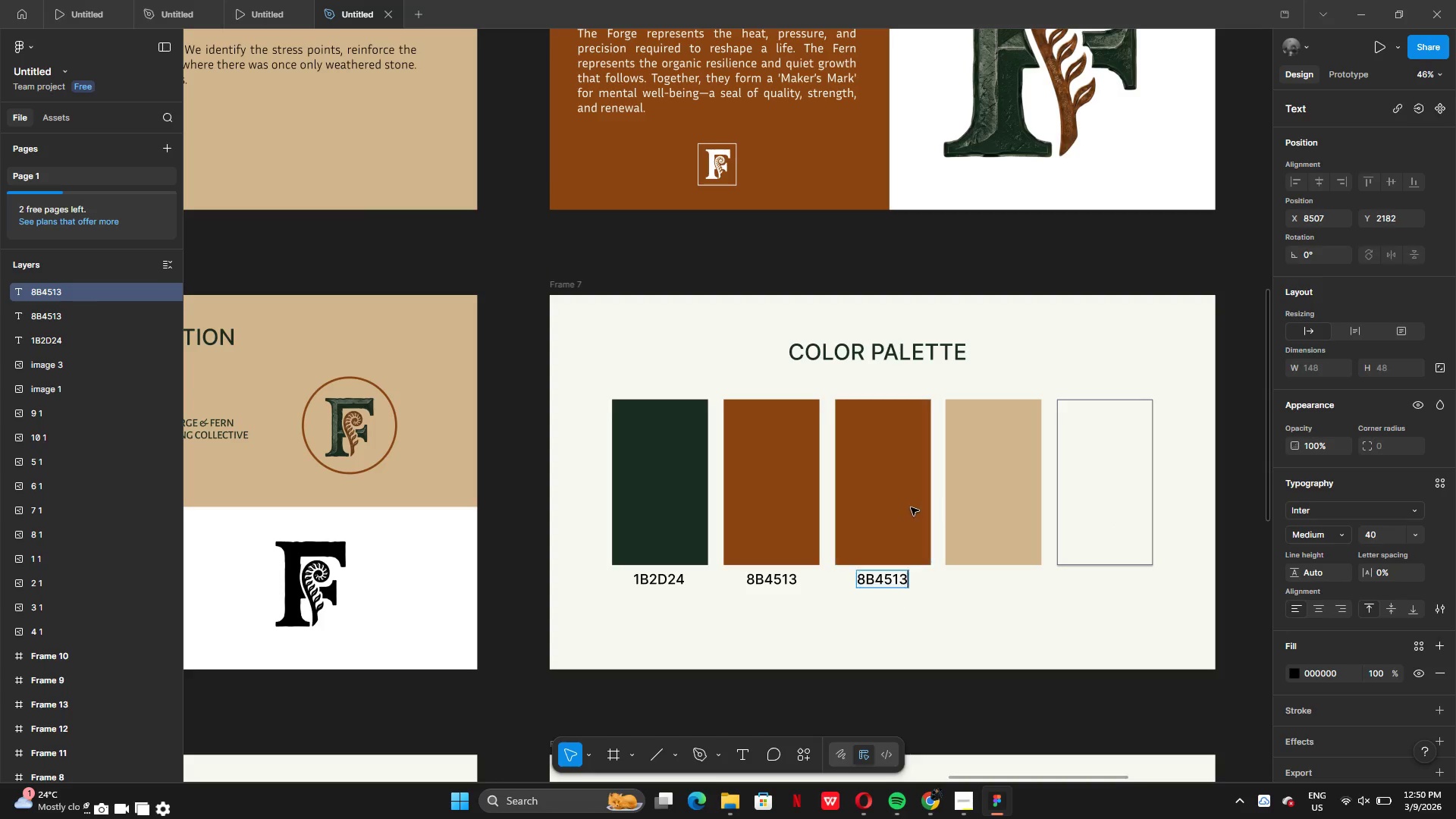 
key(Control+Z)
 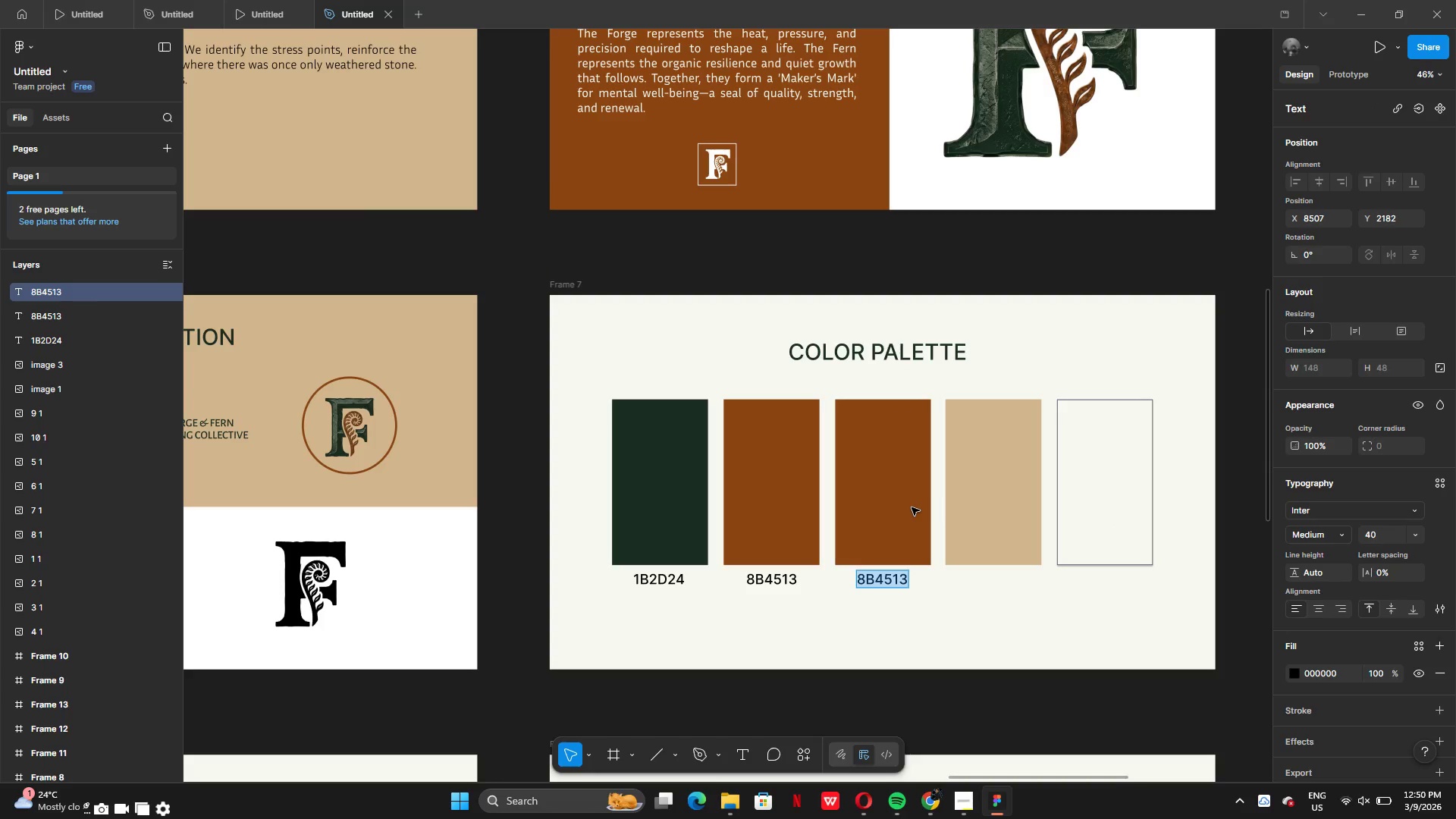 
key(Control+Z)
 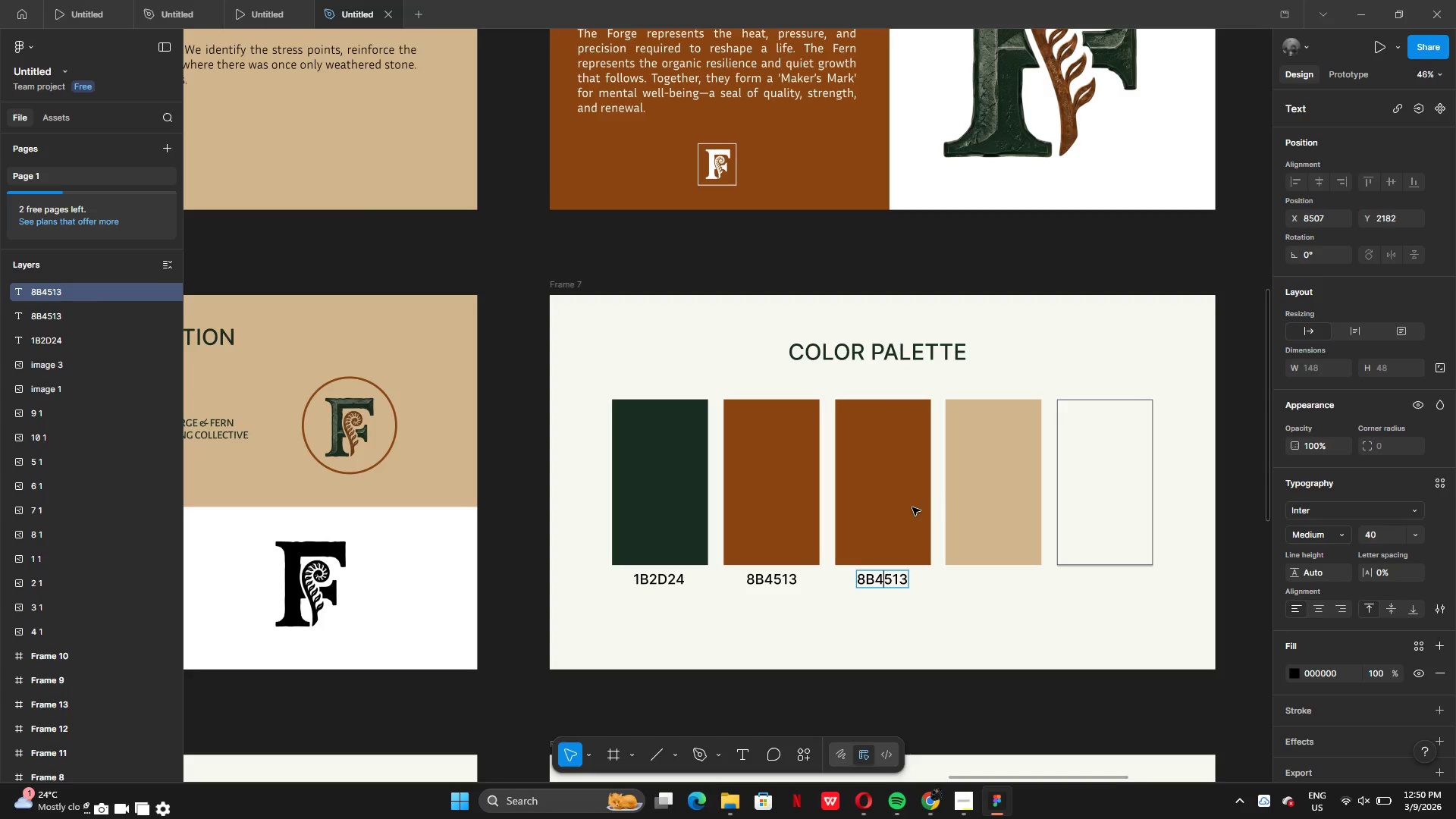 
key(Control+Z)
 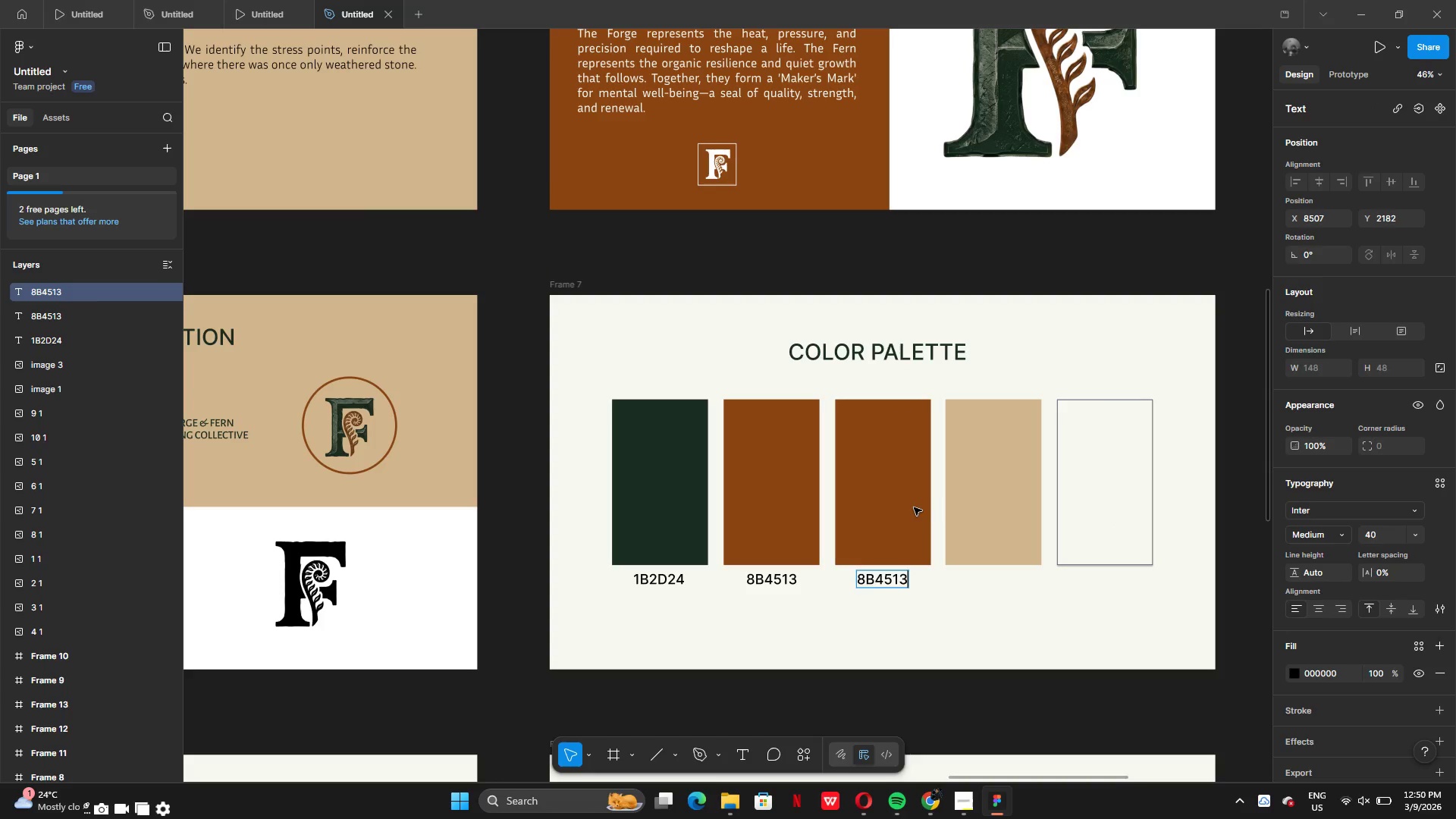 
key(Control+Z)
 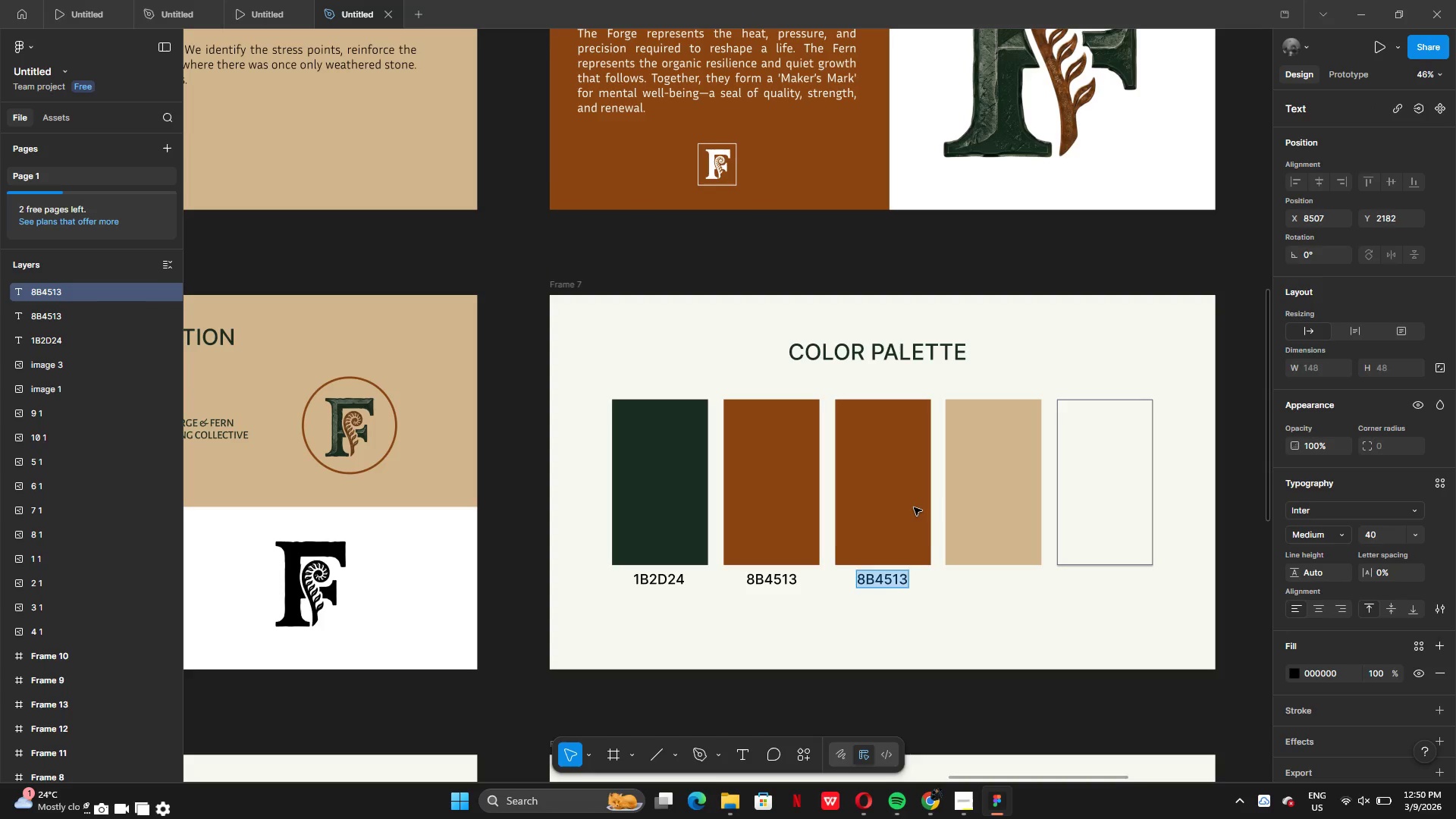 
key(Control+Z)
 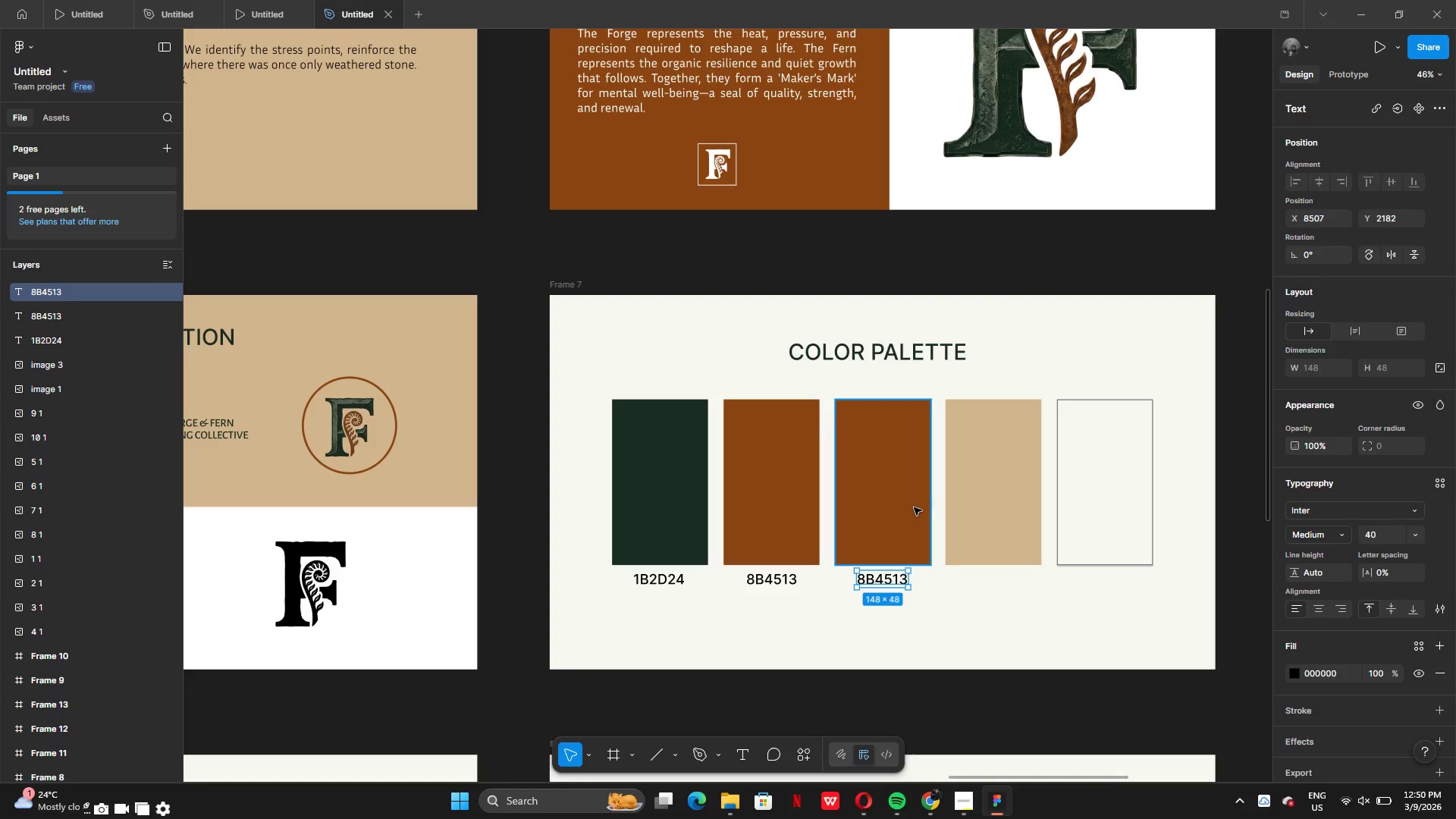 
key(Control+Z)
 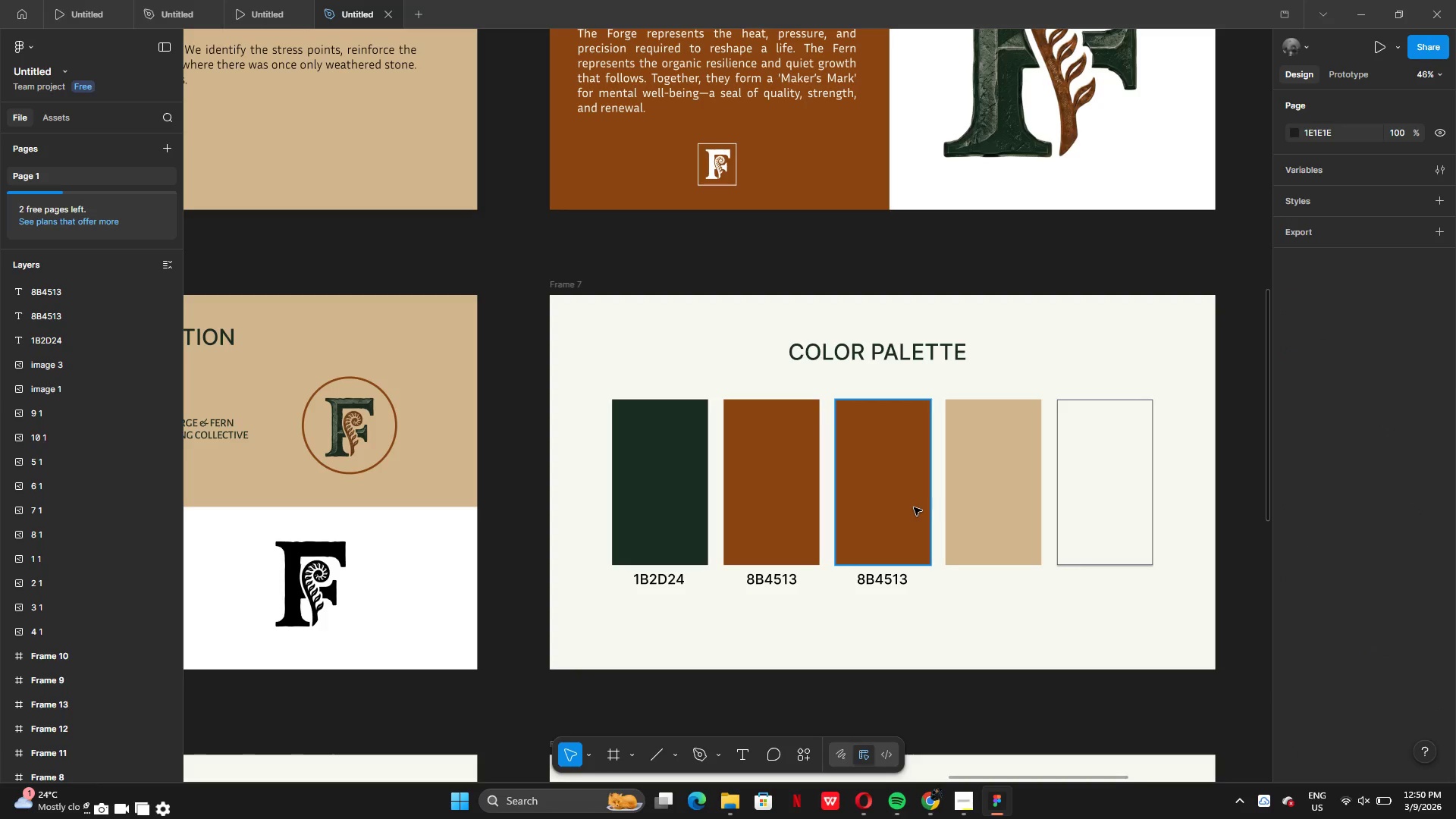 
key(Control+Z)
 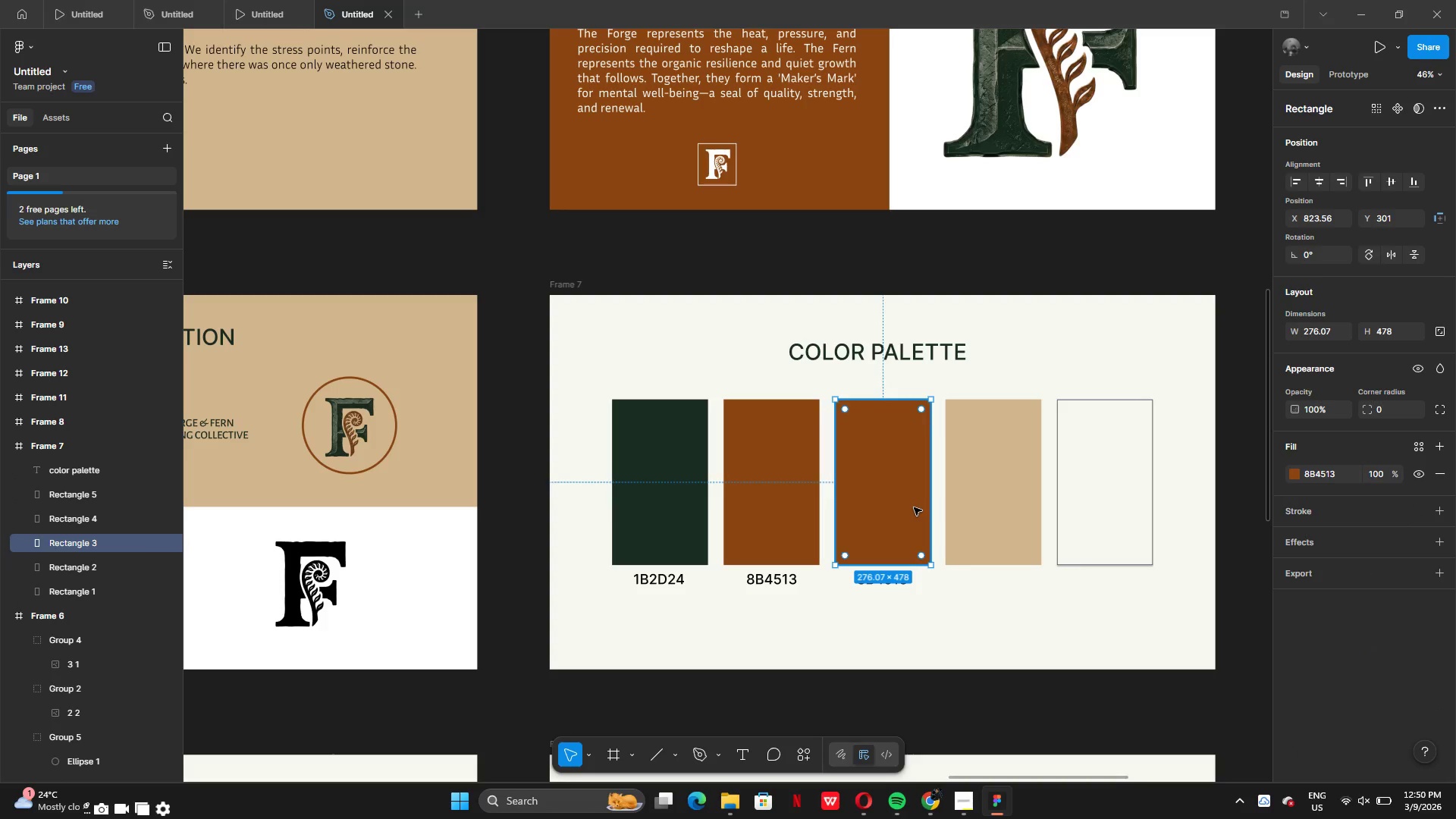 
key(Control+Z)
 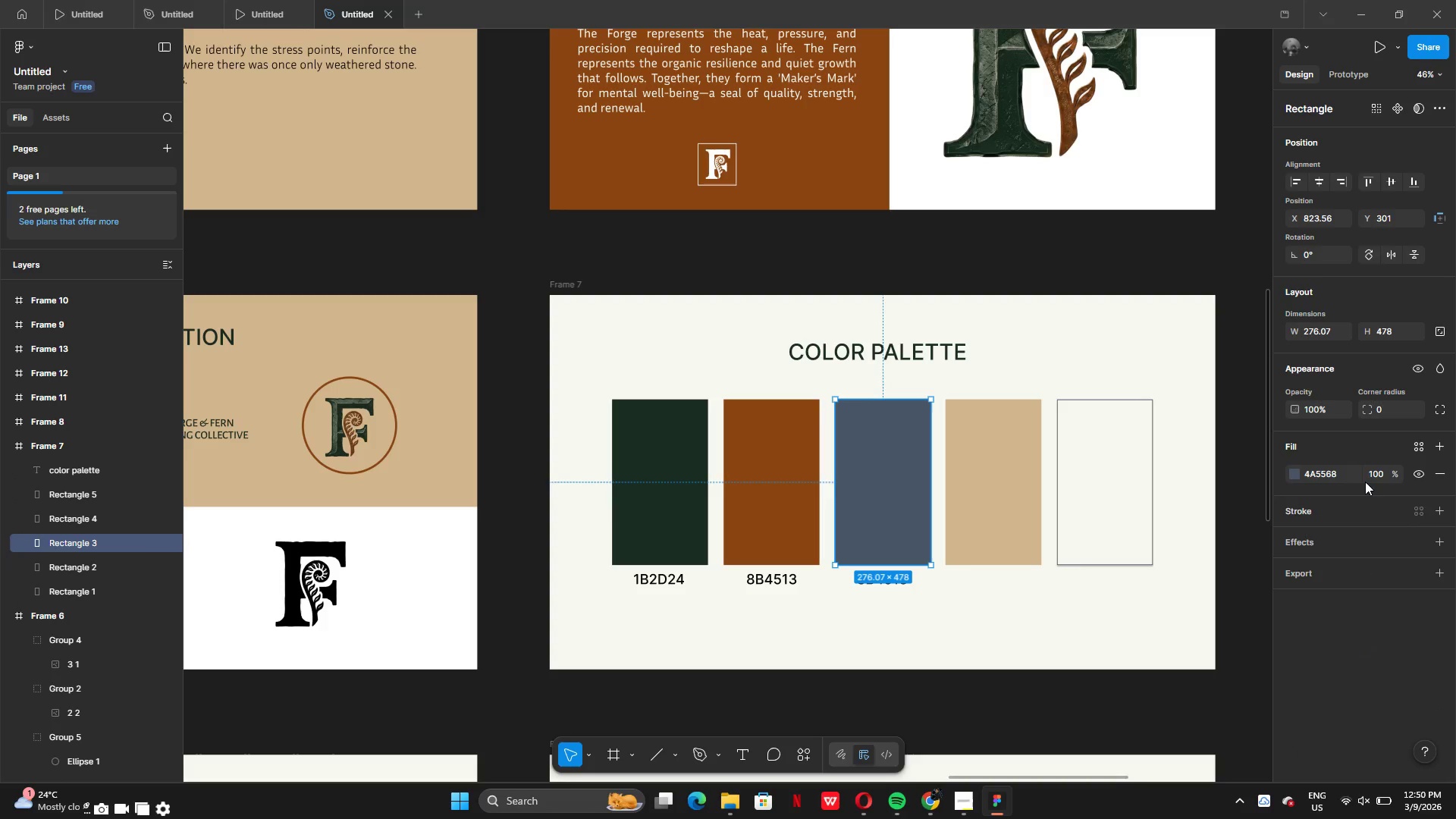 
left_click([1326, 479])
 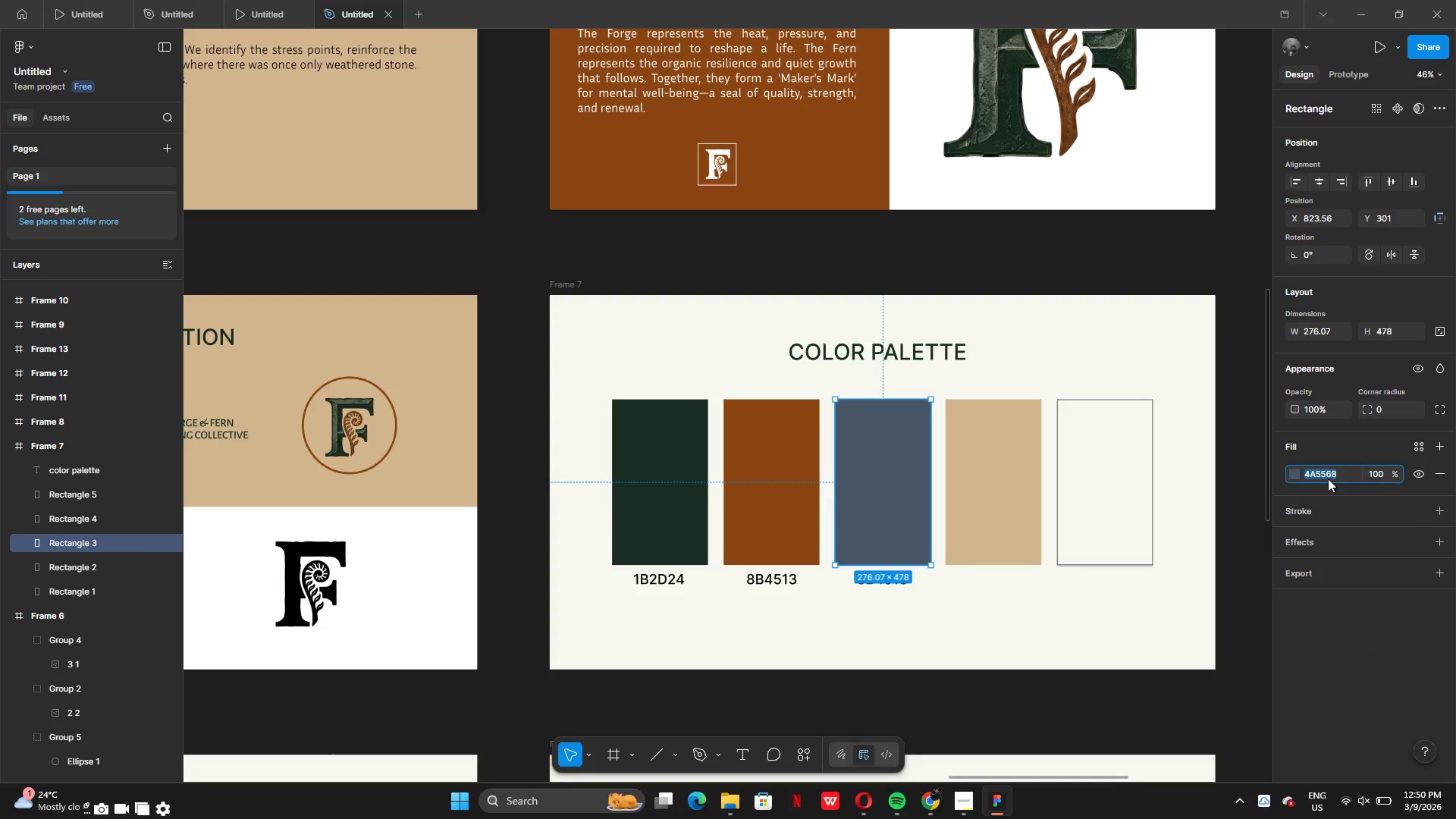 
key(Control+C)
 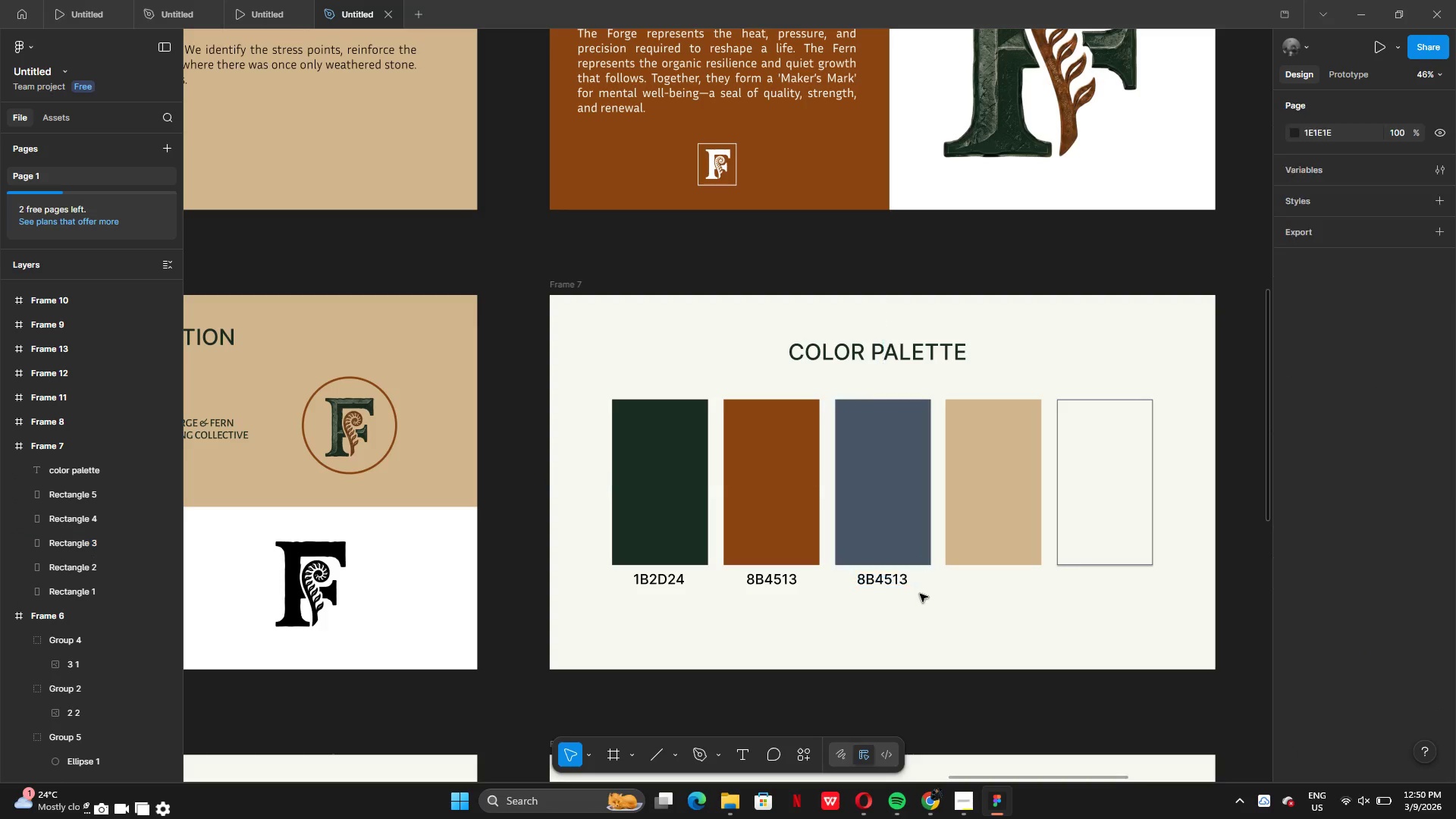 
double_click([905, 581])
 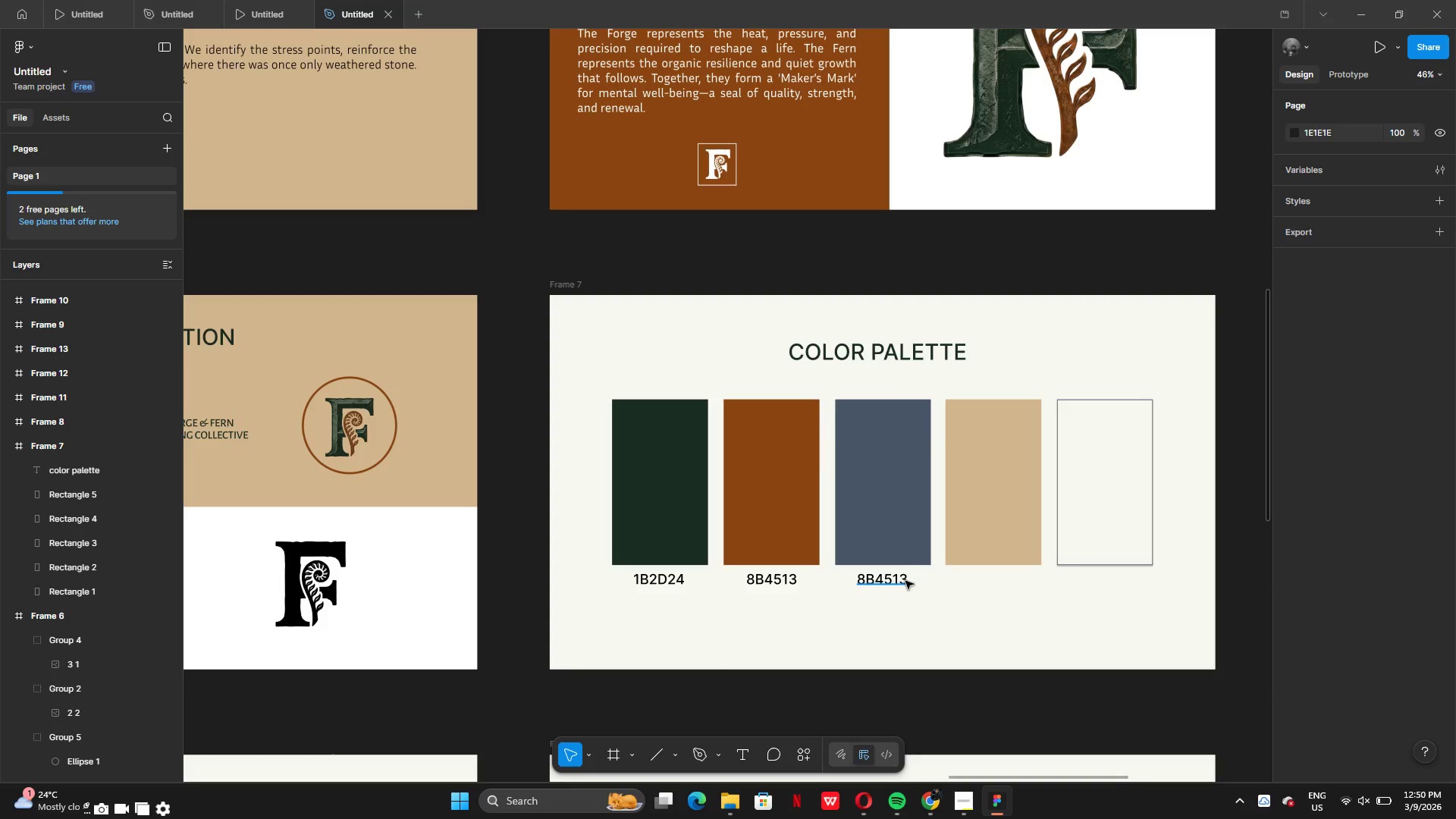 
triple_click([905, 581])
 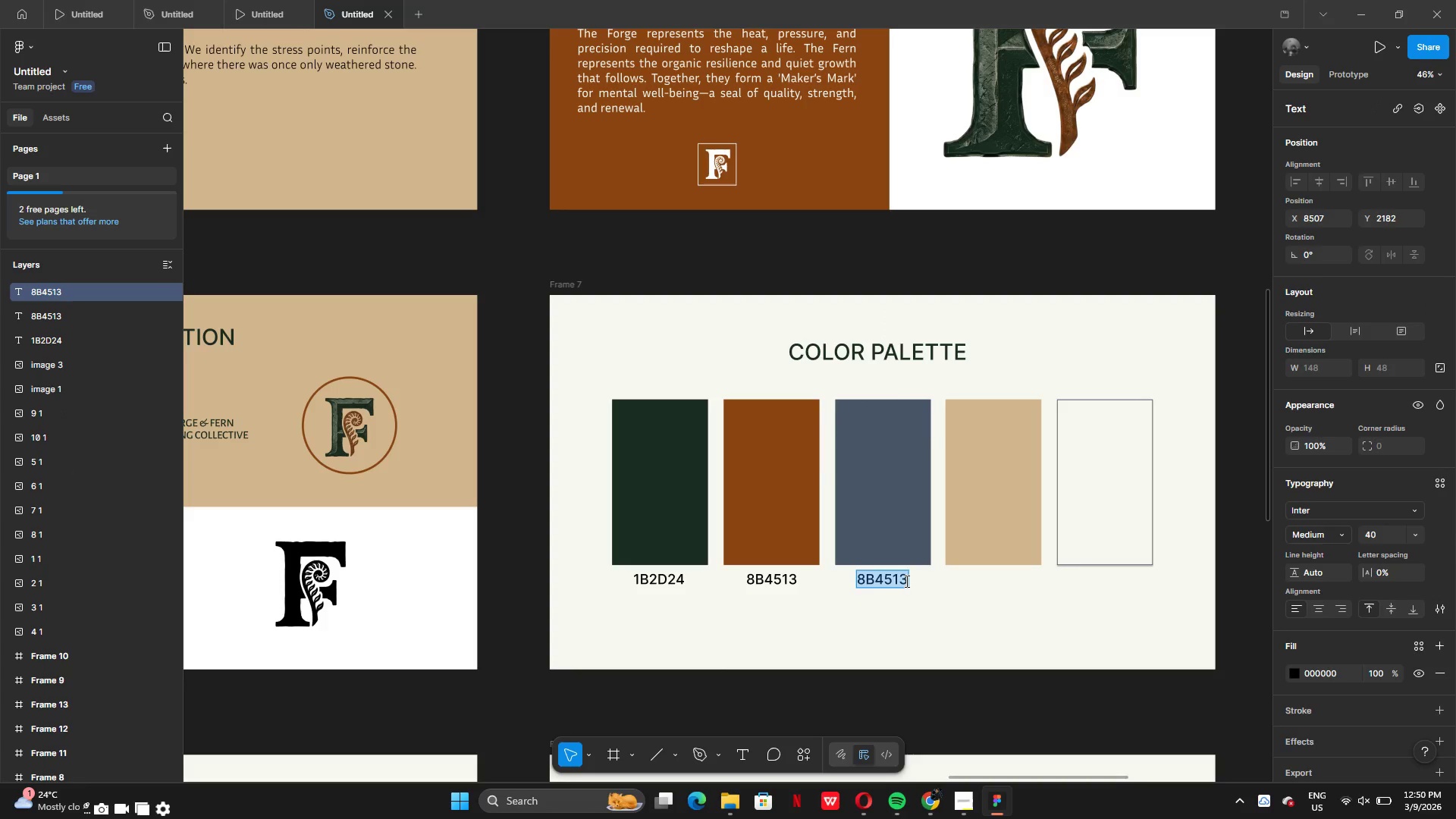 
key(Control+V)
 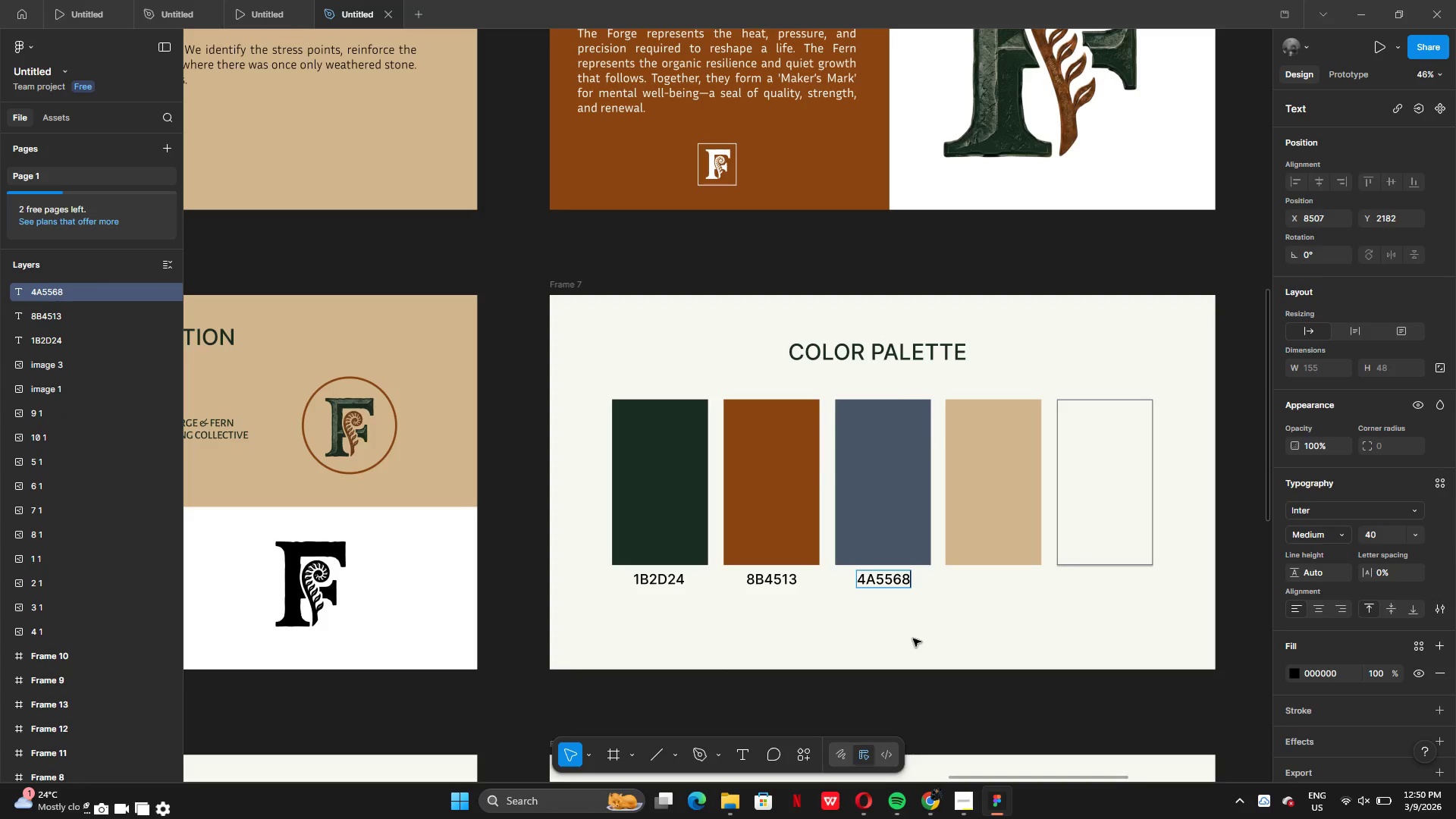 
left_click([914, 639])
 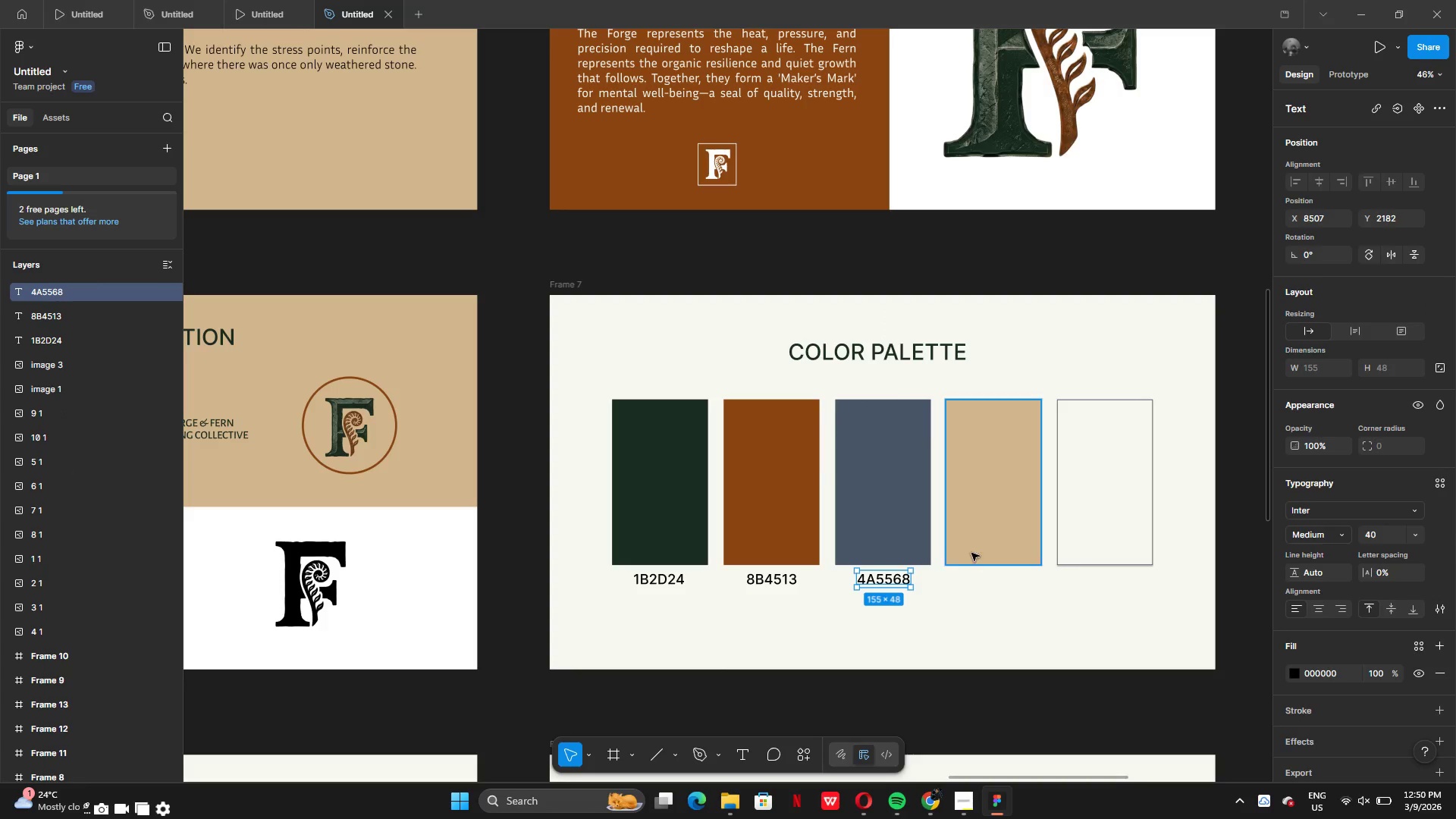 
left_click([978, 549])
 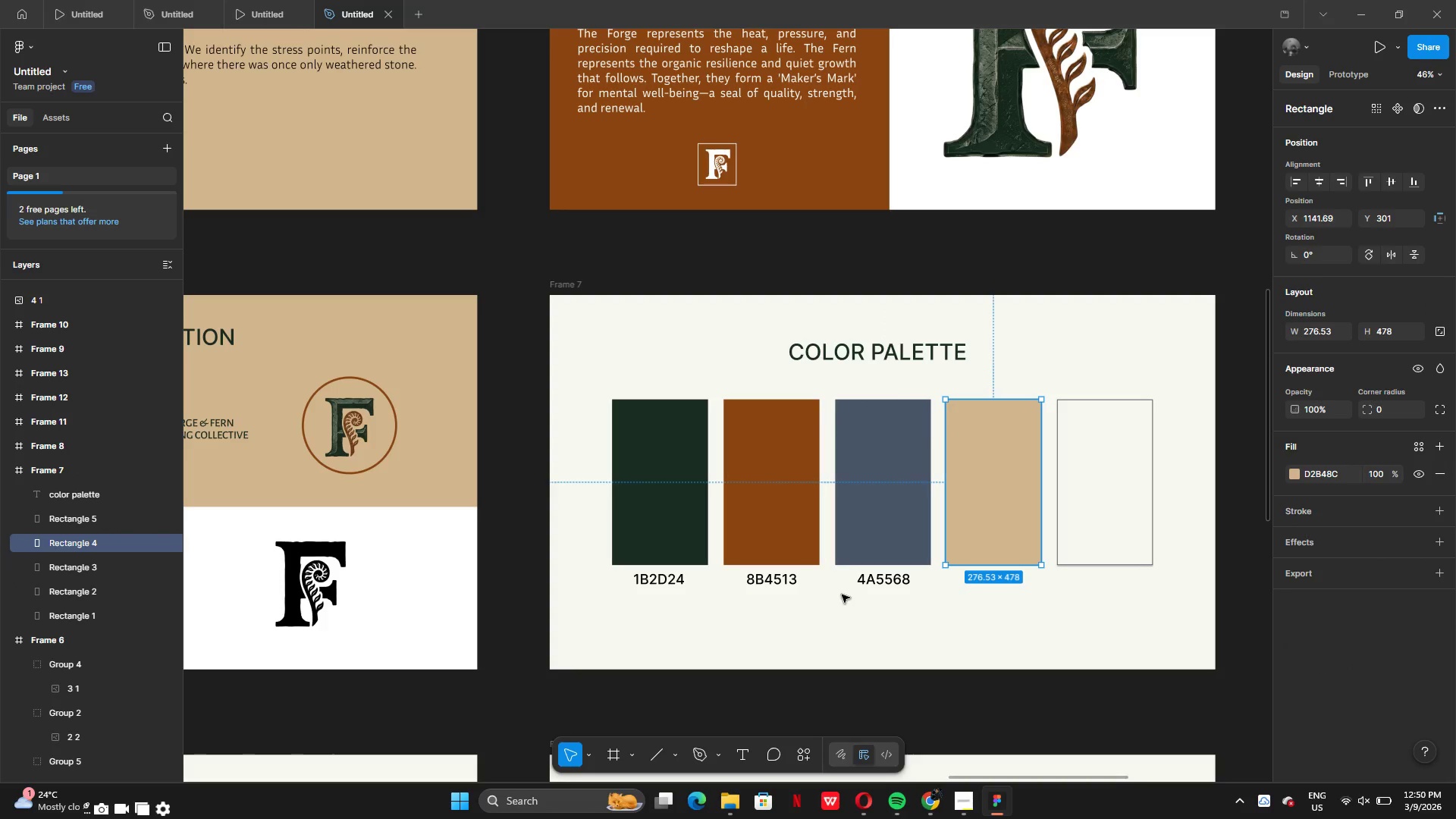 
left_click([866, 583])
 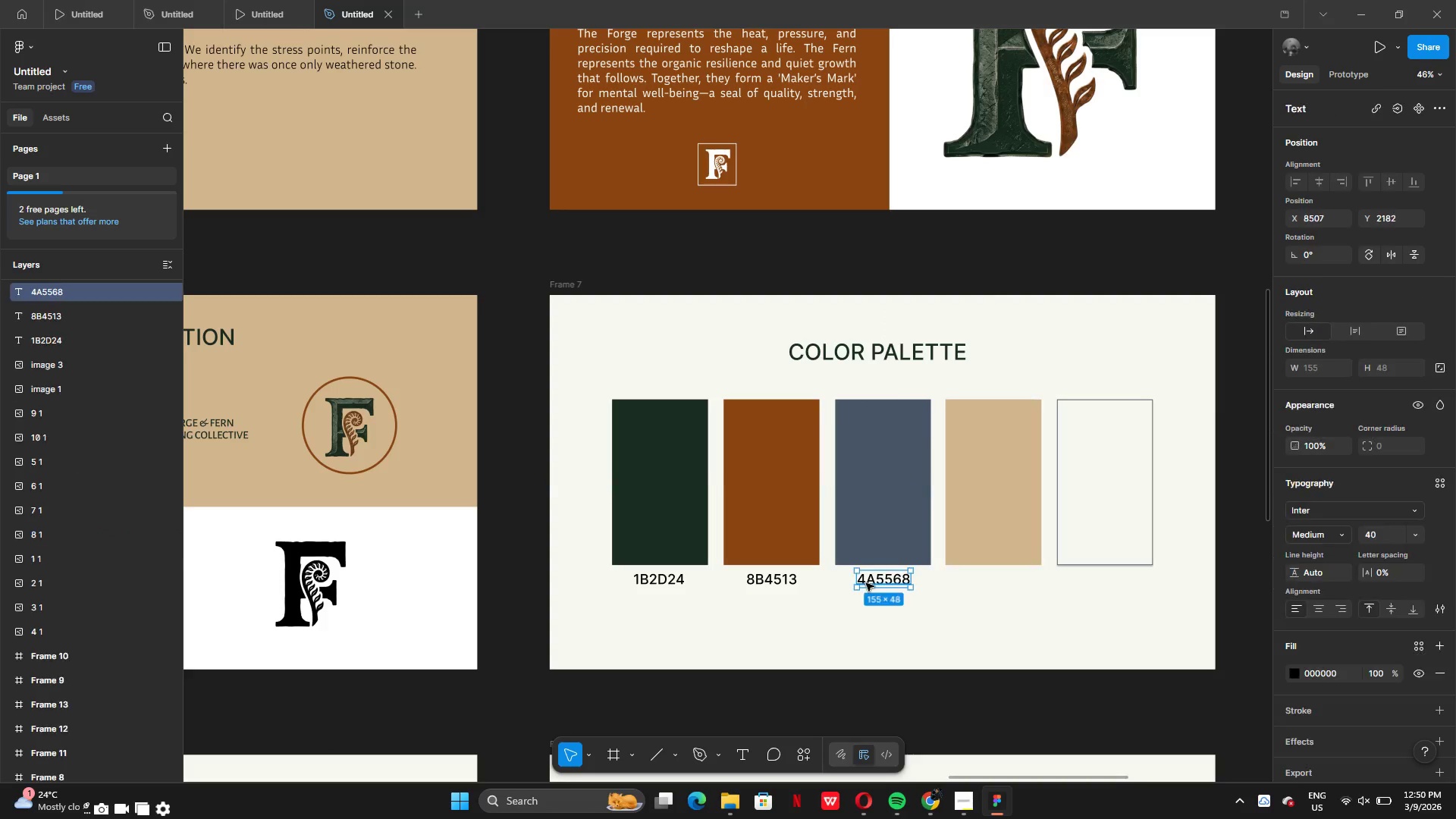 
hold_key(key=ShiftLeft, duration=0.69)
left_click_drag(start_coordinate=[866, 582], to_coordinate=[890, 582])
 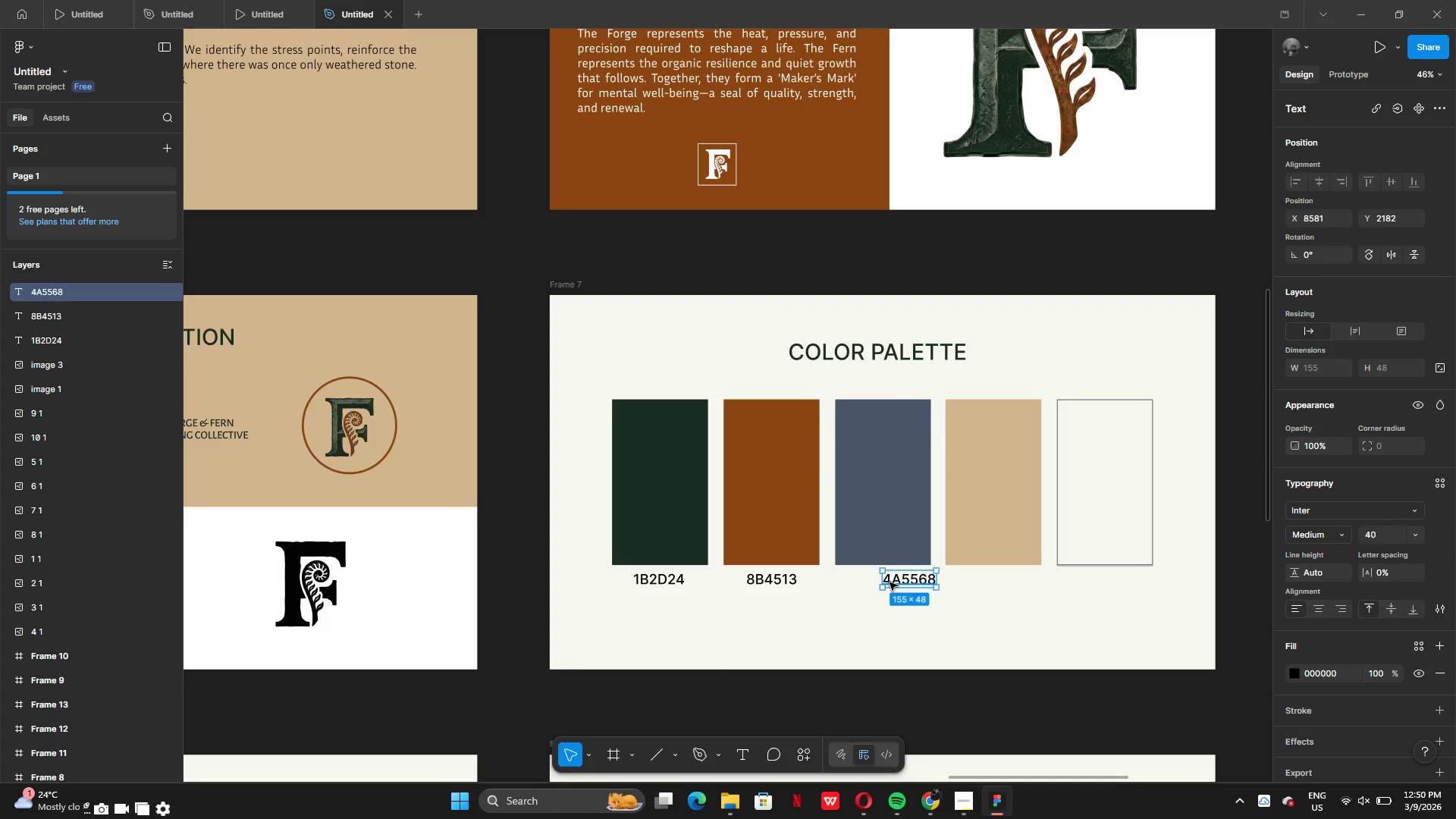 
key(Control+Shift+X)
 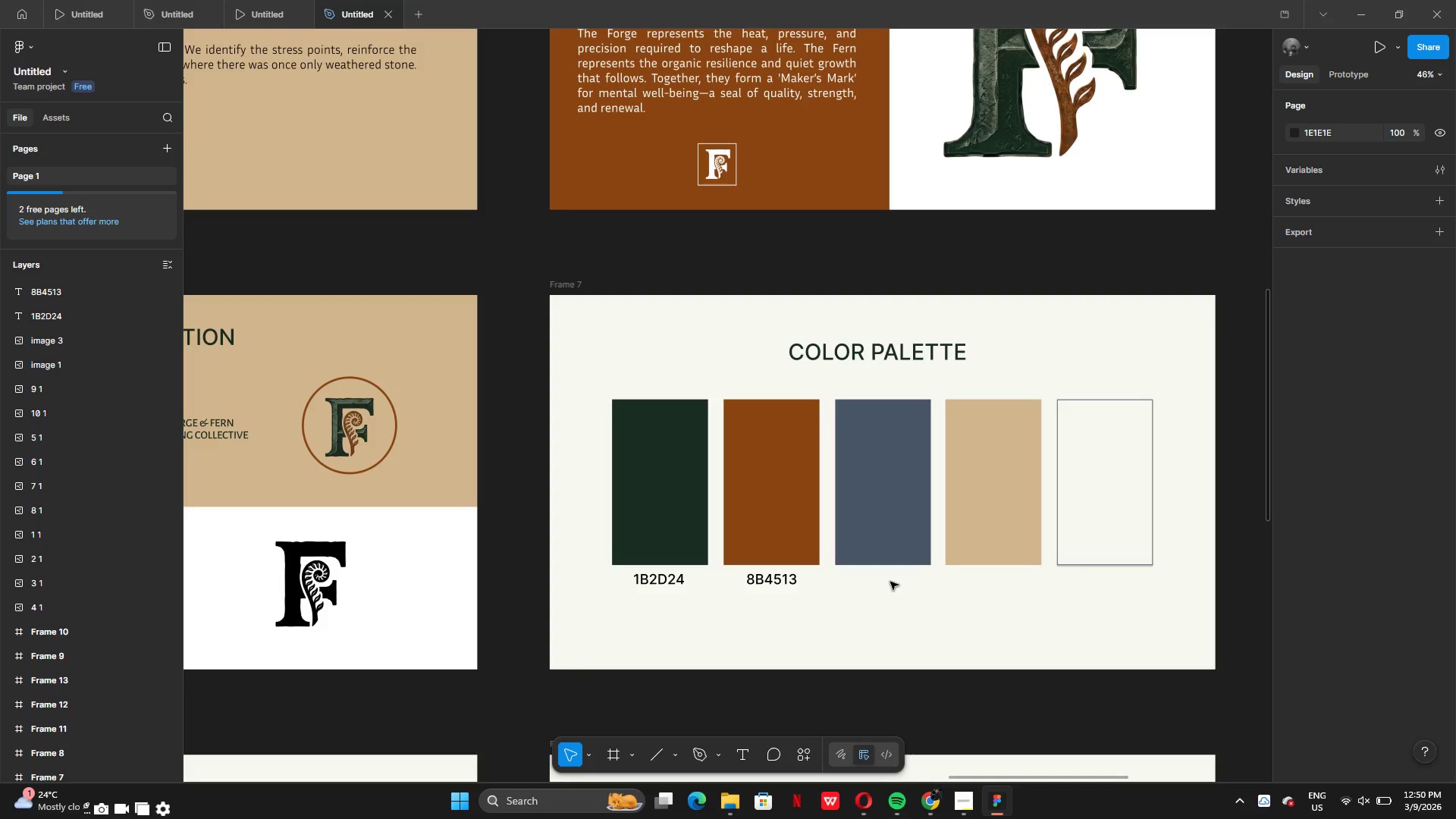 
hold_key(key=ControlLeft, duration=1.38)
 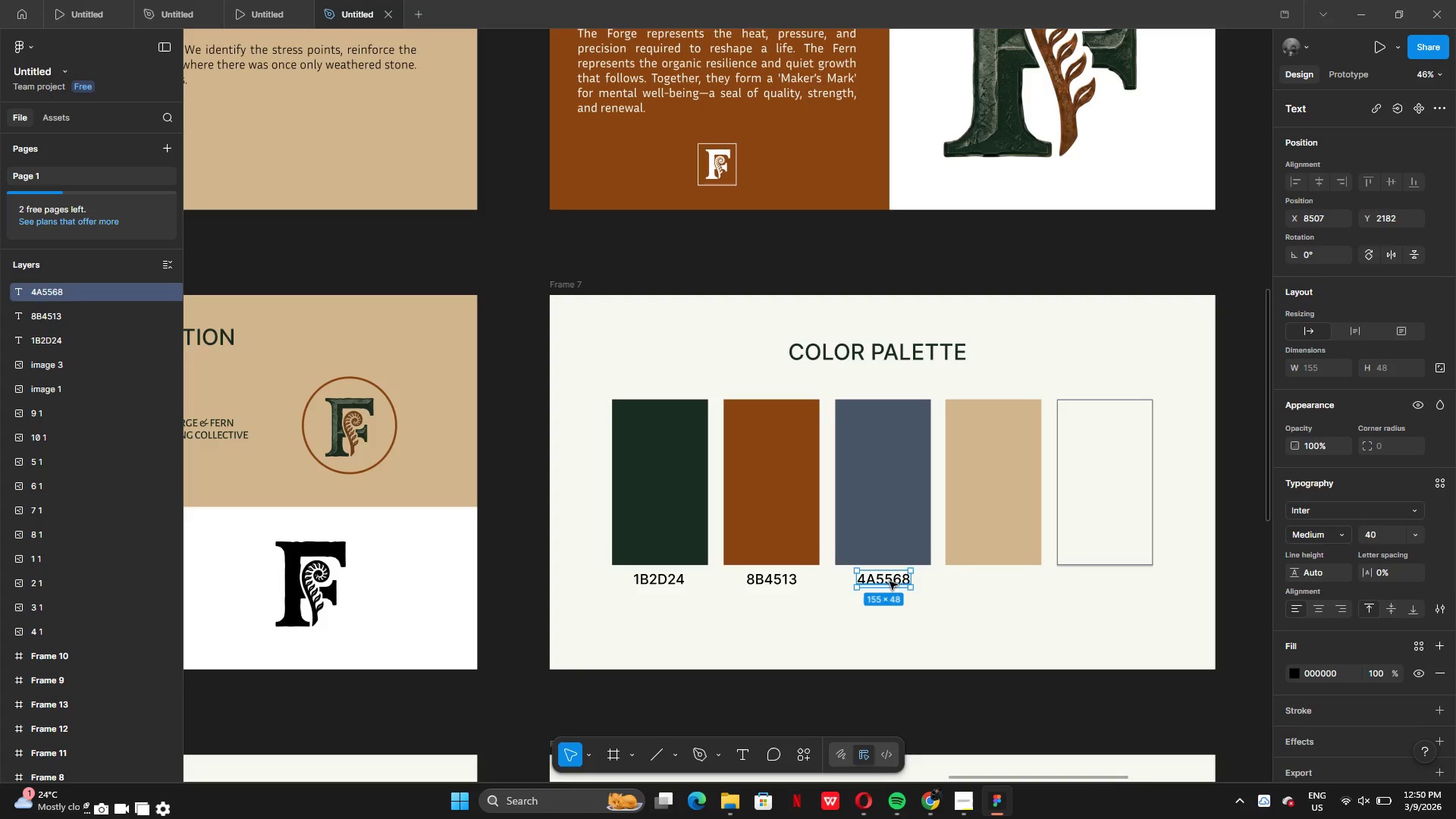 
type(zz)
 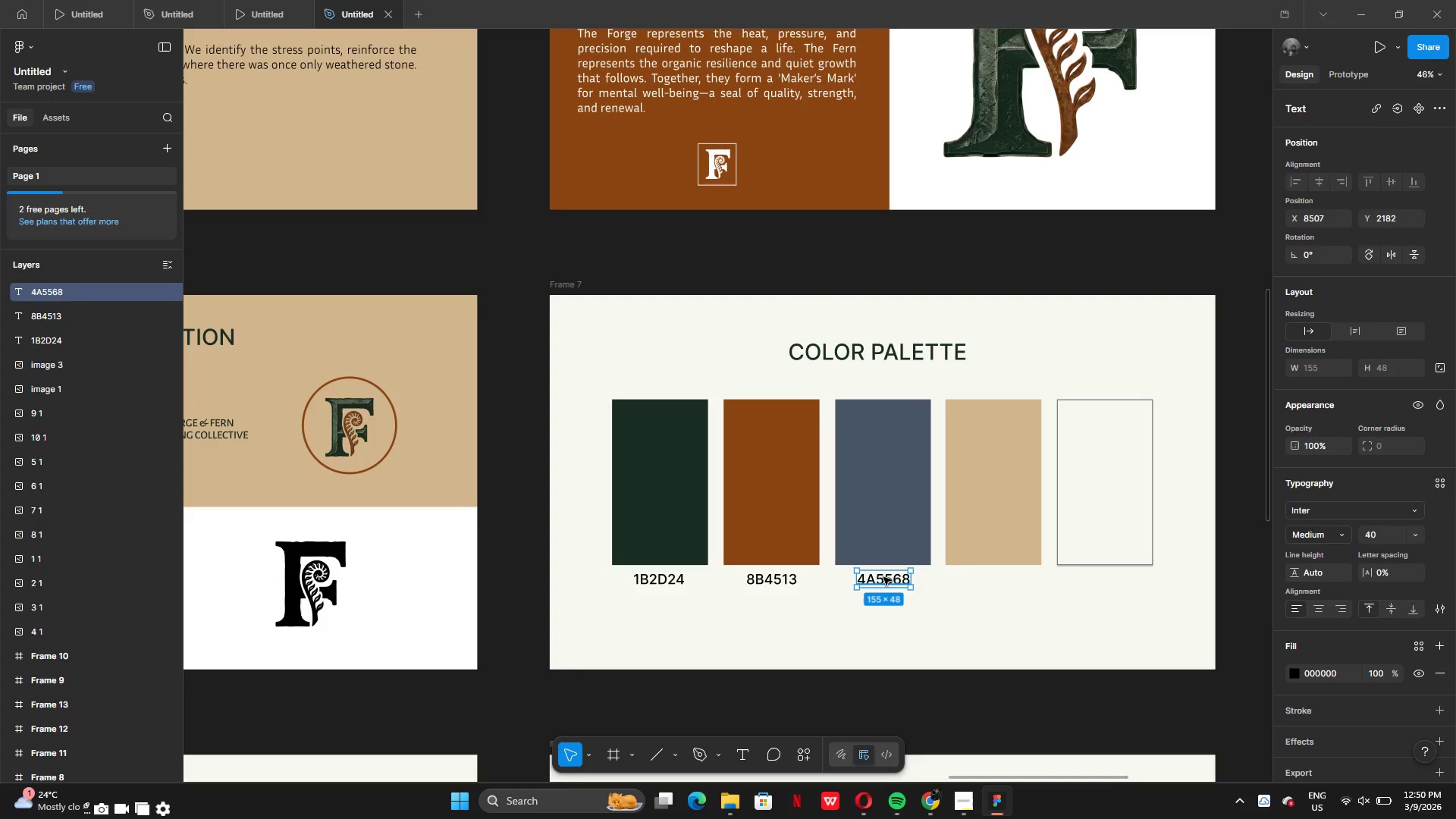 
hold_key(key=AltLeft, duration=0.42)
left_click_drag(start_coordinate=[883, 577], to_coordinate=[902, 585])
 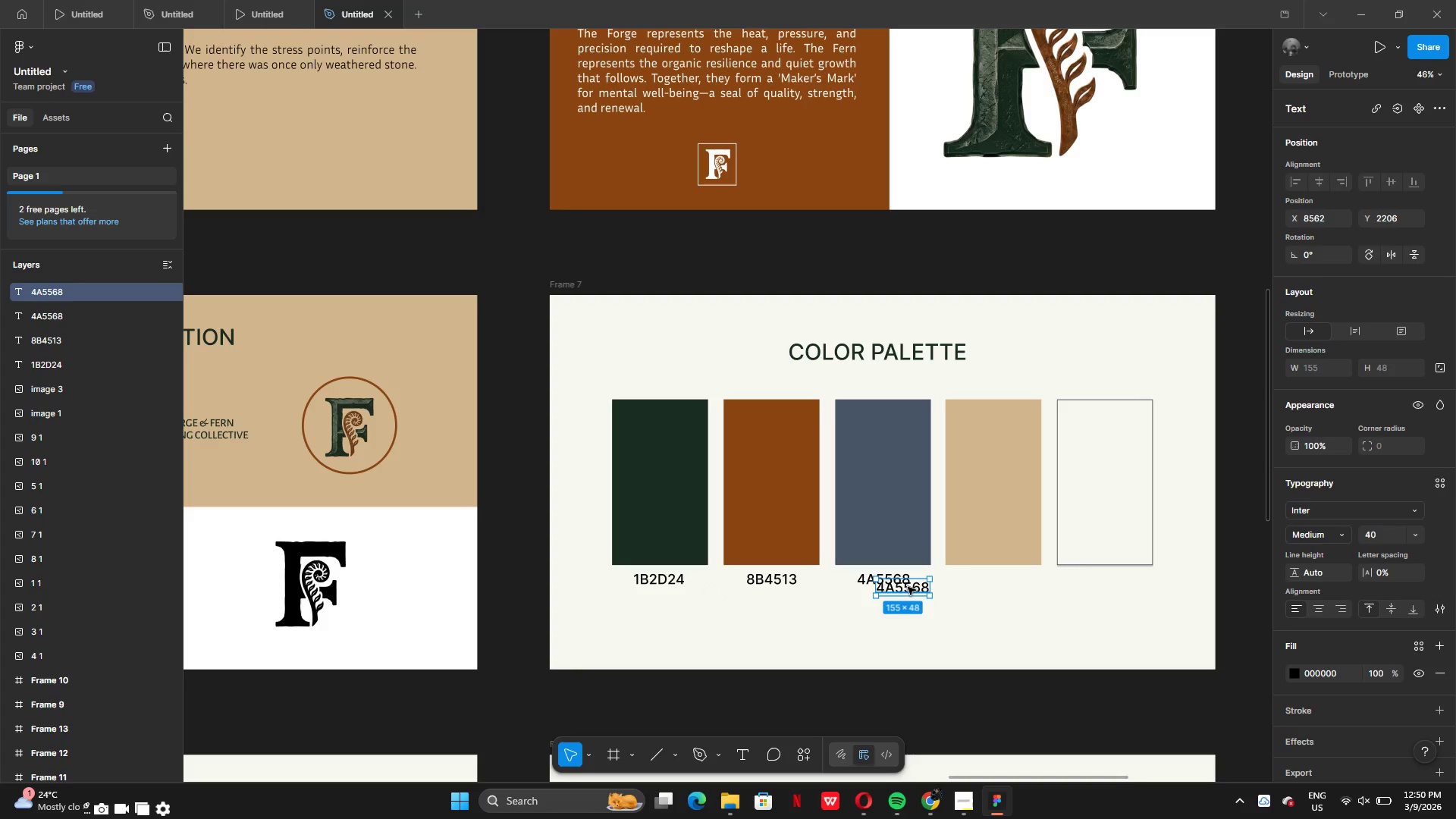 
left_click_drag(start_coordinate=[906, 587], to_coordinate=[997, 579])
 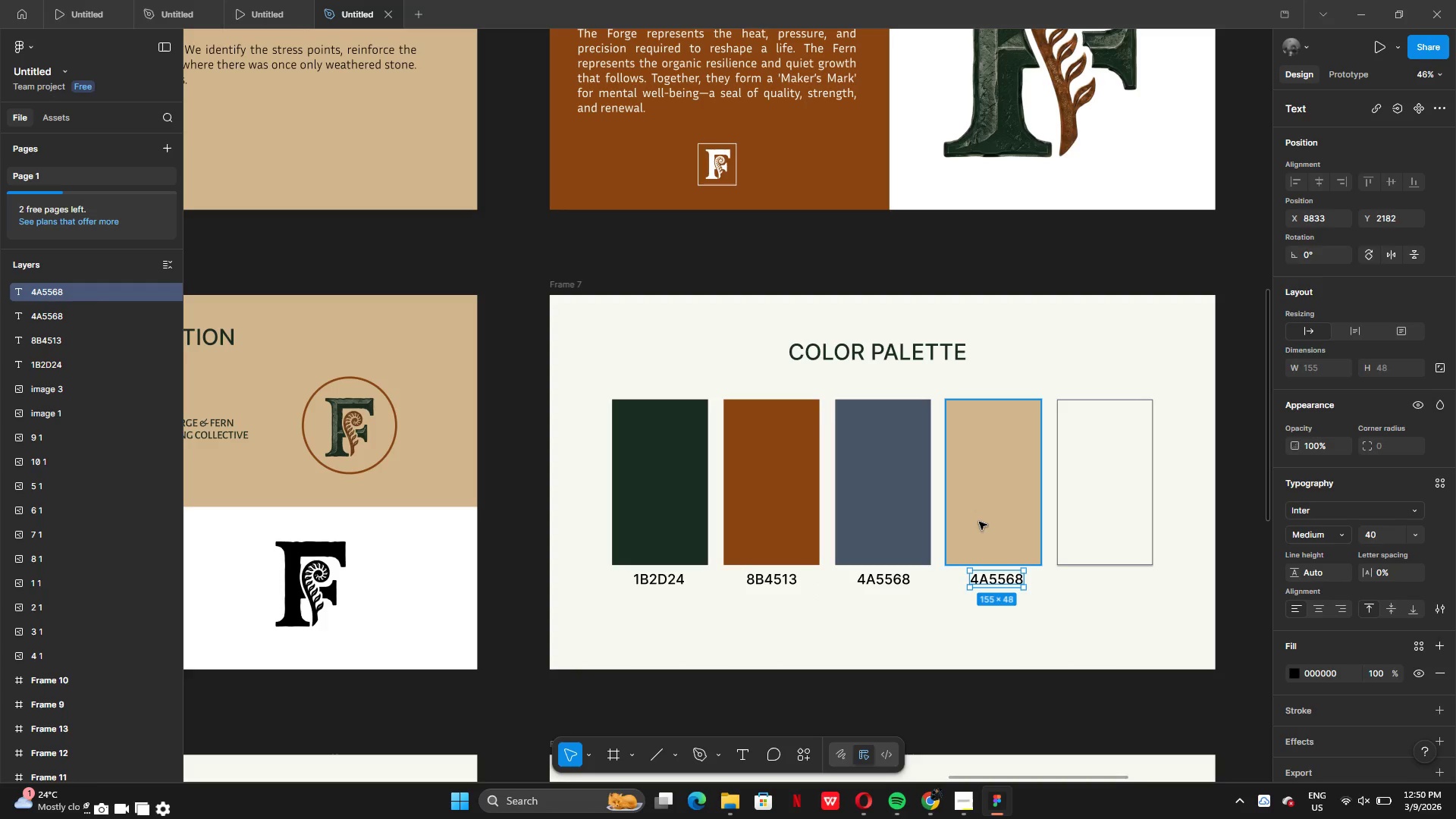 
left_click([979, 522])
 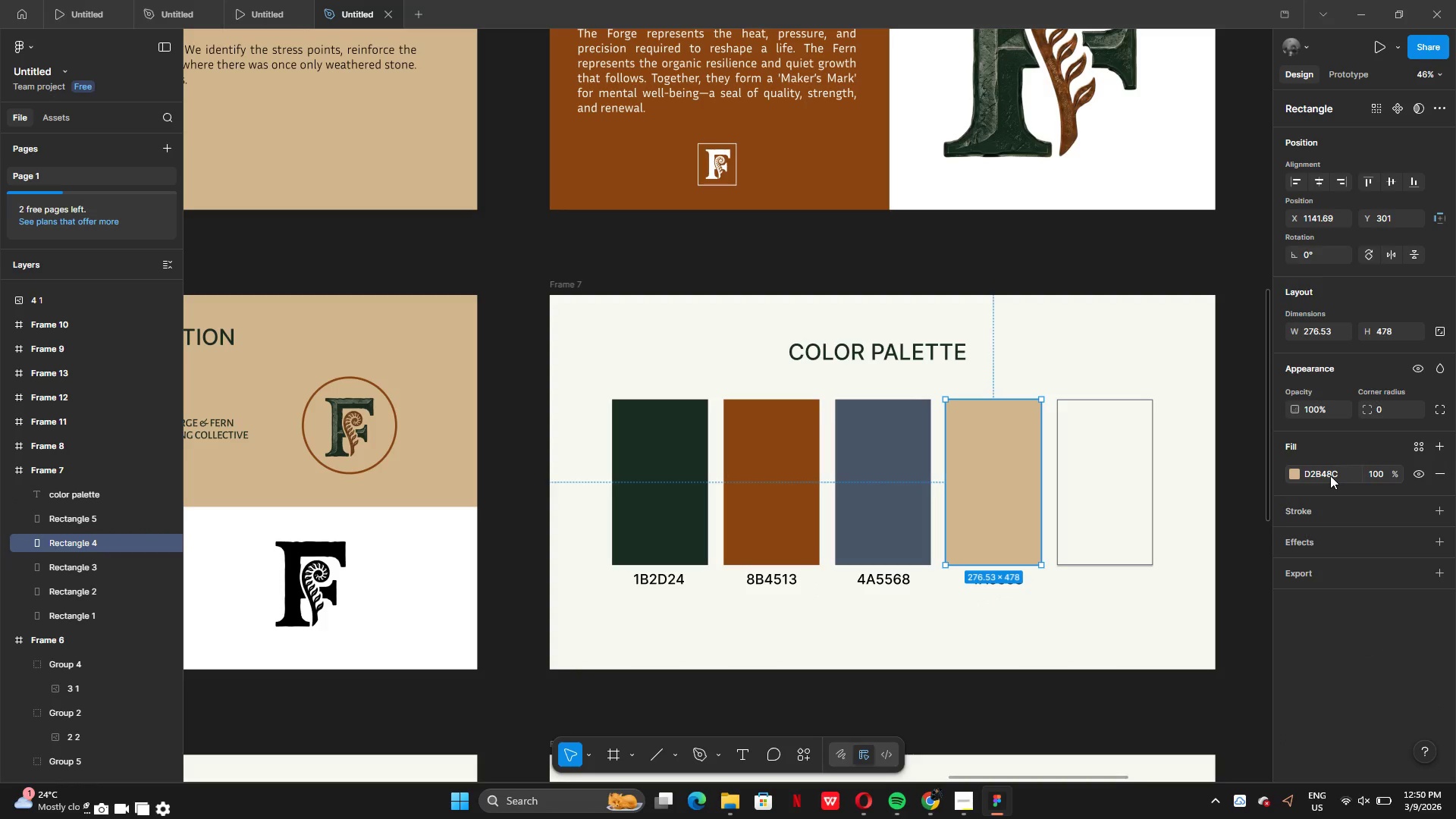 
double_click([1330, 475])
 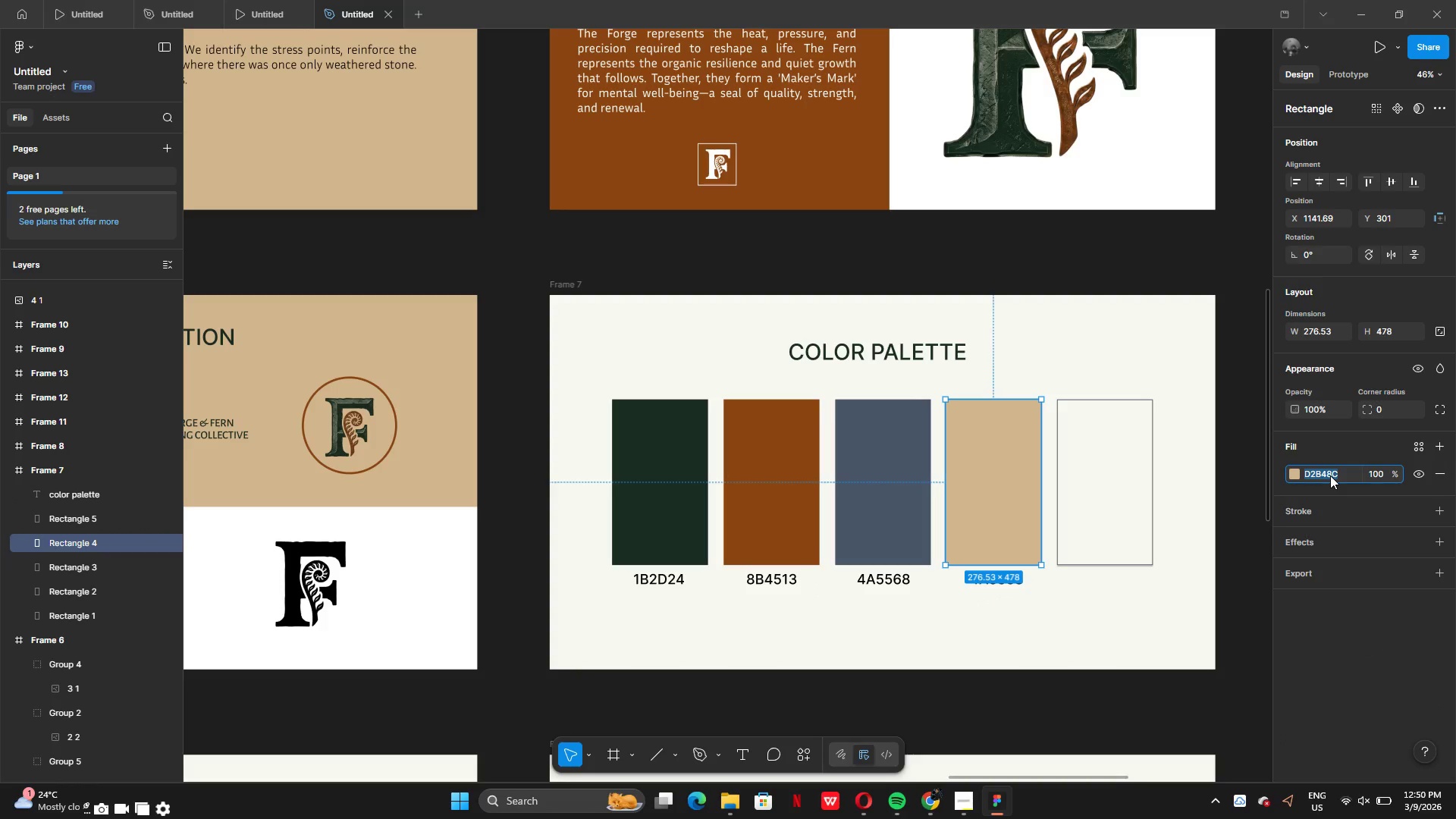 
key(Control+C)
 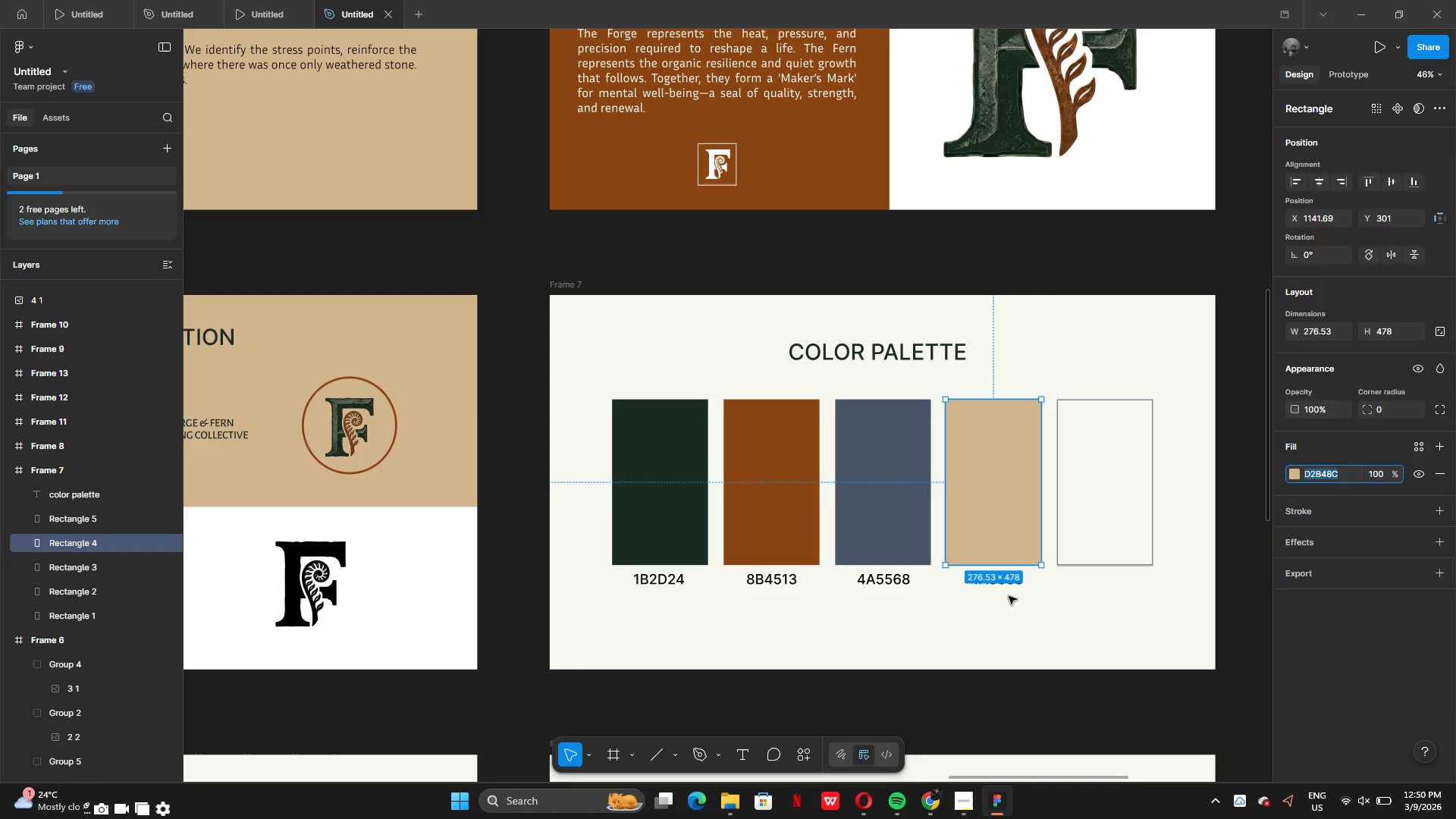 
double_click([1009, 582])
 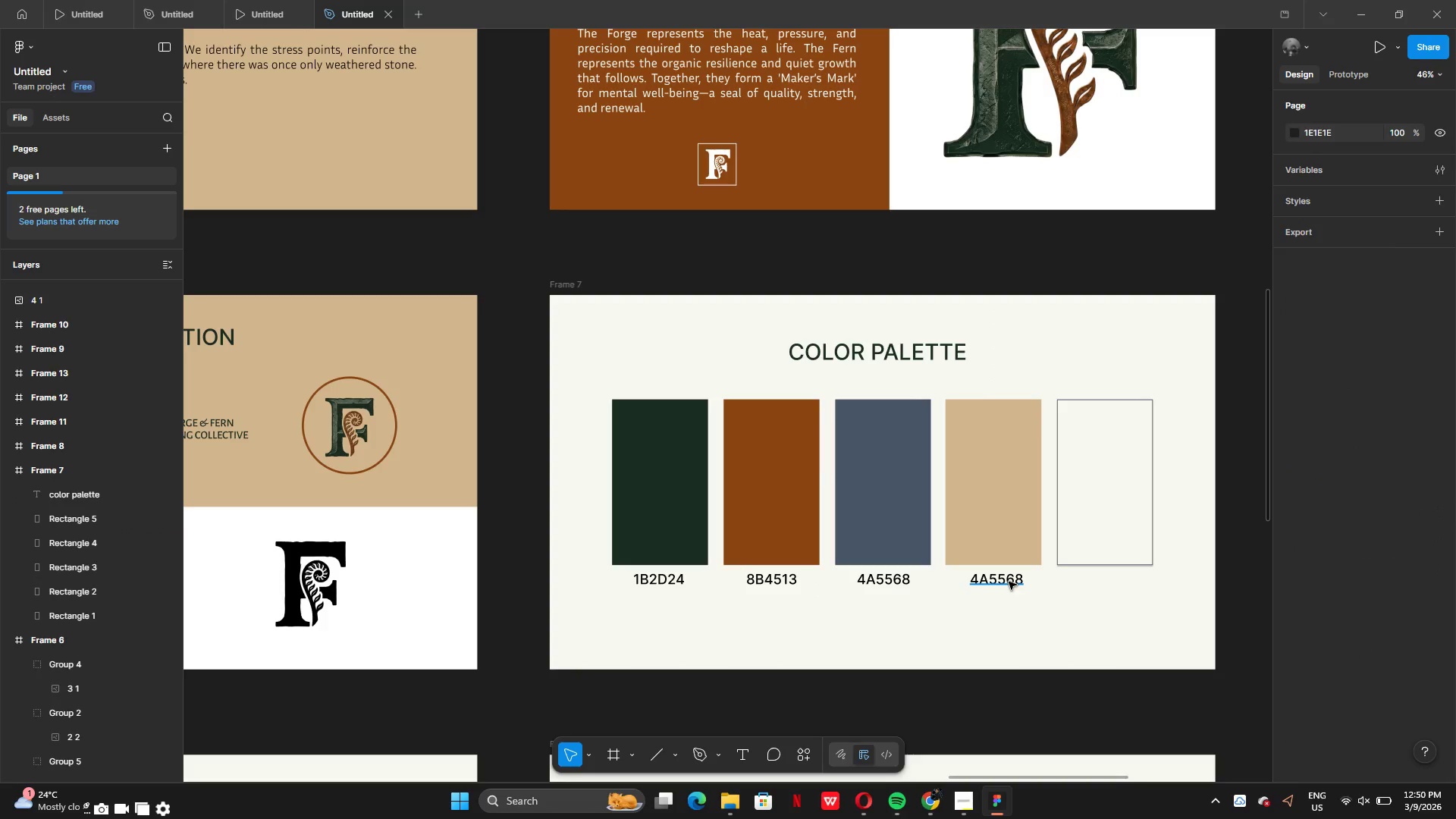 
triple_click([1009, 582])
 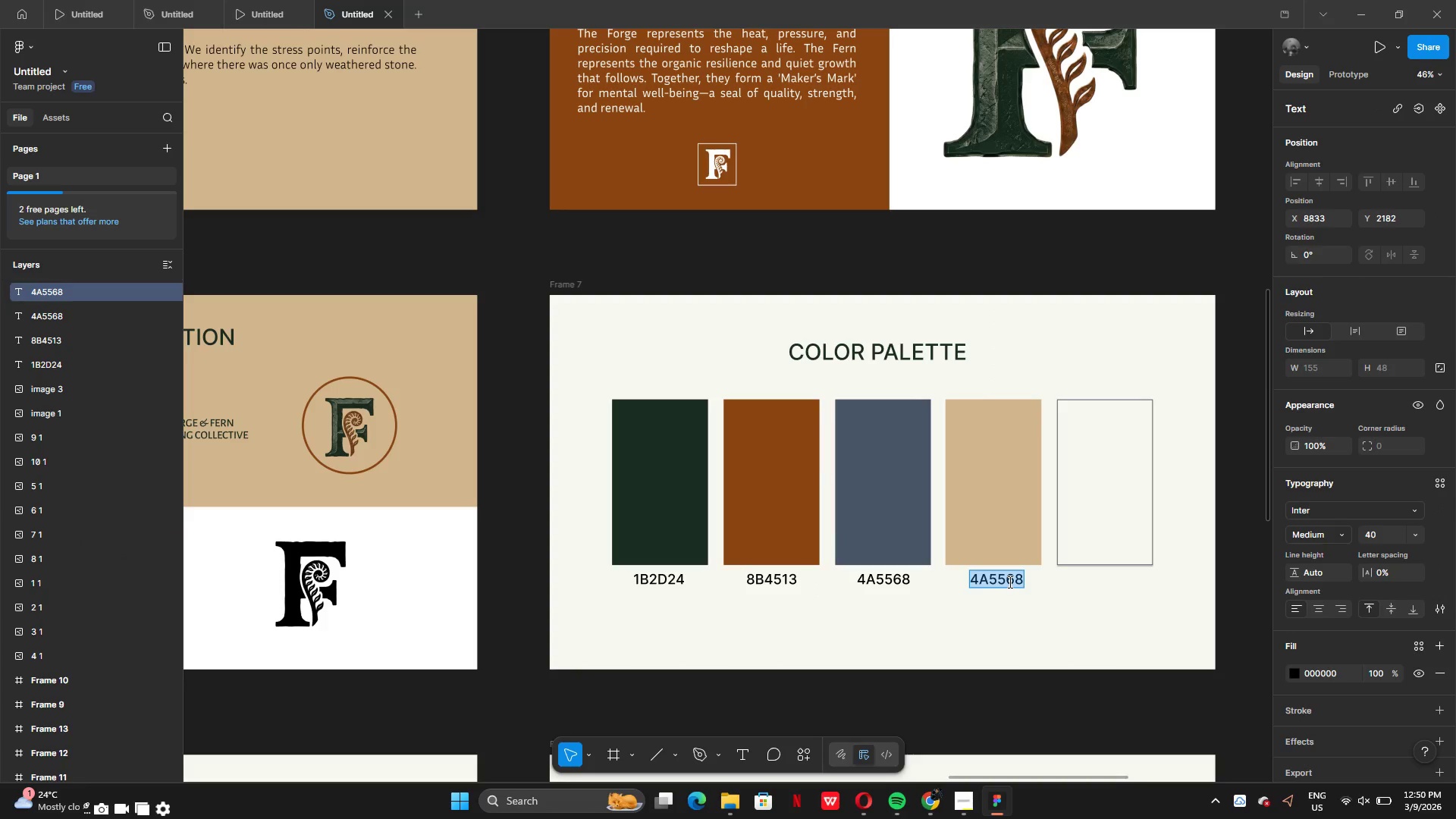 
hold_key(key=ControlLeft, duration=0.66)
 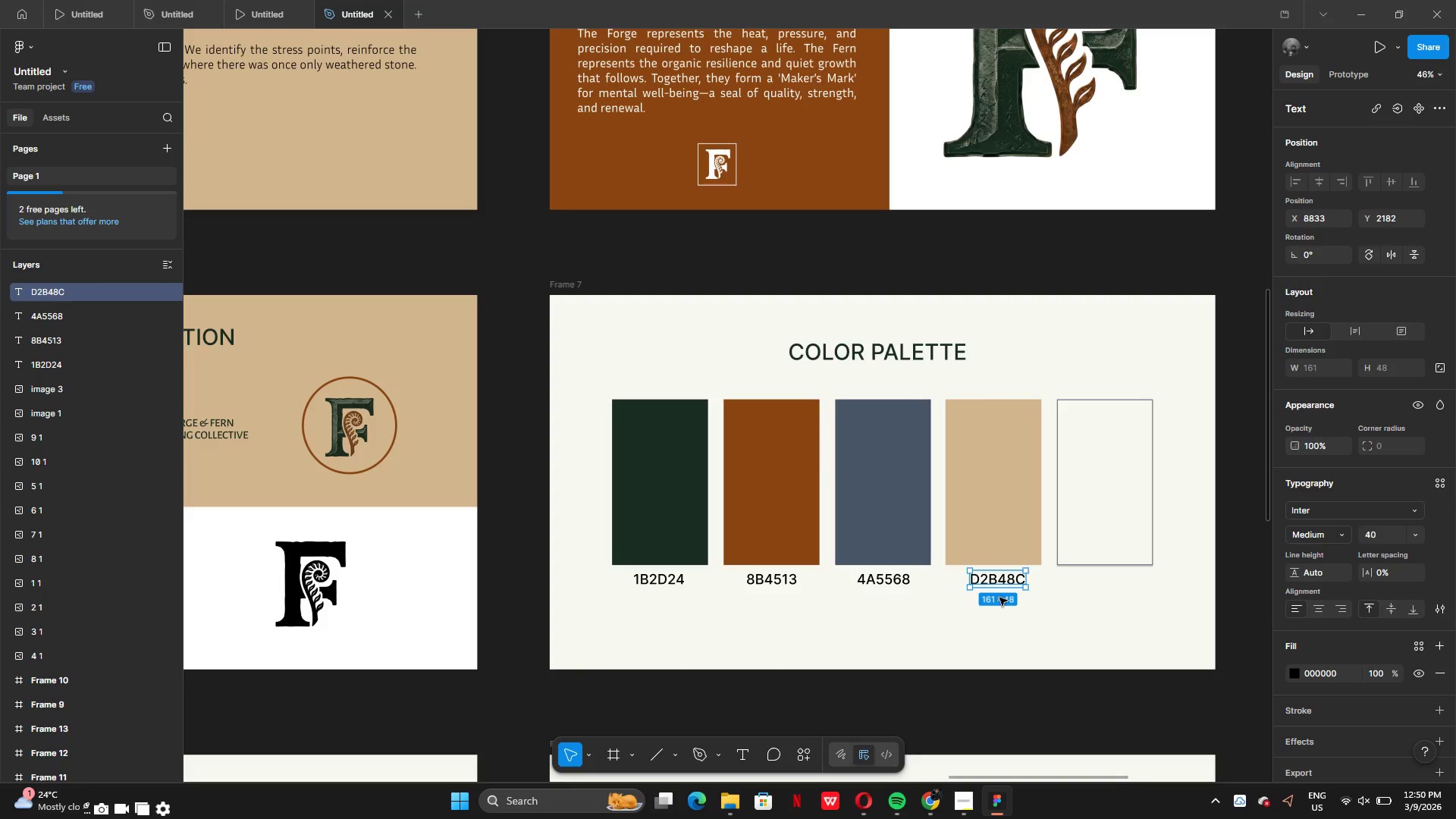 
key(V)
 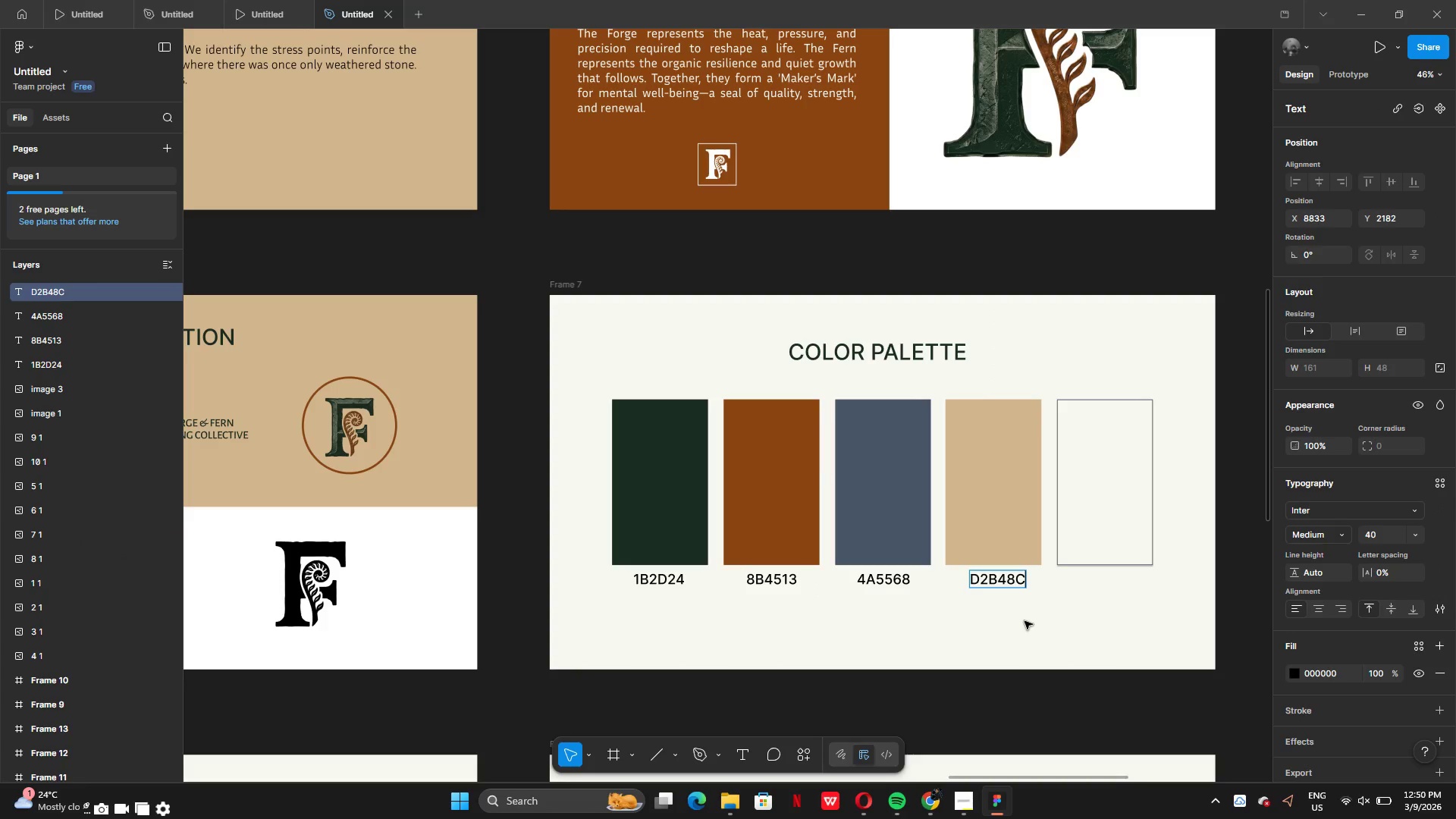 
left_click([1025, 621])
 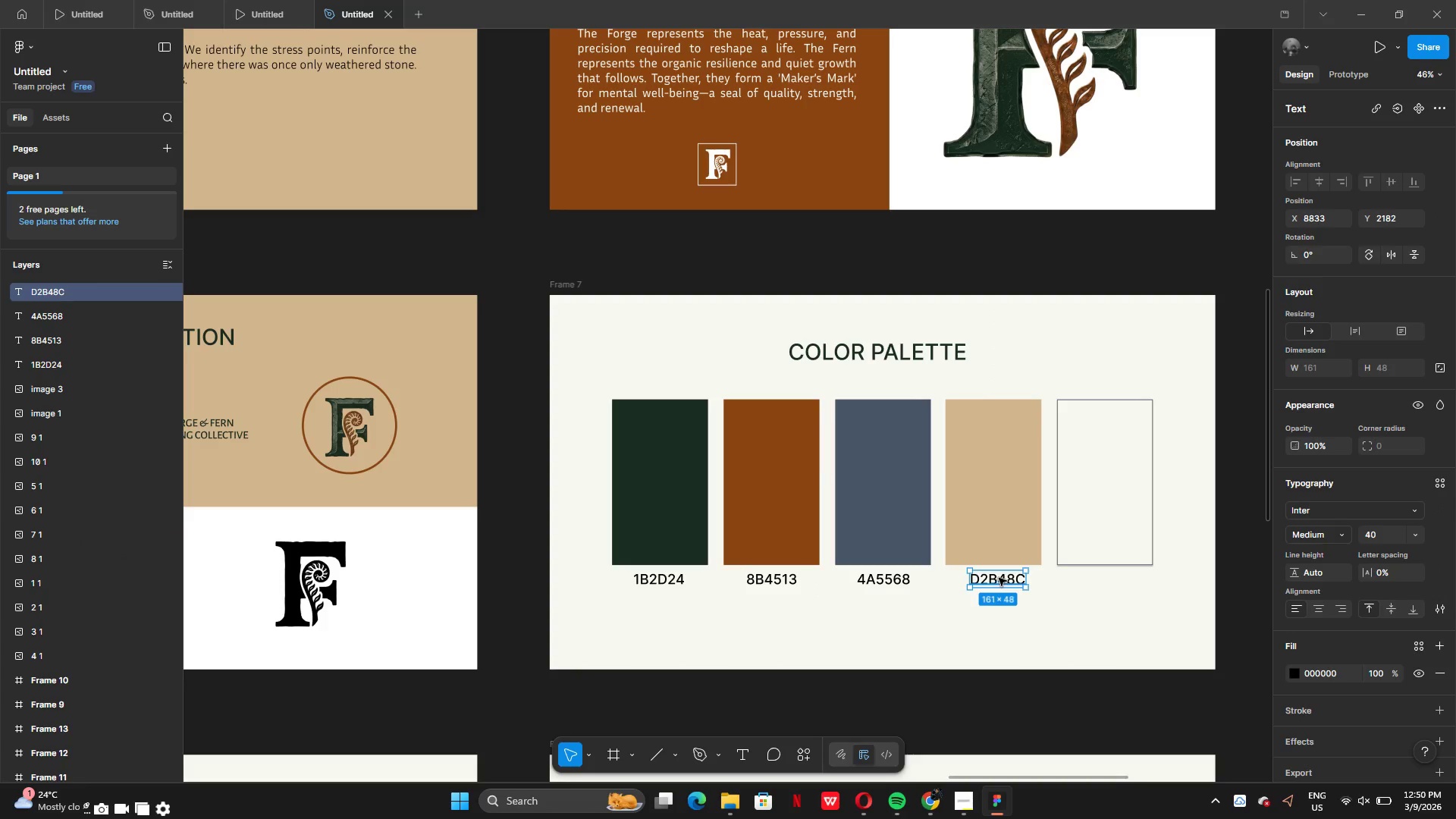 
left_click_drag(start_coordinate=[999, 578], to_coordinate=[994, 579])
 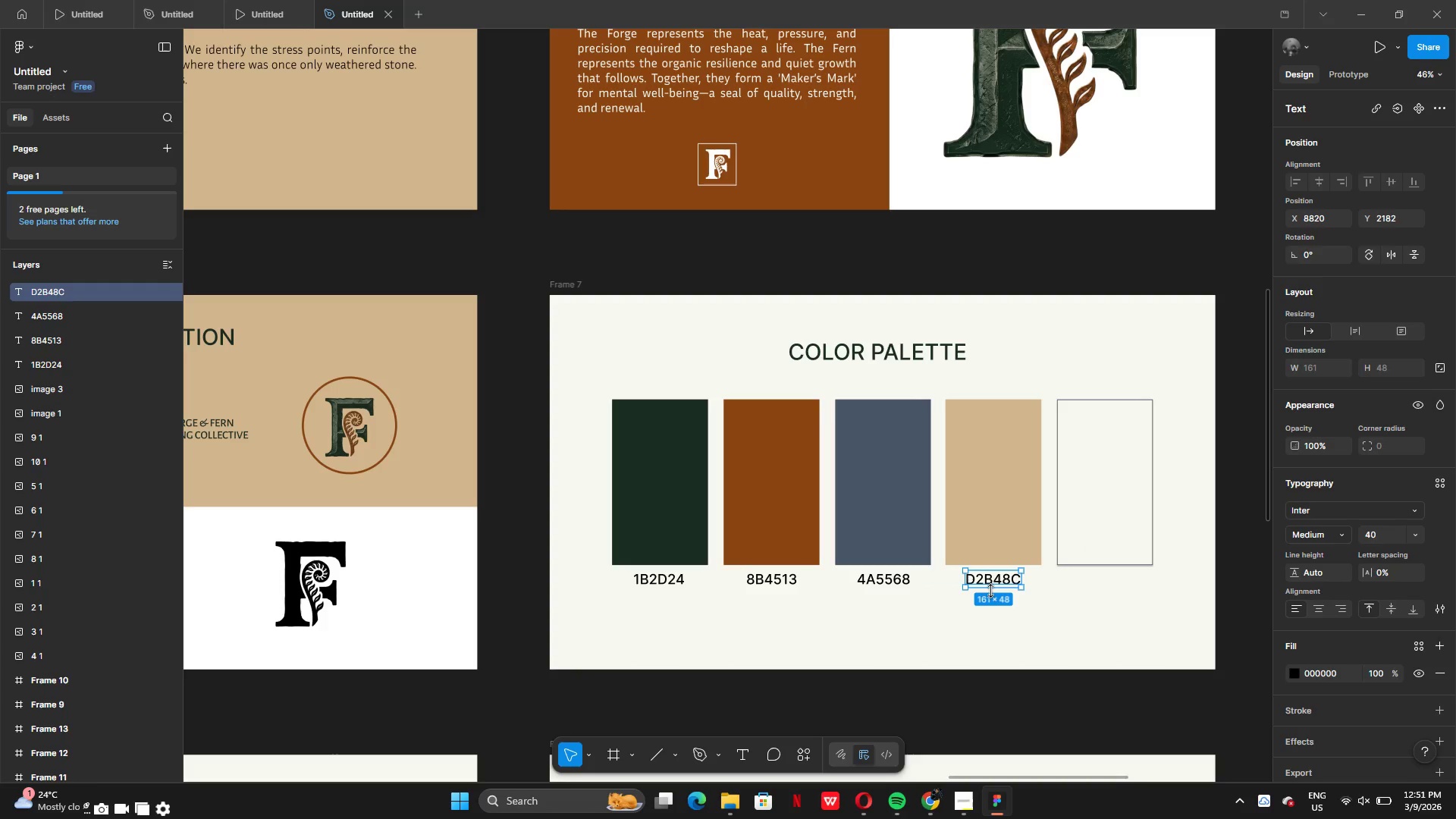 
left_click([999, 629])
 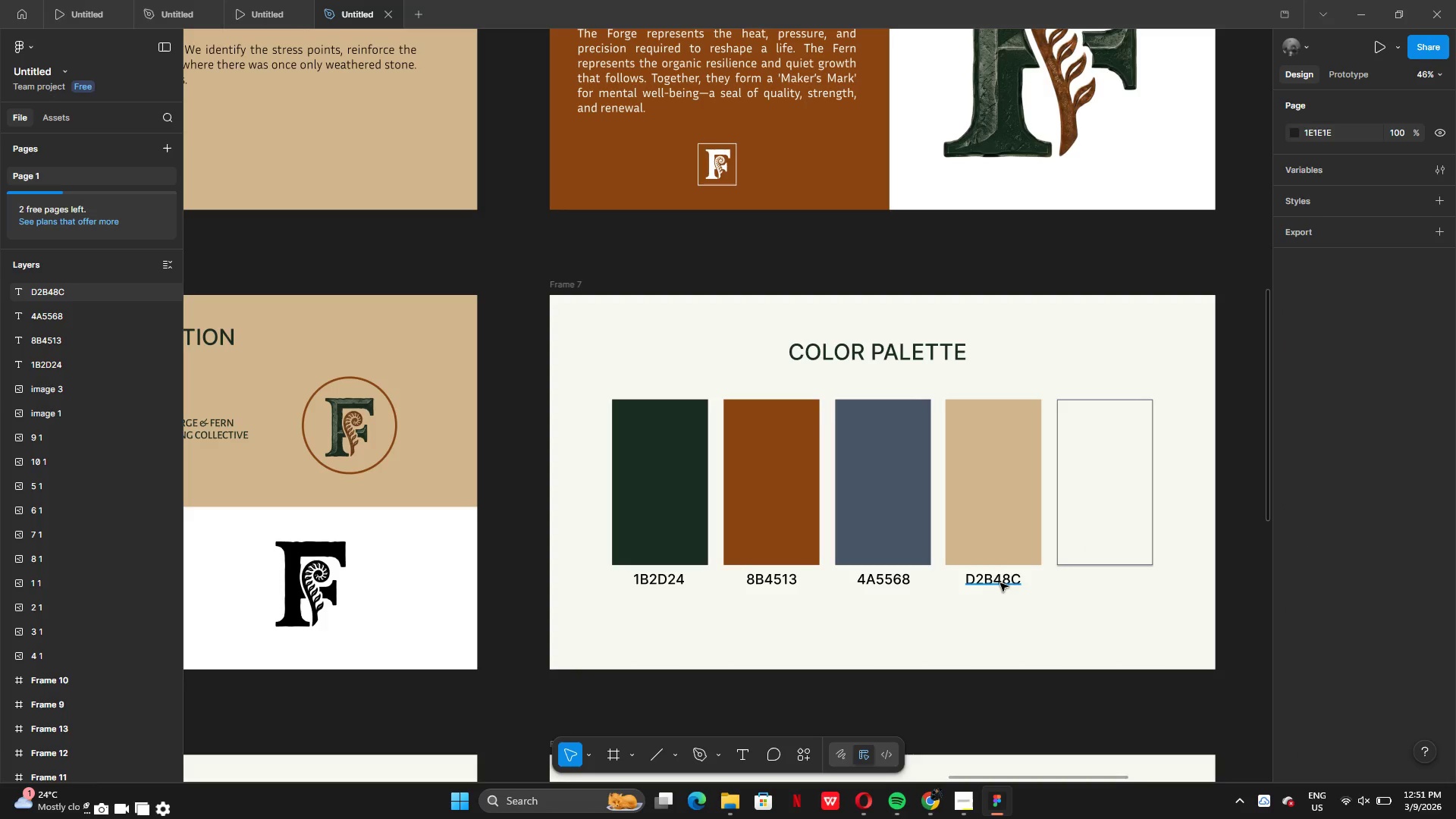 
hold_key(key=AltLeft, duration=0.44)
left_click_drag(start_coordinate=[994, 581], to_coordinate=[1037, 592])
 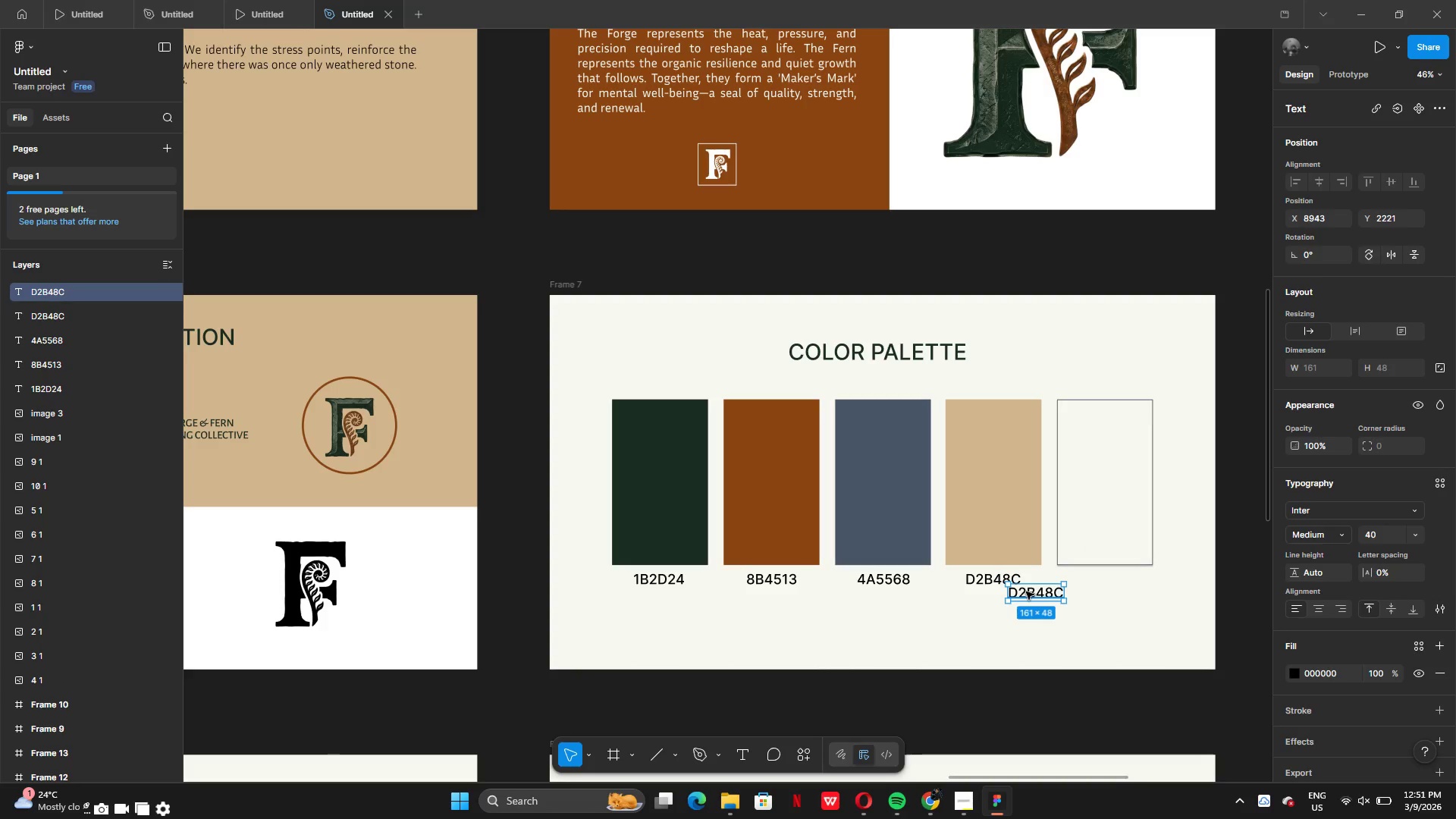 
left_click_drag(start_coordinate=[1026, 592], to_coordinate=[1091, 577])
 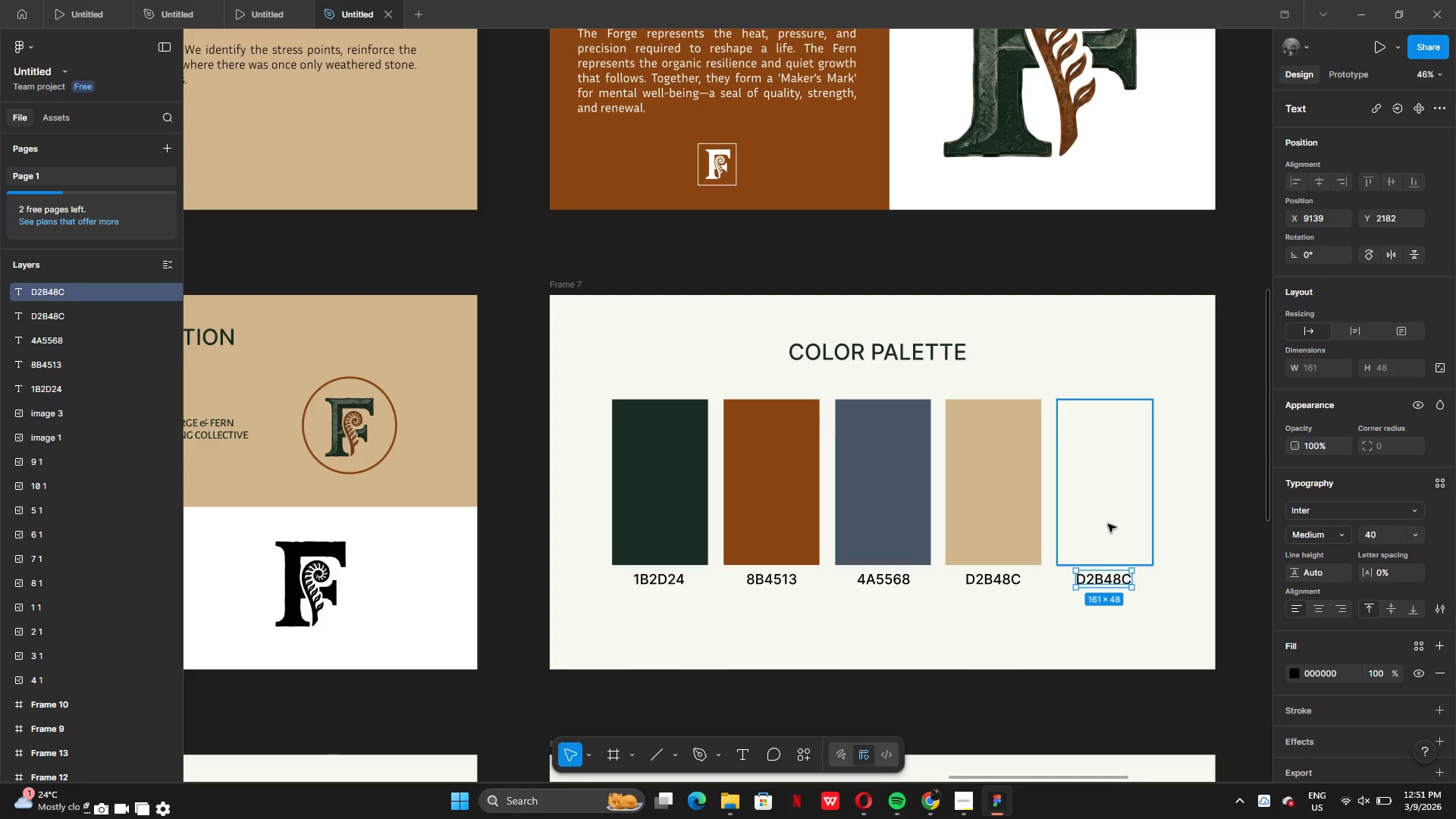 
left_click([1108, 524])
 